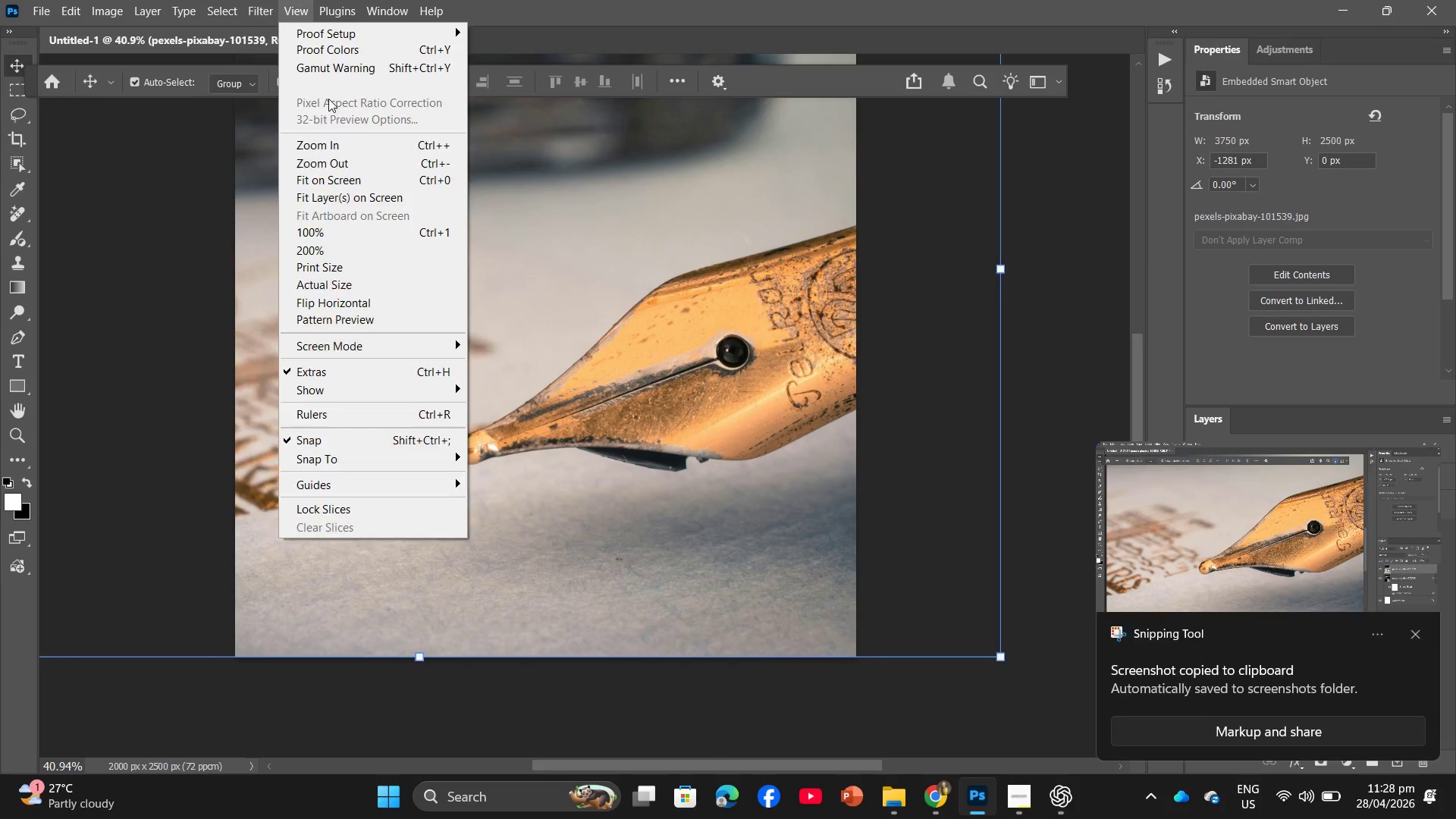 
left_click([569, 414])
 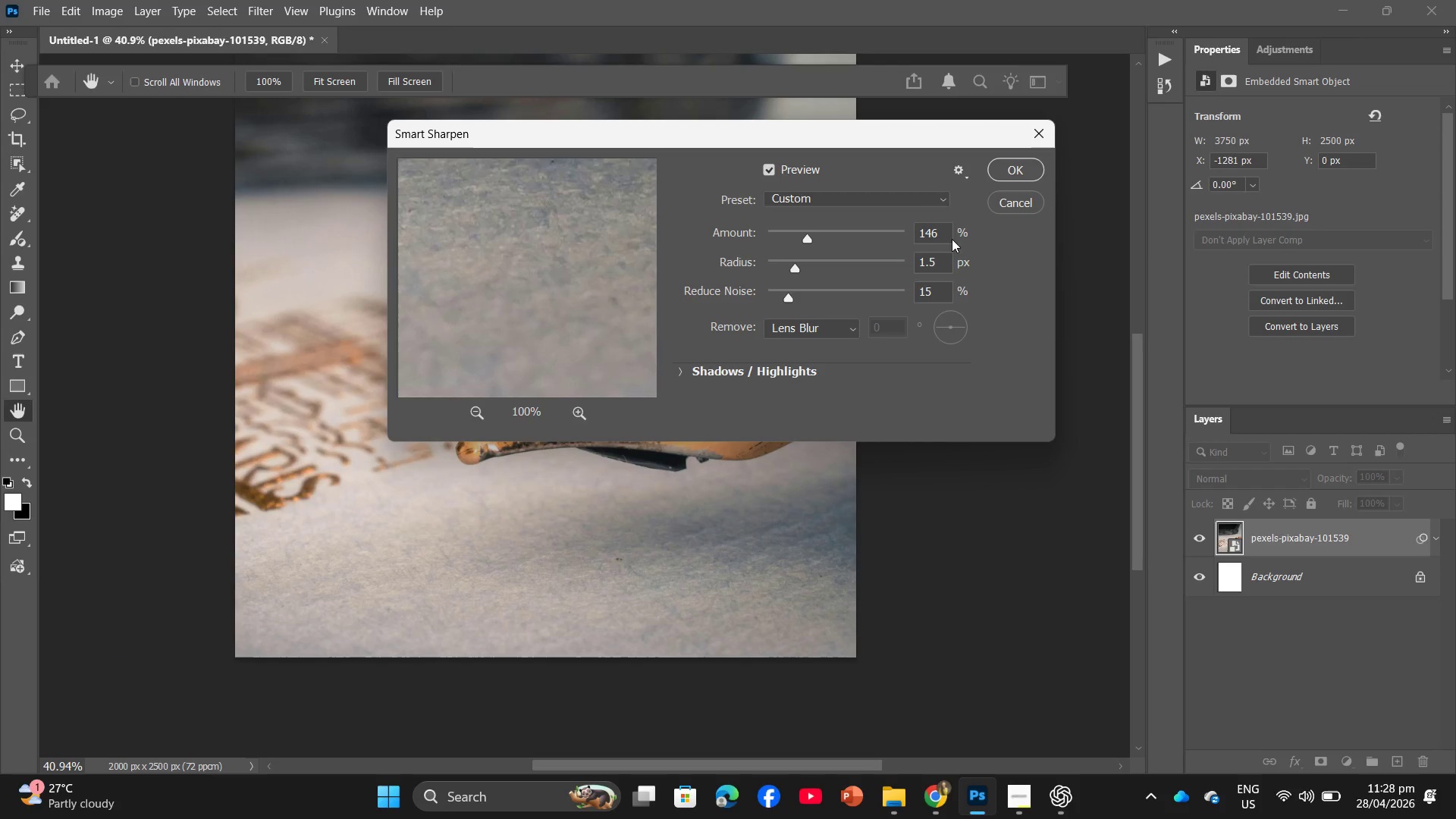 
left_click_drag(start_coordinate=[946, 224], to_coordinate=[930, 226])
 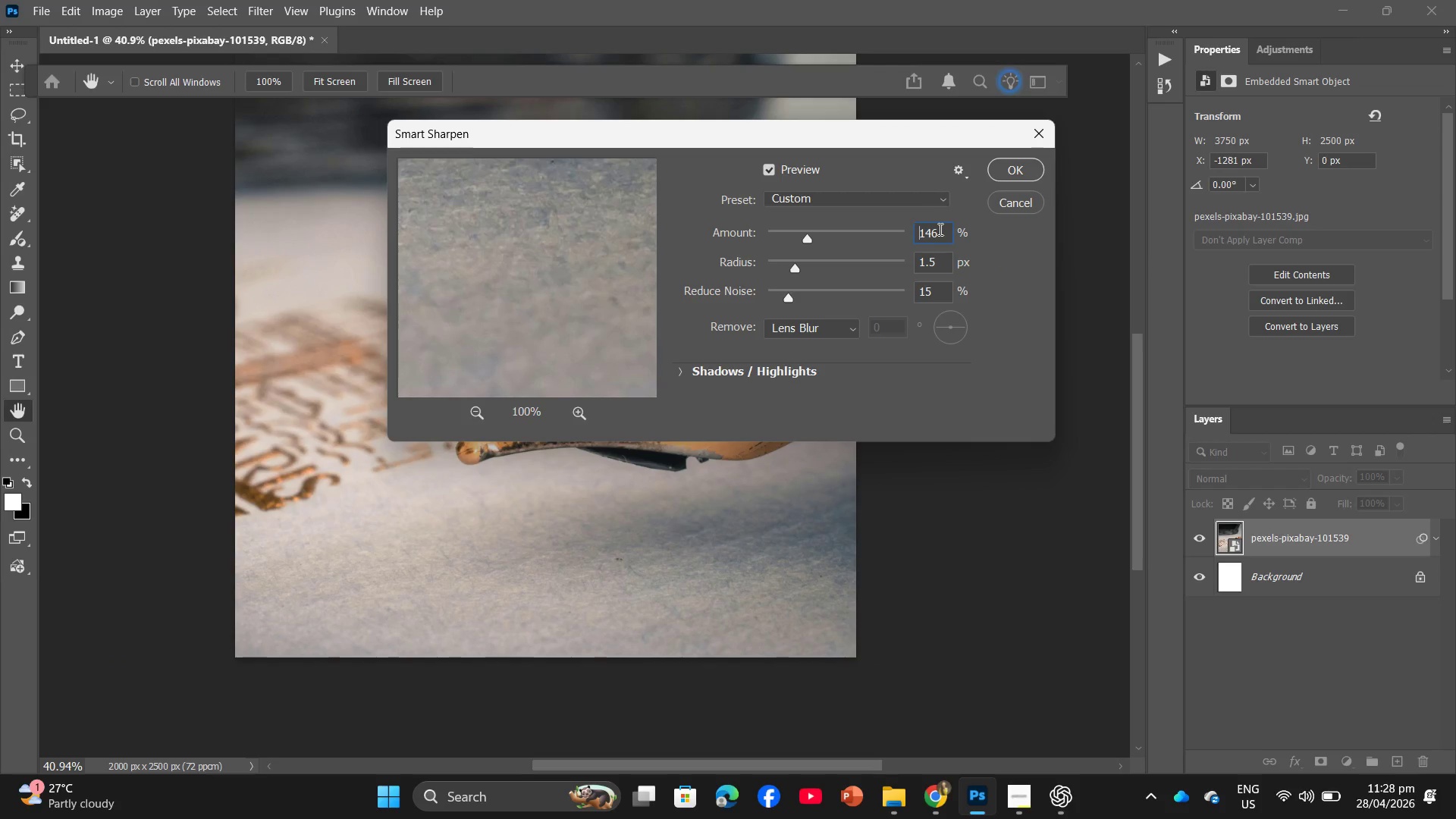 
left_click_drag(start_coordinate=[939, 231], to_coordinate=[915, 234])
 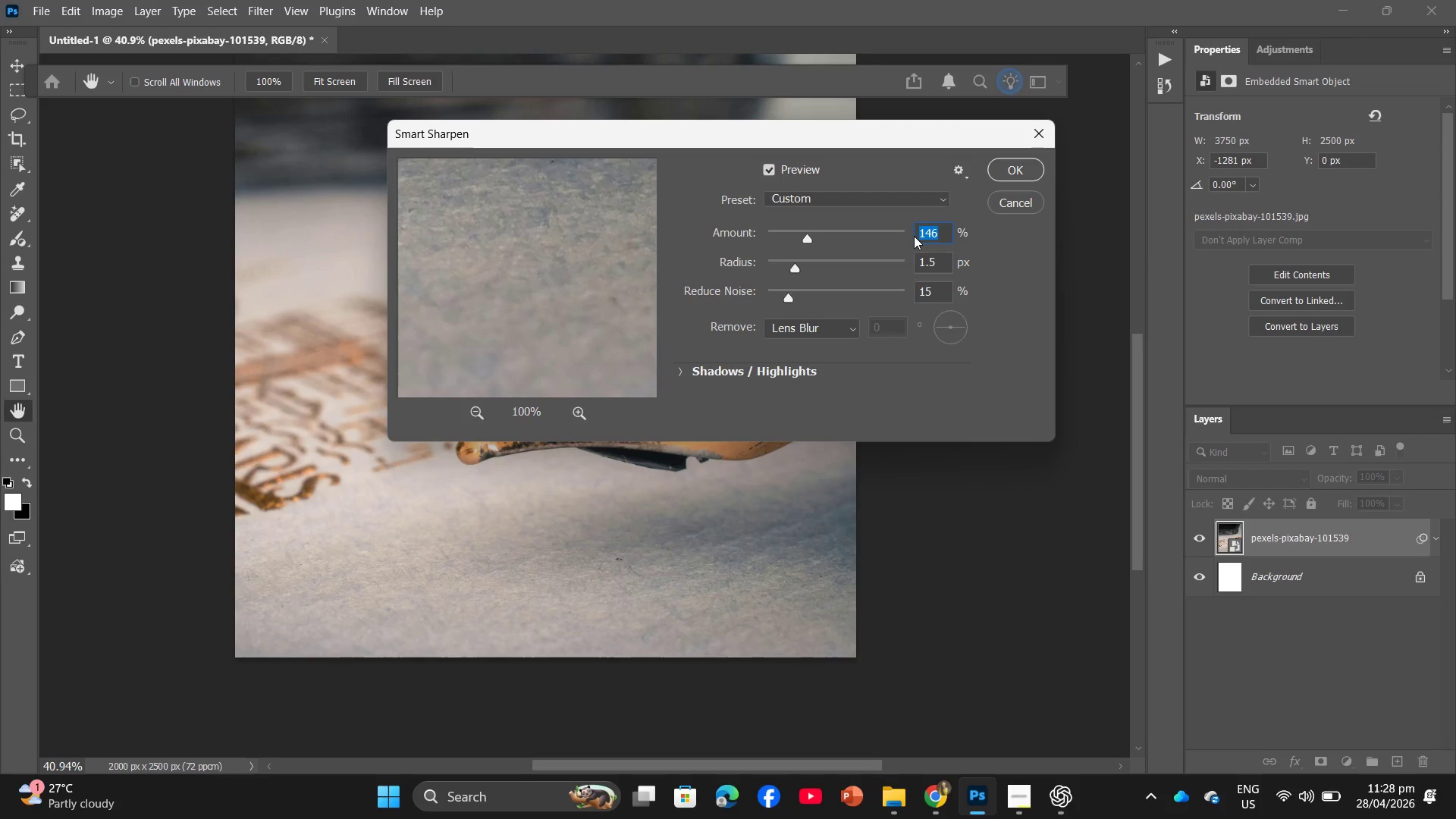 
key(Numpad1)
 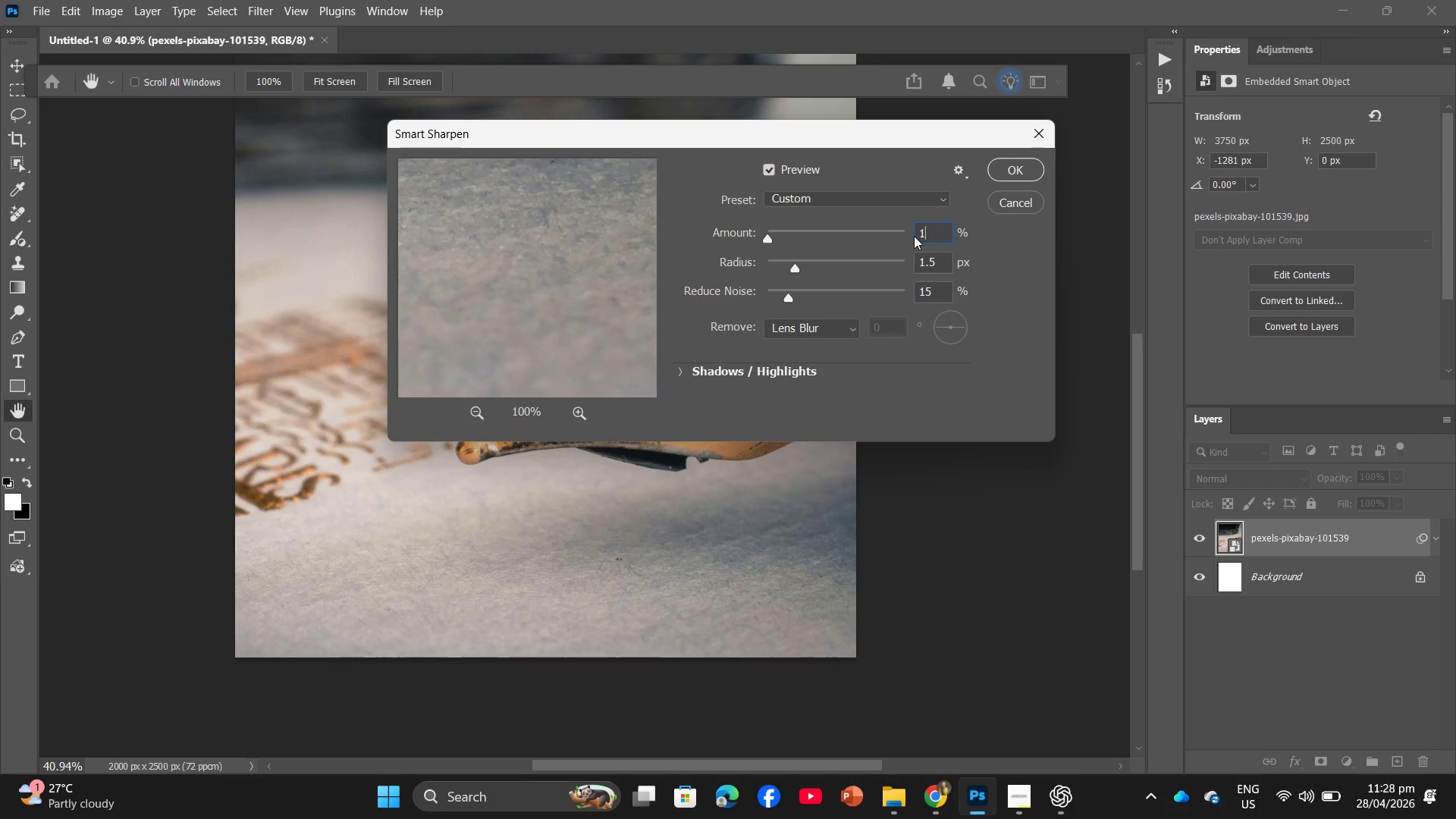 
key(Numpad4)
 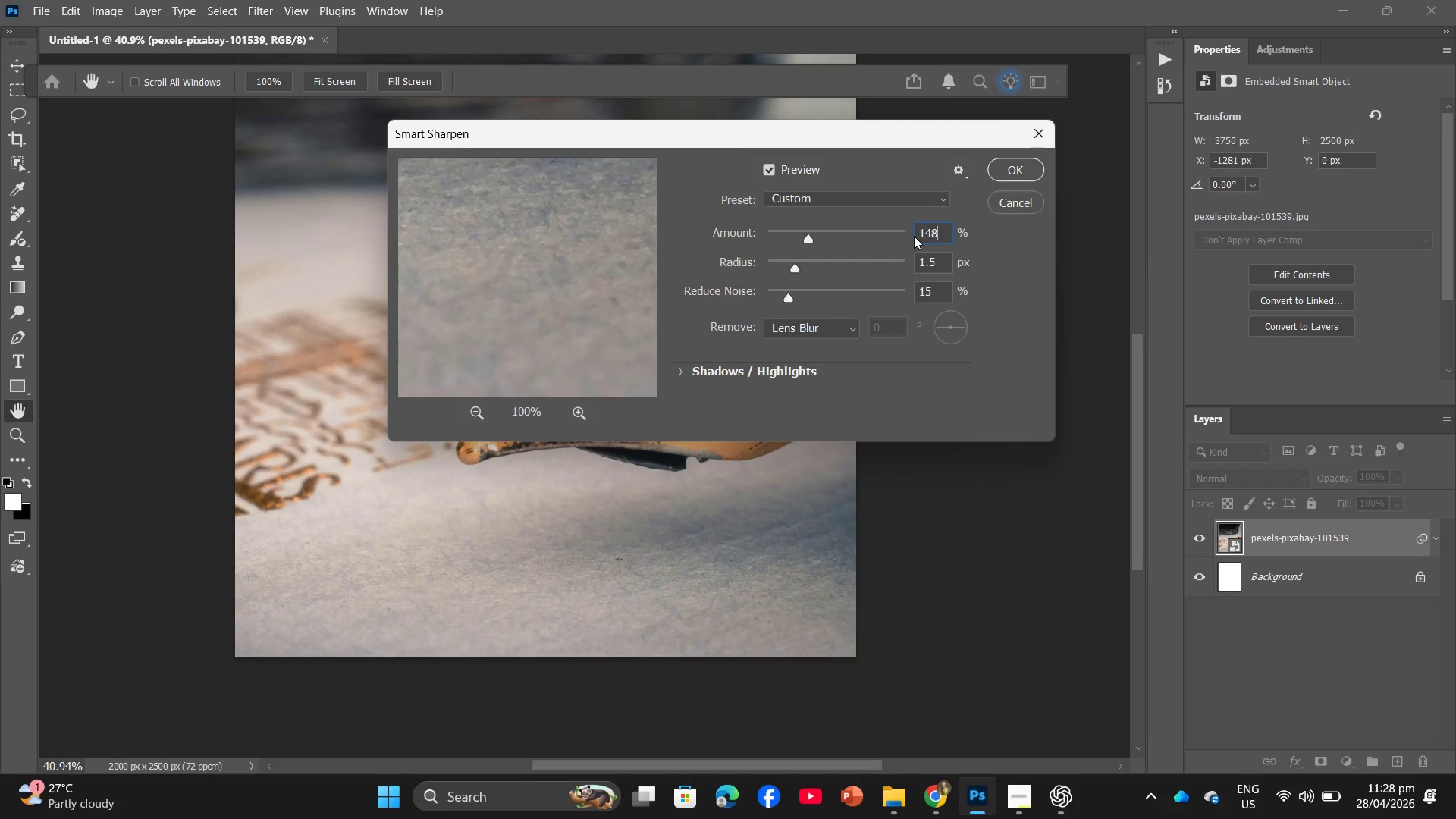 
key(Numpad8)
 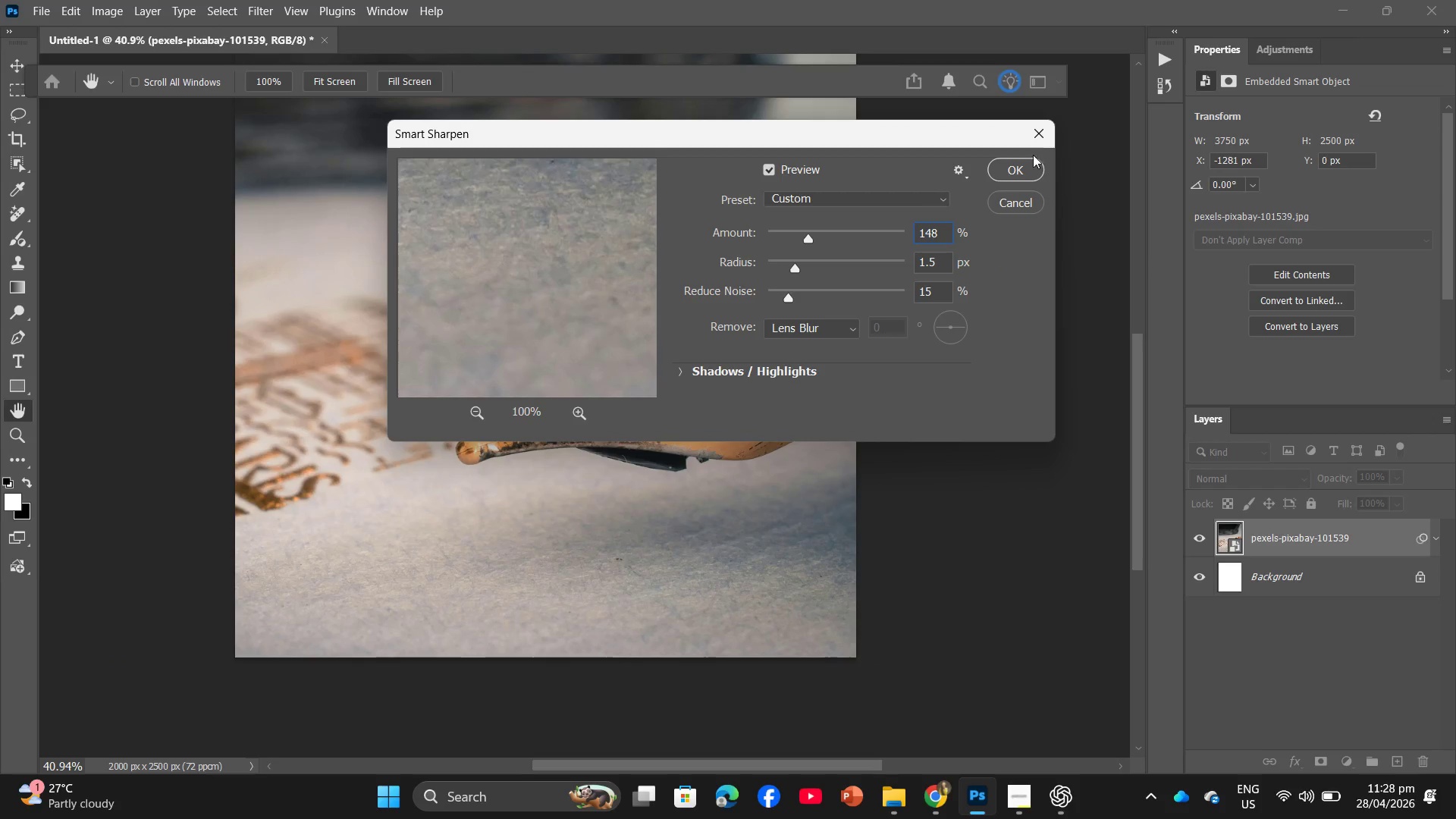 
left_click([1010, 170])
 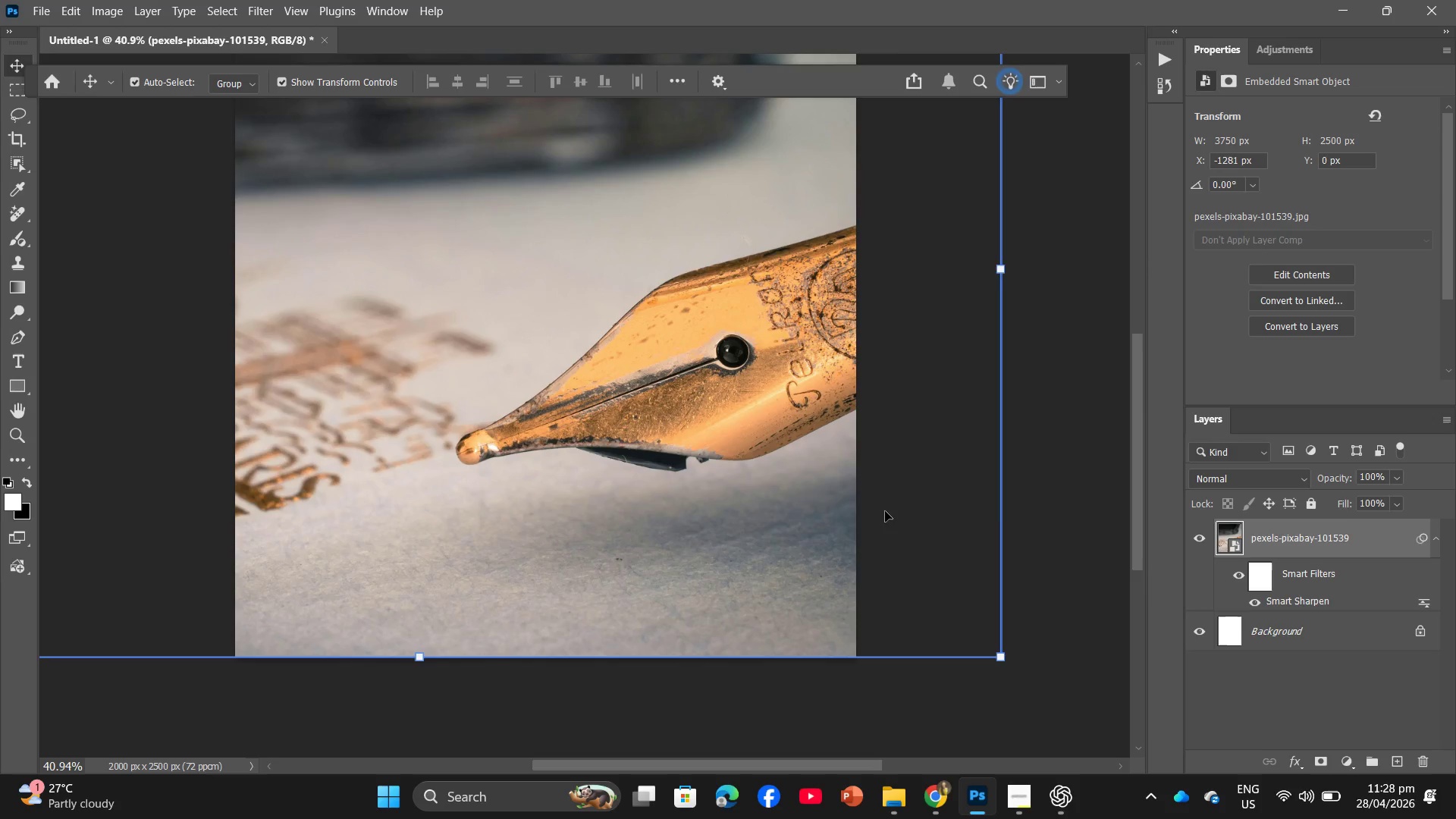 
wait(5.38)
 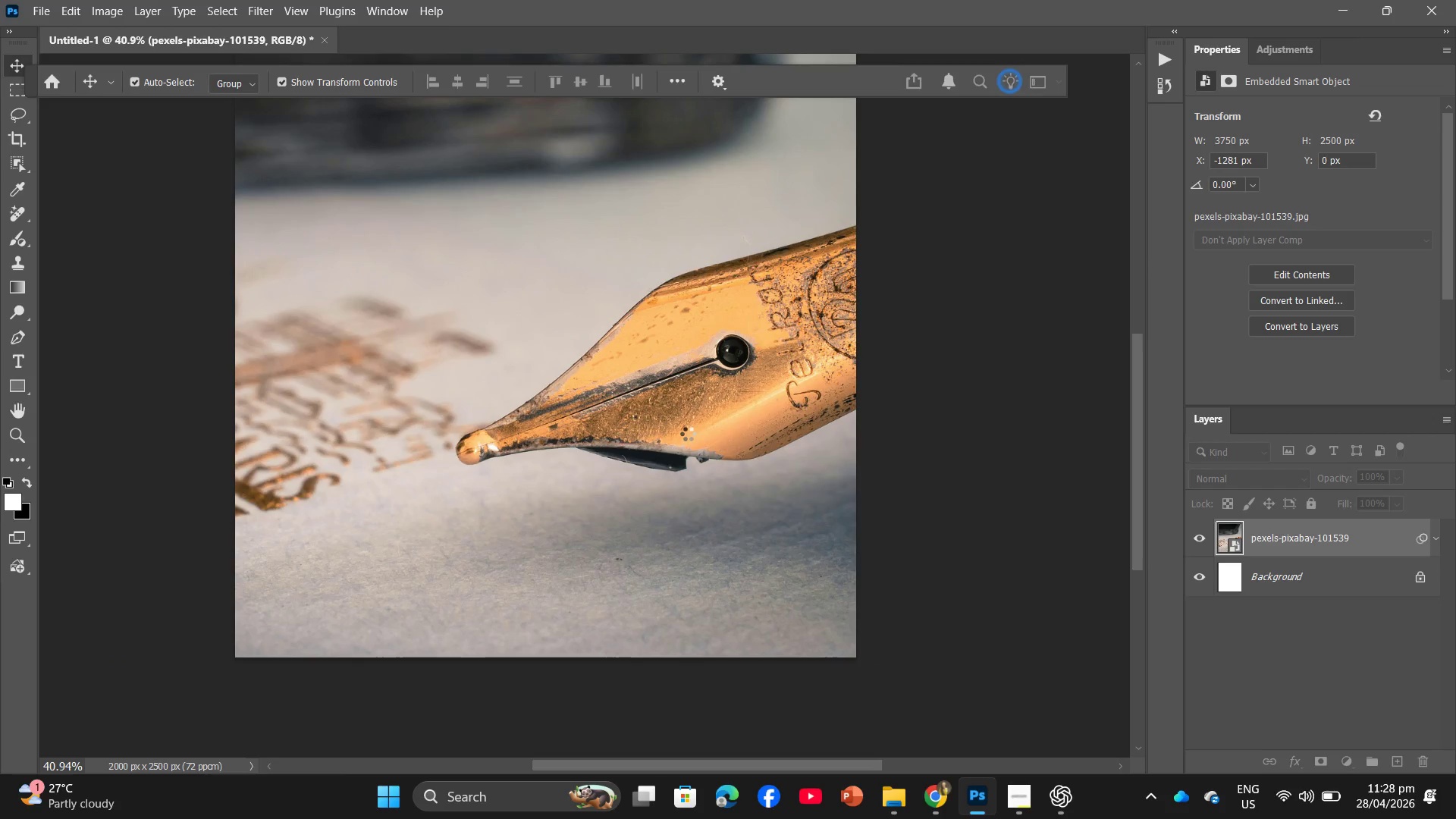 
left_click([1238, 575])
 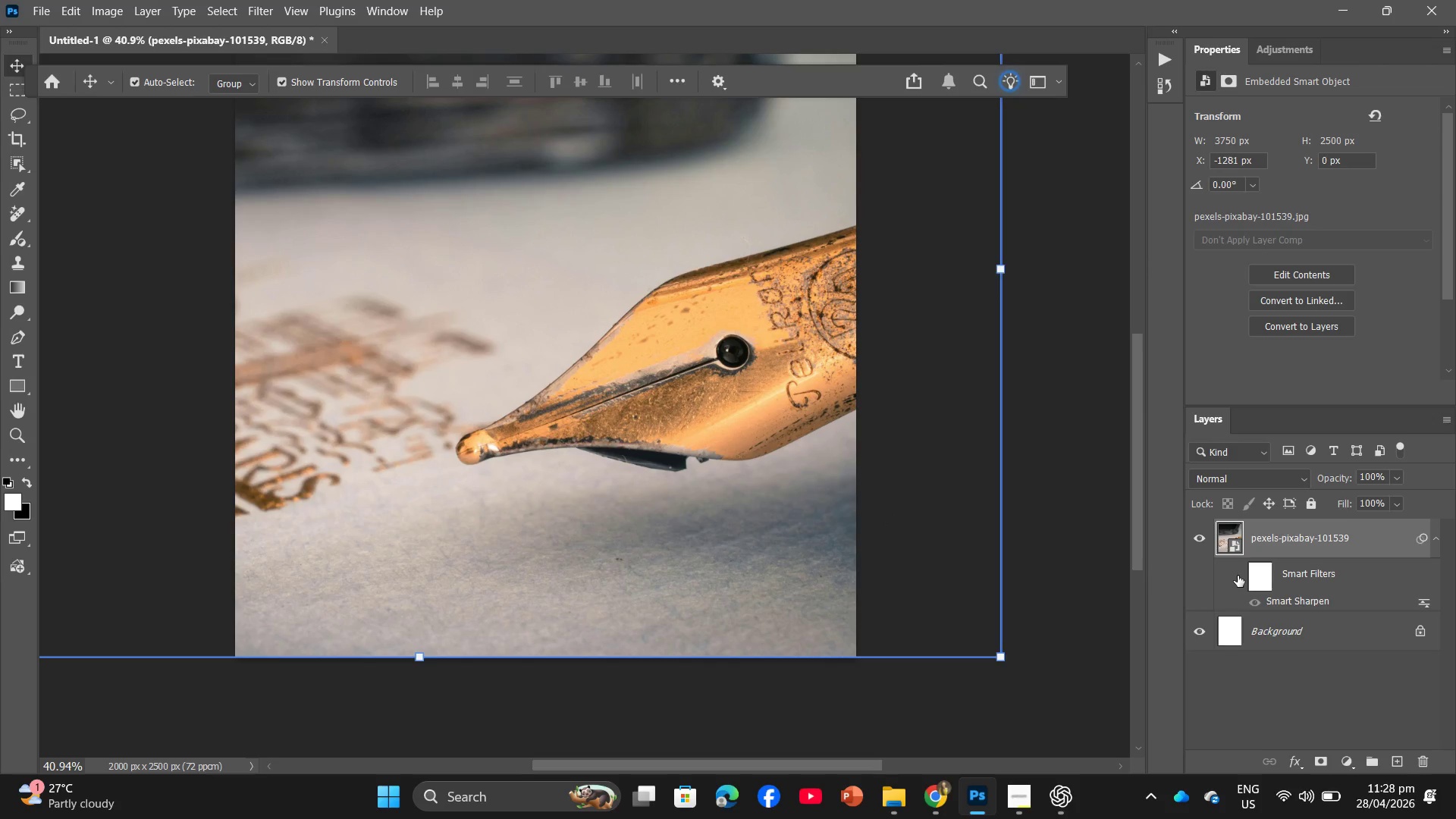 
left_click([1238, 576])
 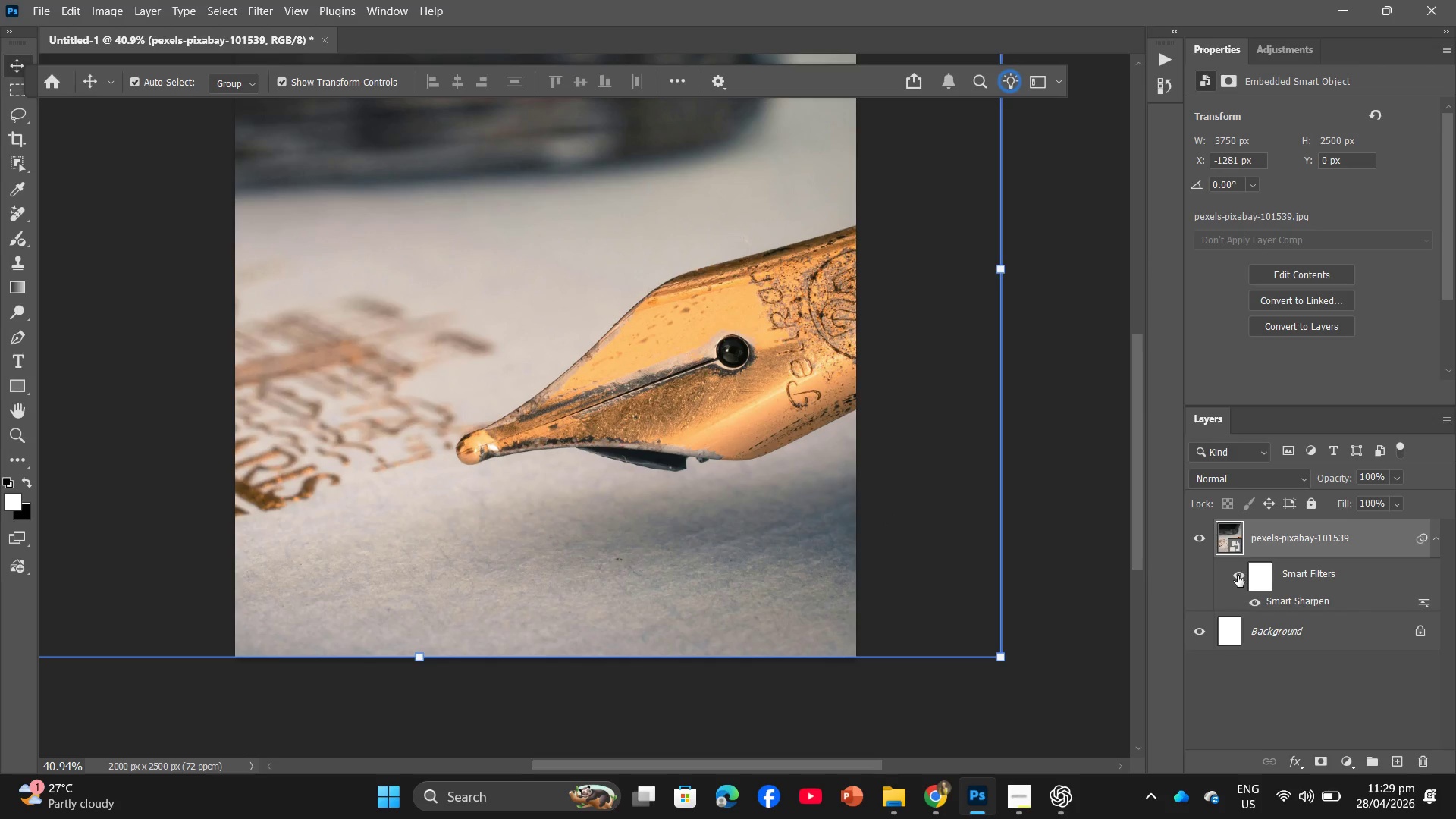 
left_click([1238, 576])
 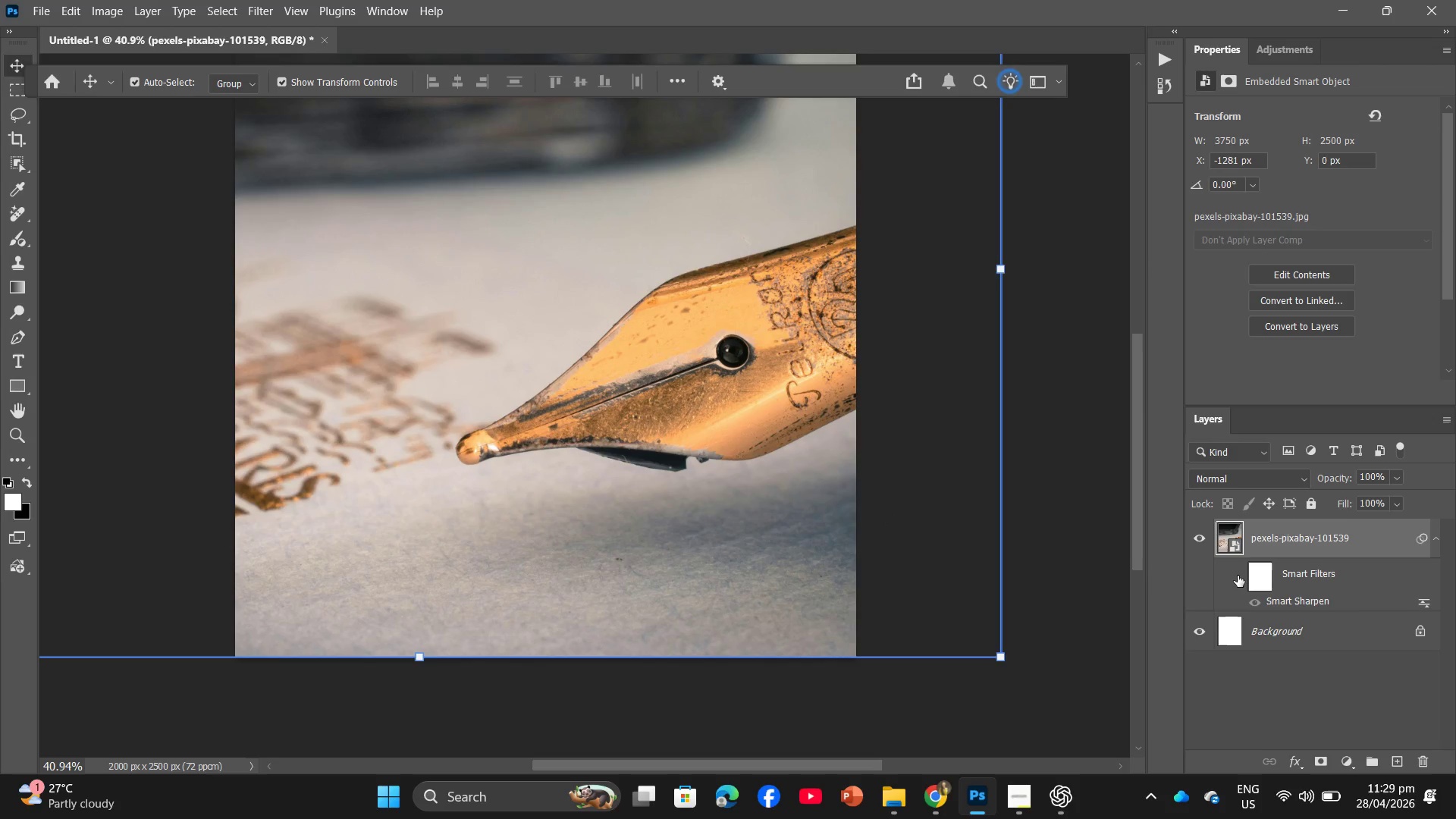 
left_click([1238, 576])
 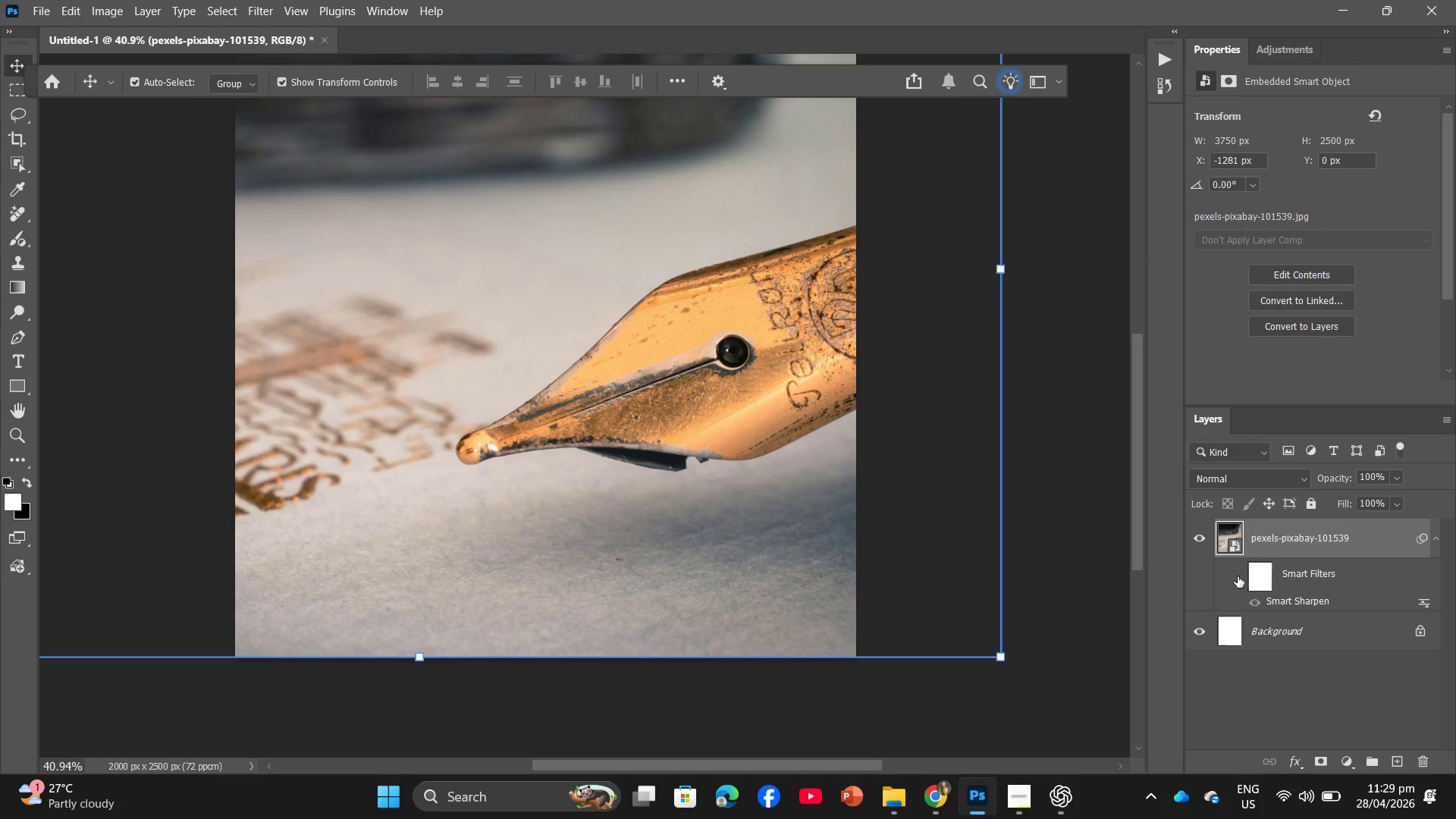 
left_click([1238, 576])
 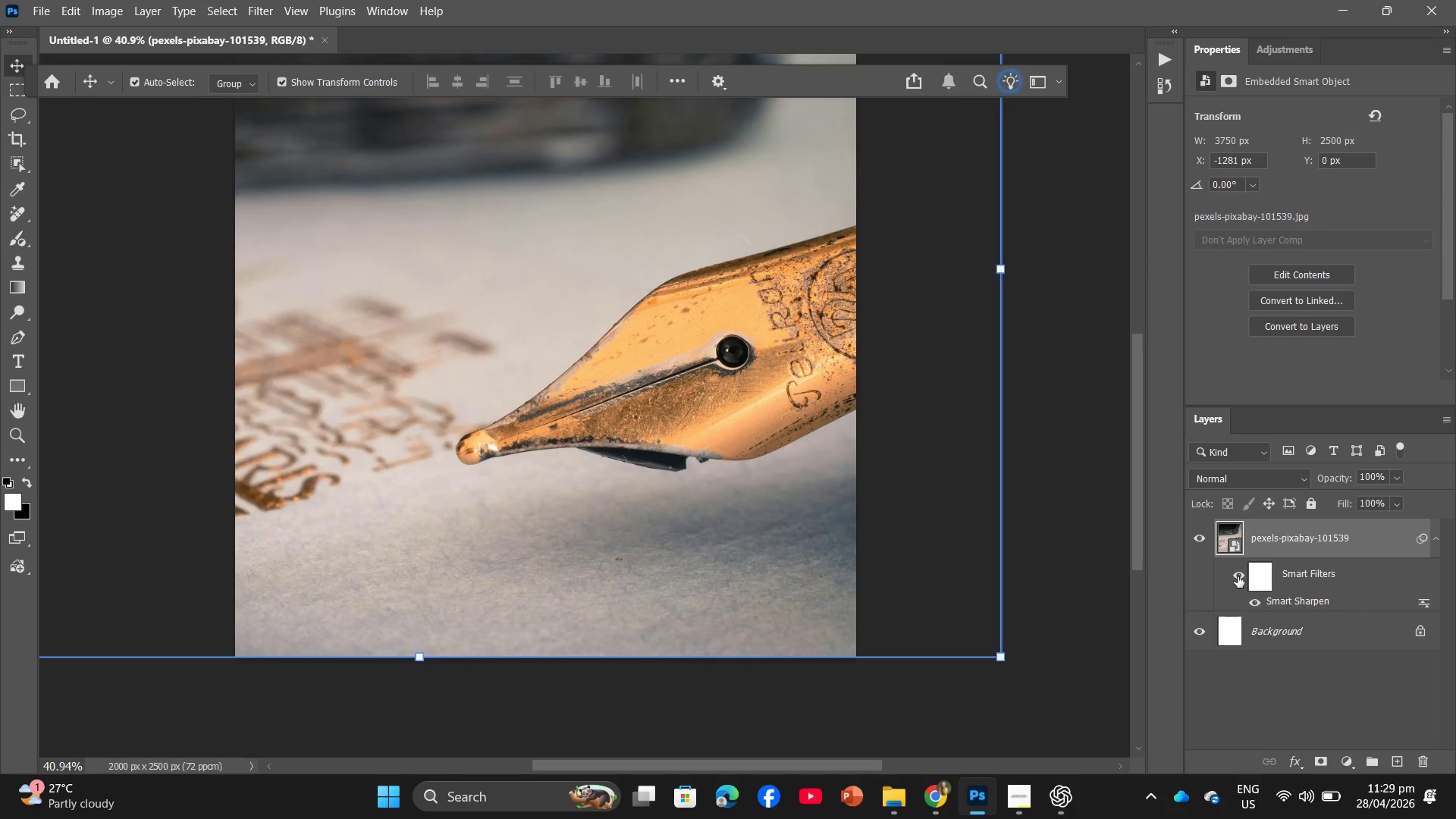 
left_click([1238, 576])
 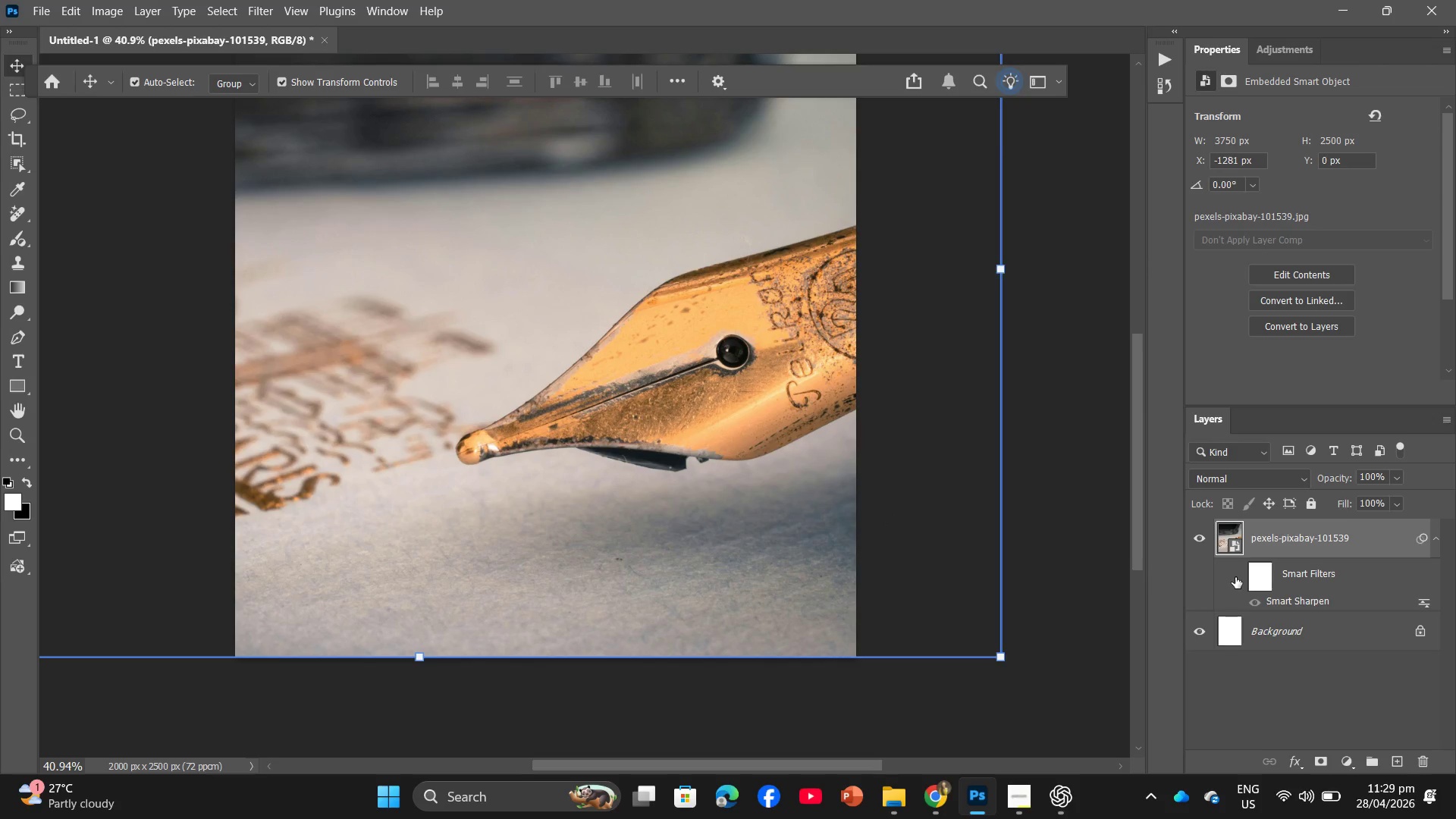 
left_click([1235, 577])
 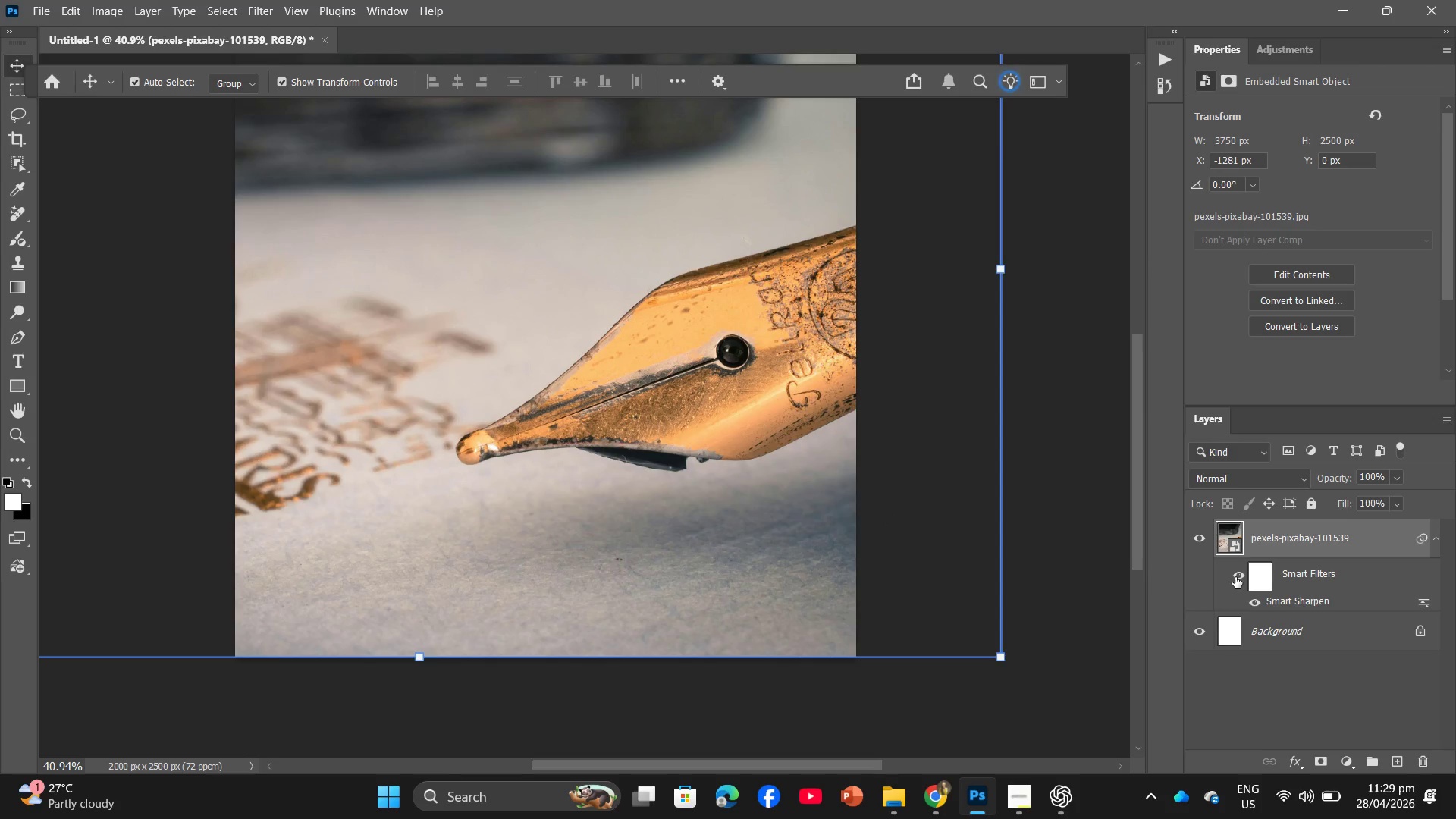 
left_click([1235, 577])
 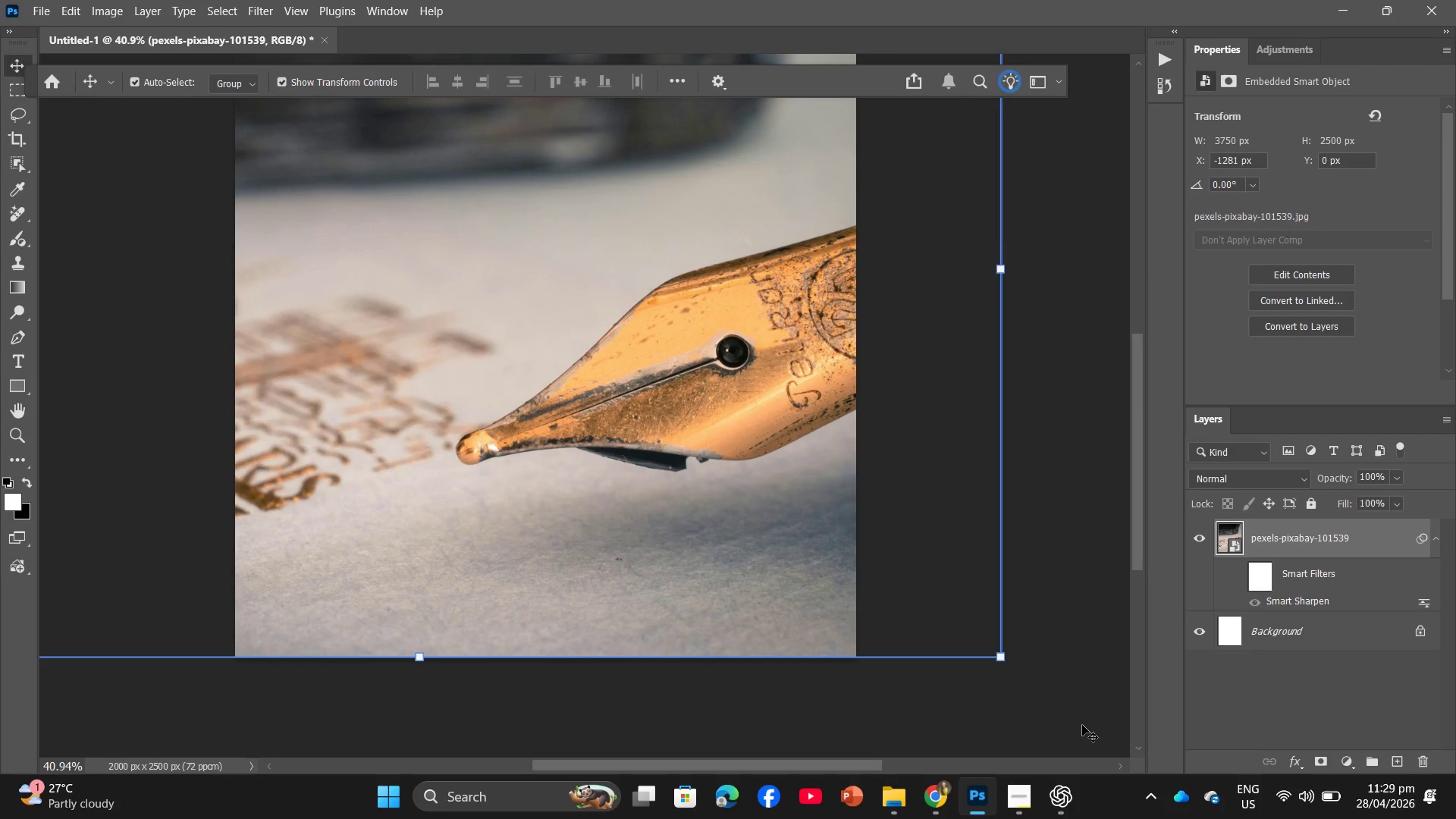 
wait(6.11)
 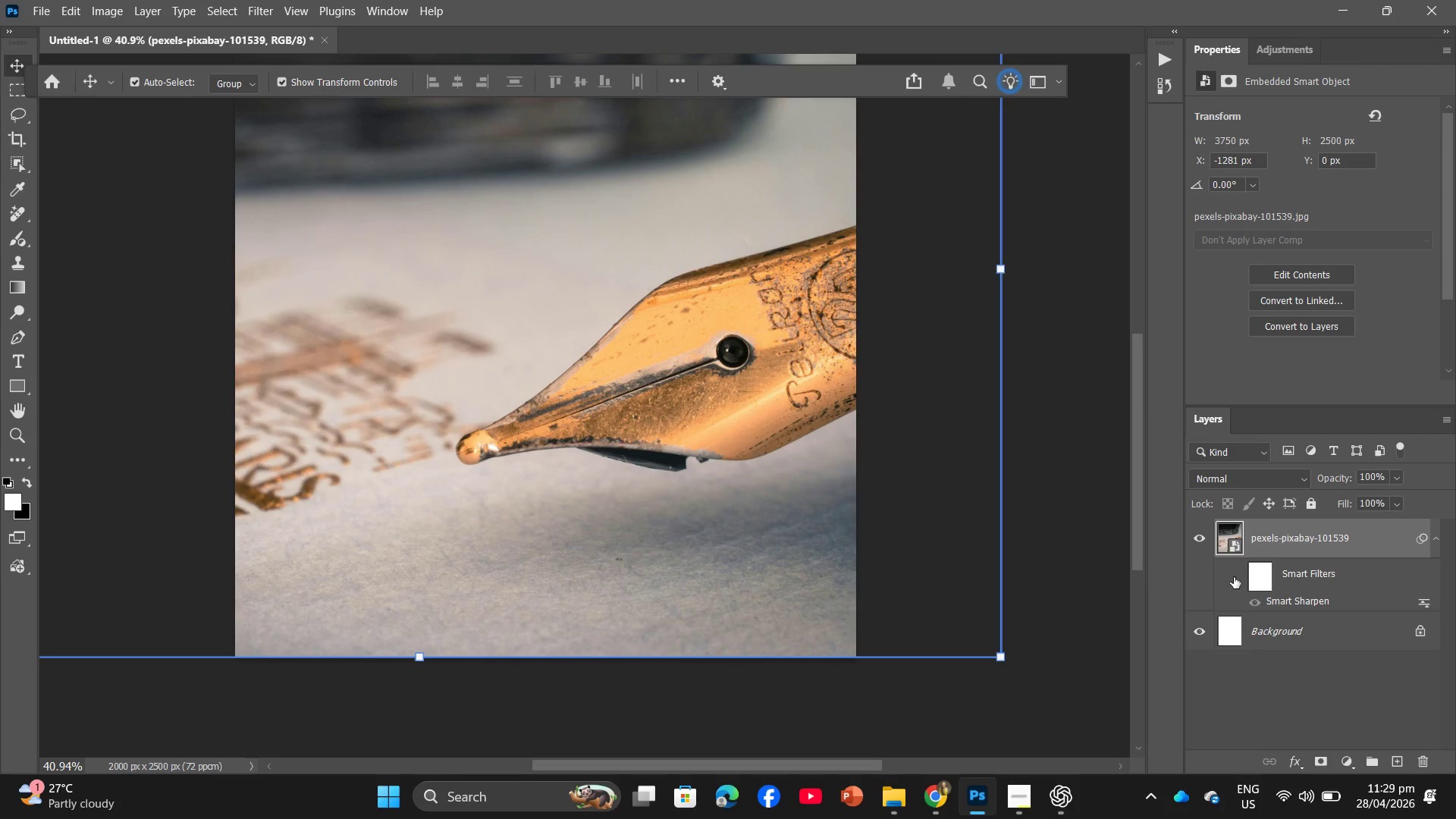 
left_click([902, 800])
 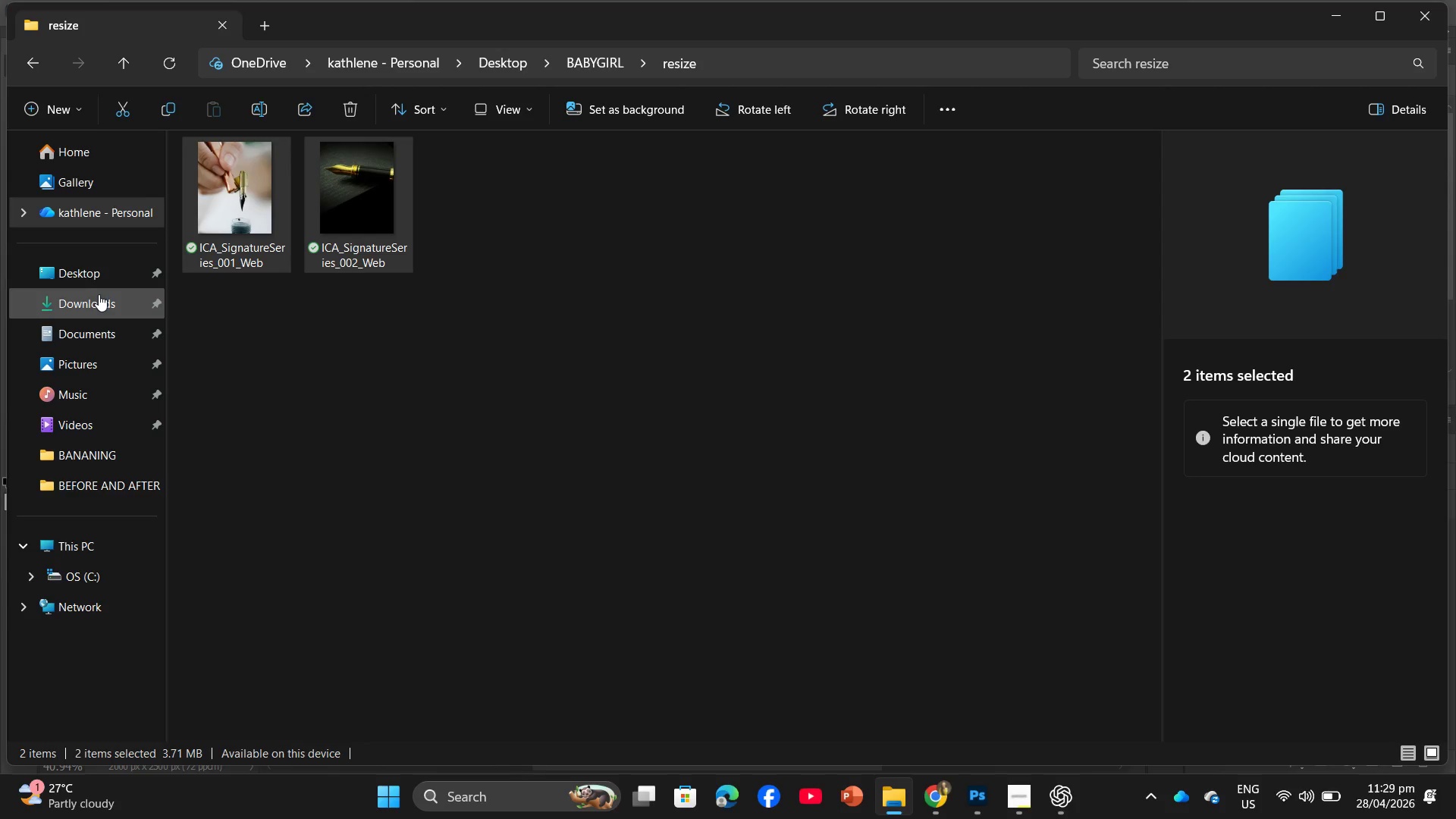 
left_click([96, 373])
 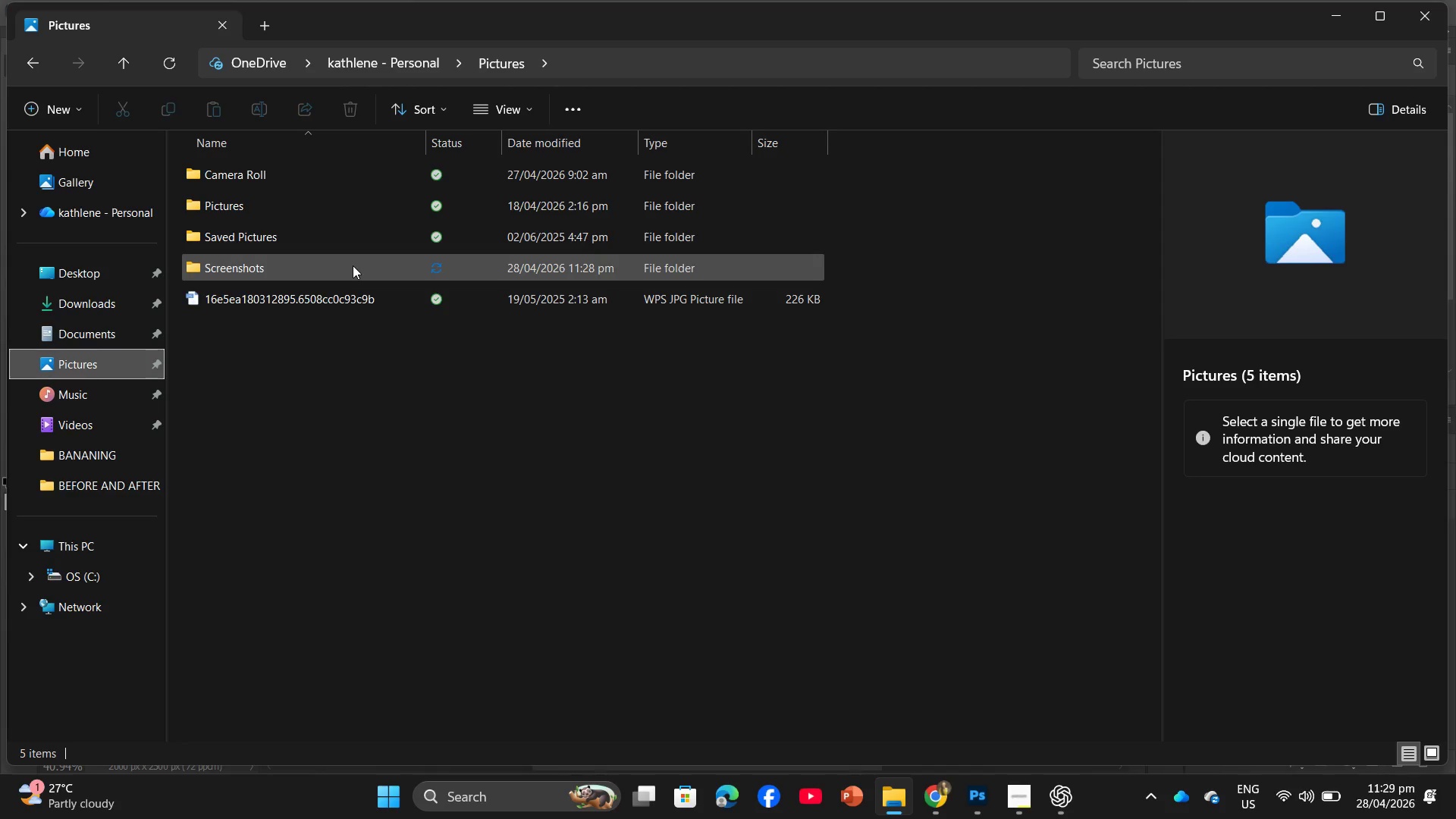 
double_click([353, 265])
 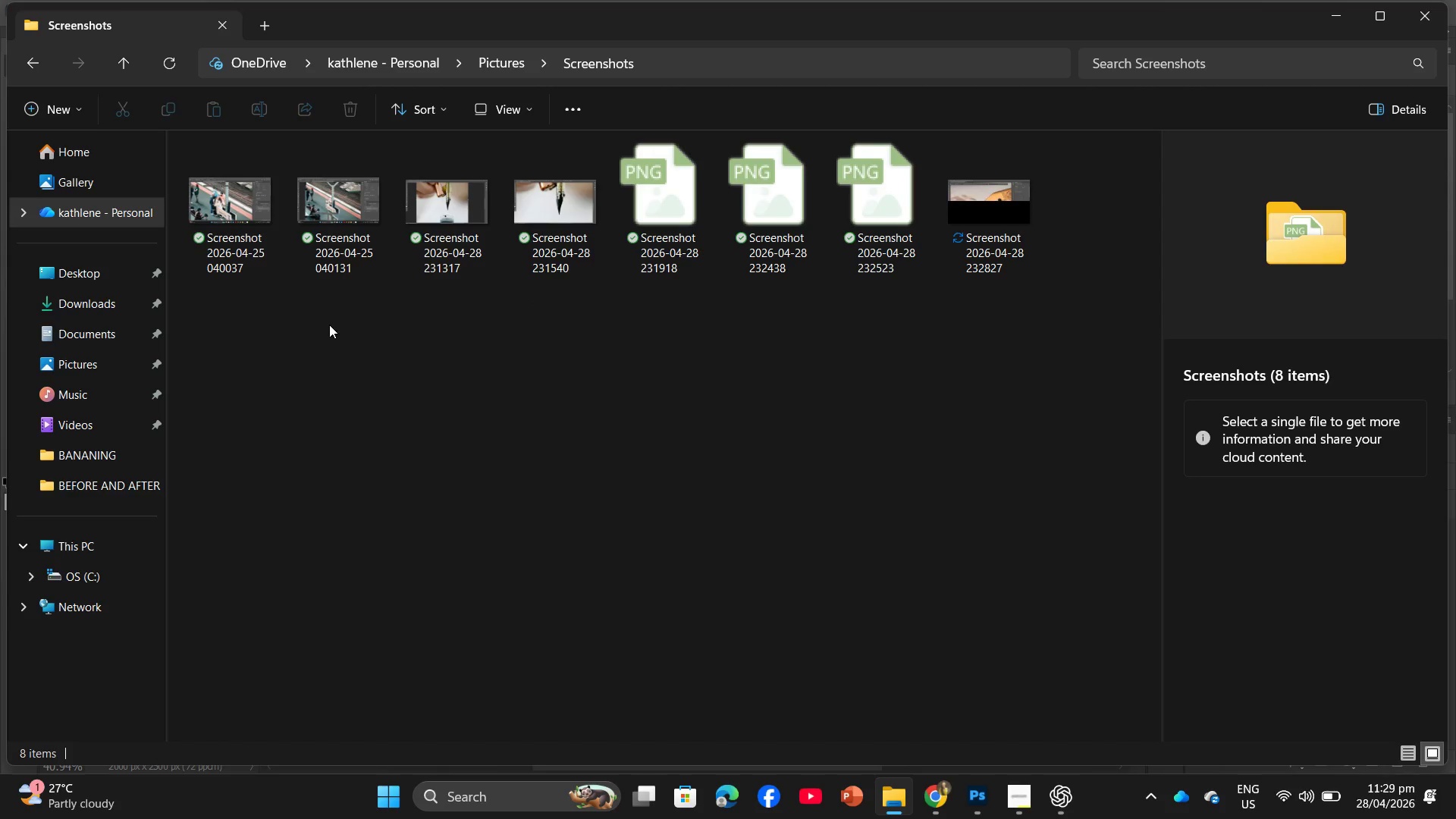 
wait(5.25)
 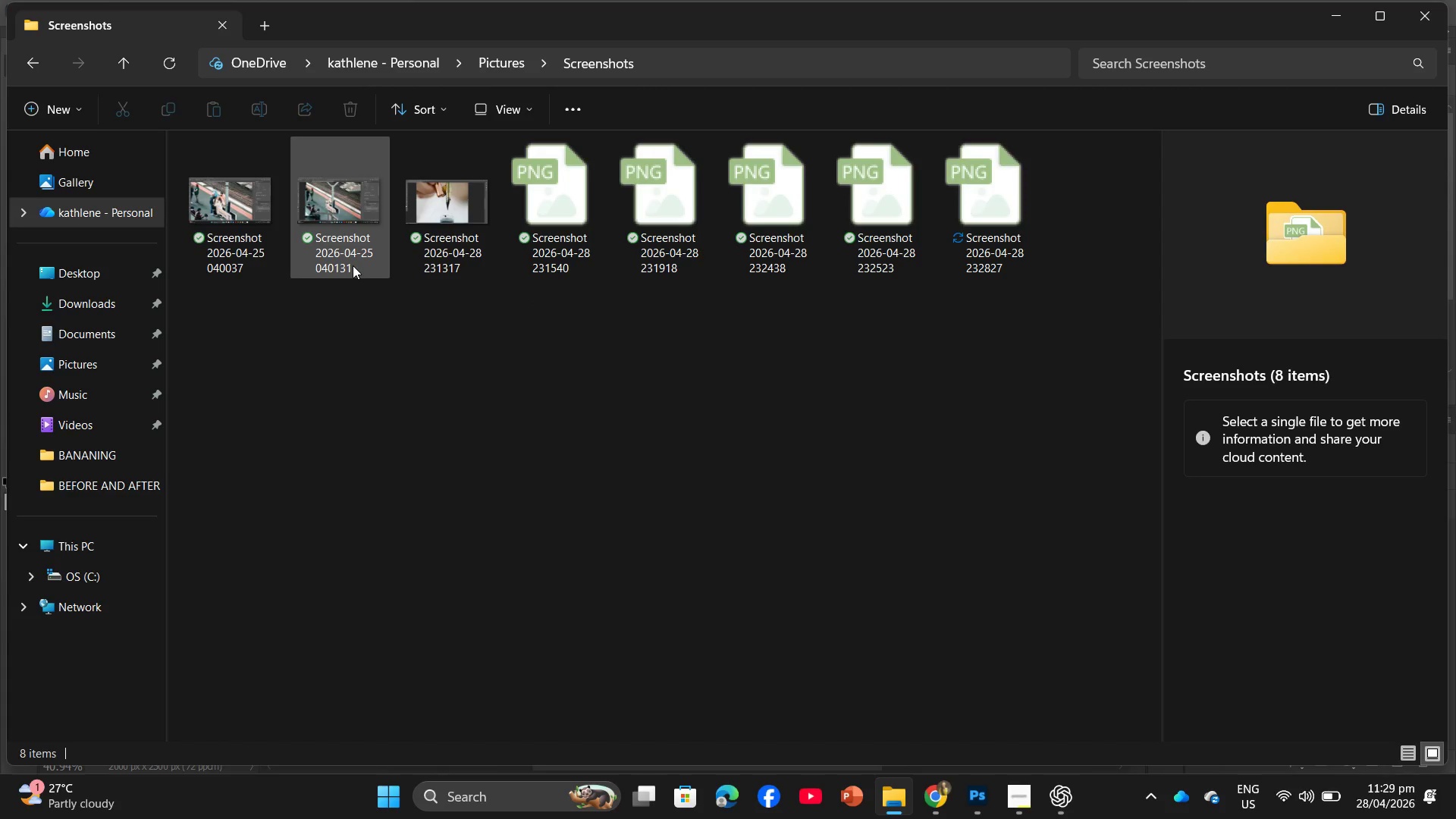 
mouse_move([946, 221])
 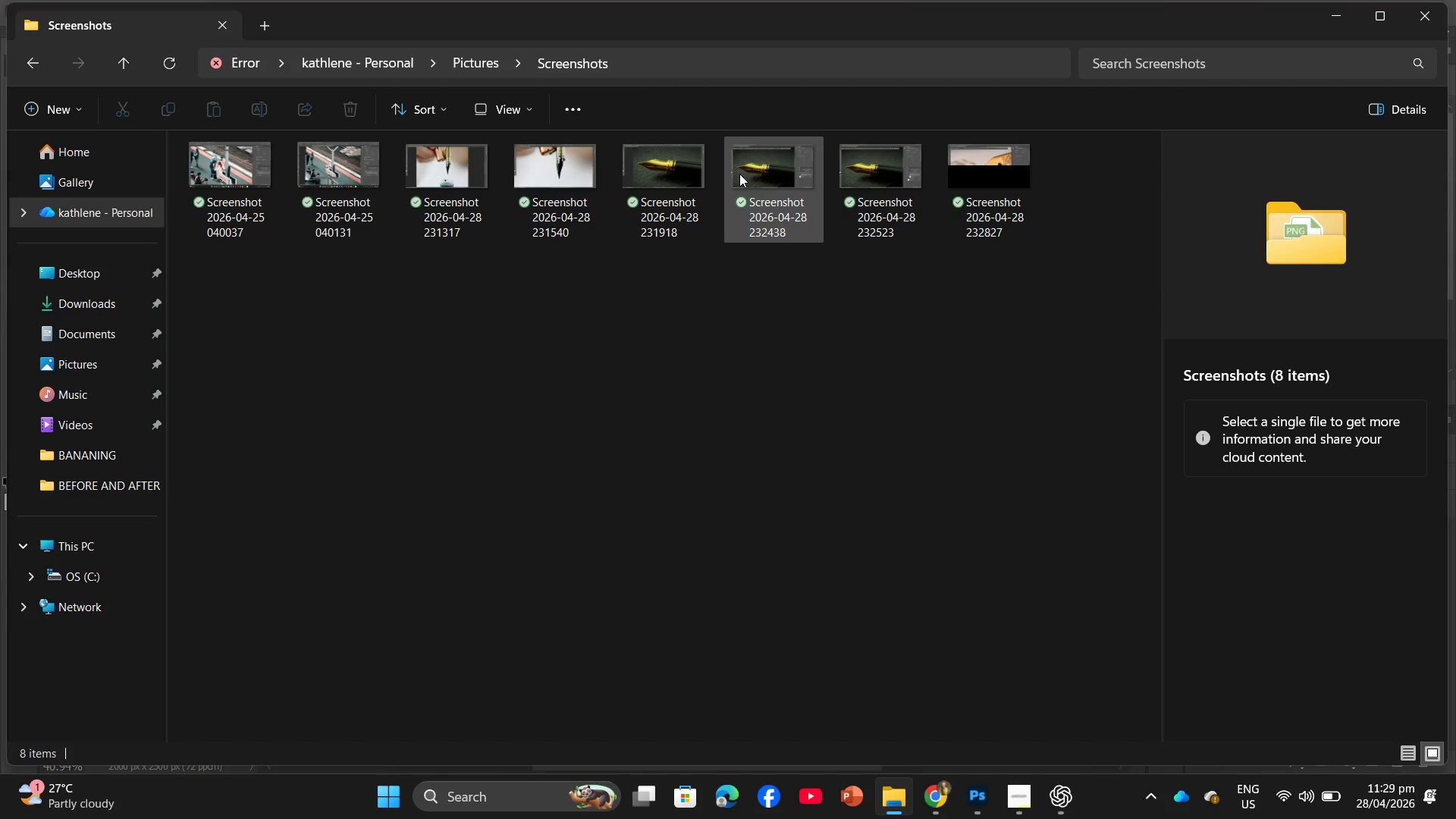 
mouse_move([668, 176])
 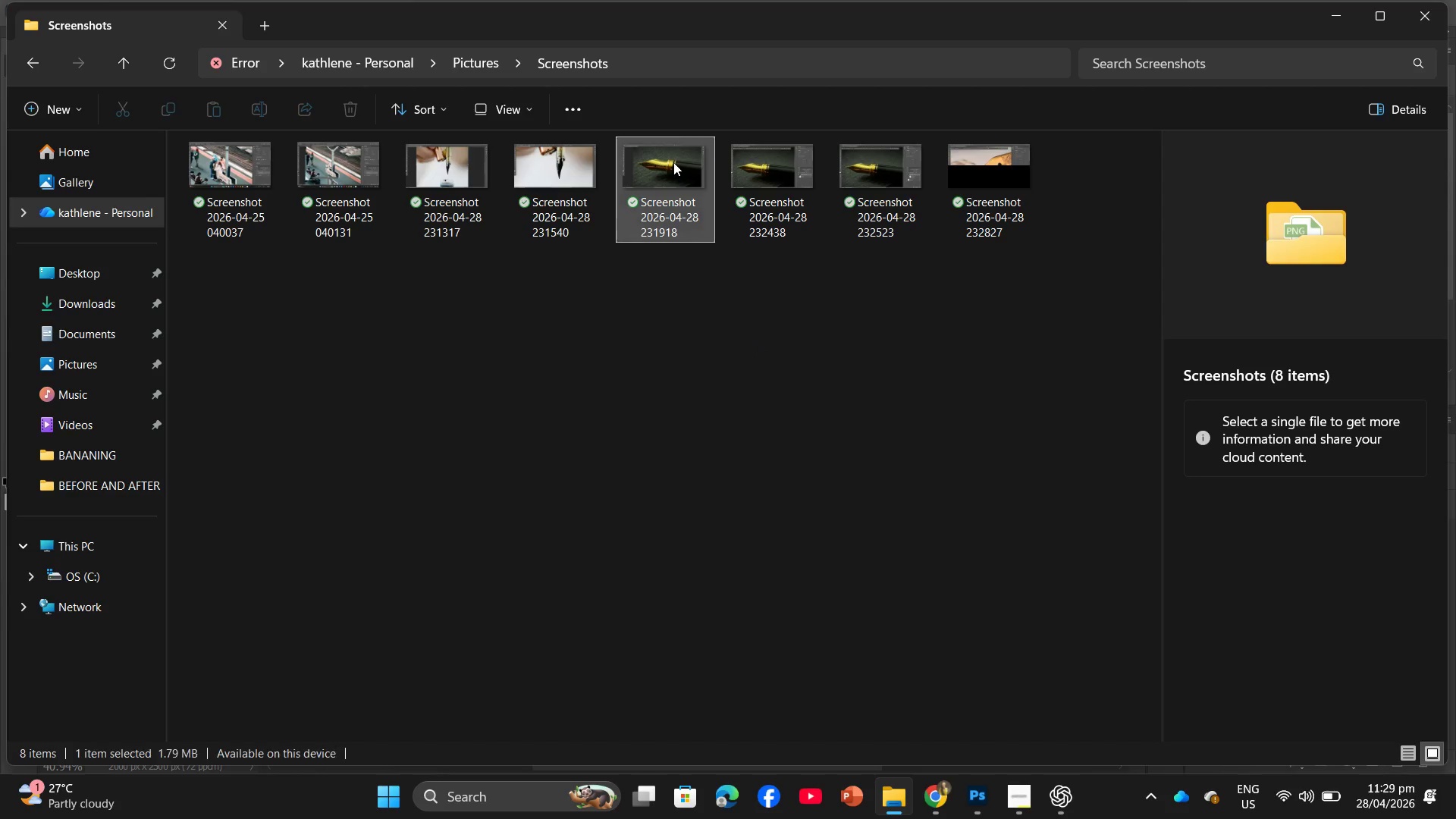 
double_click([673, 162])
 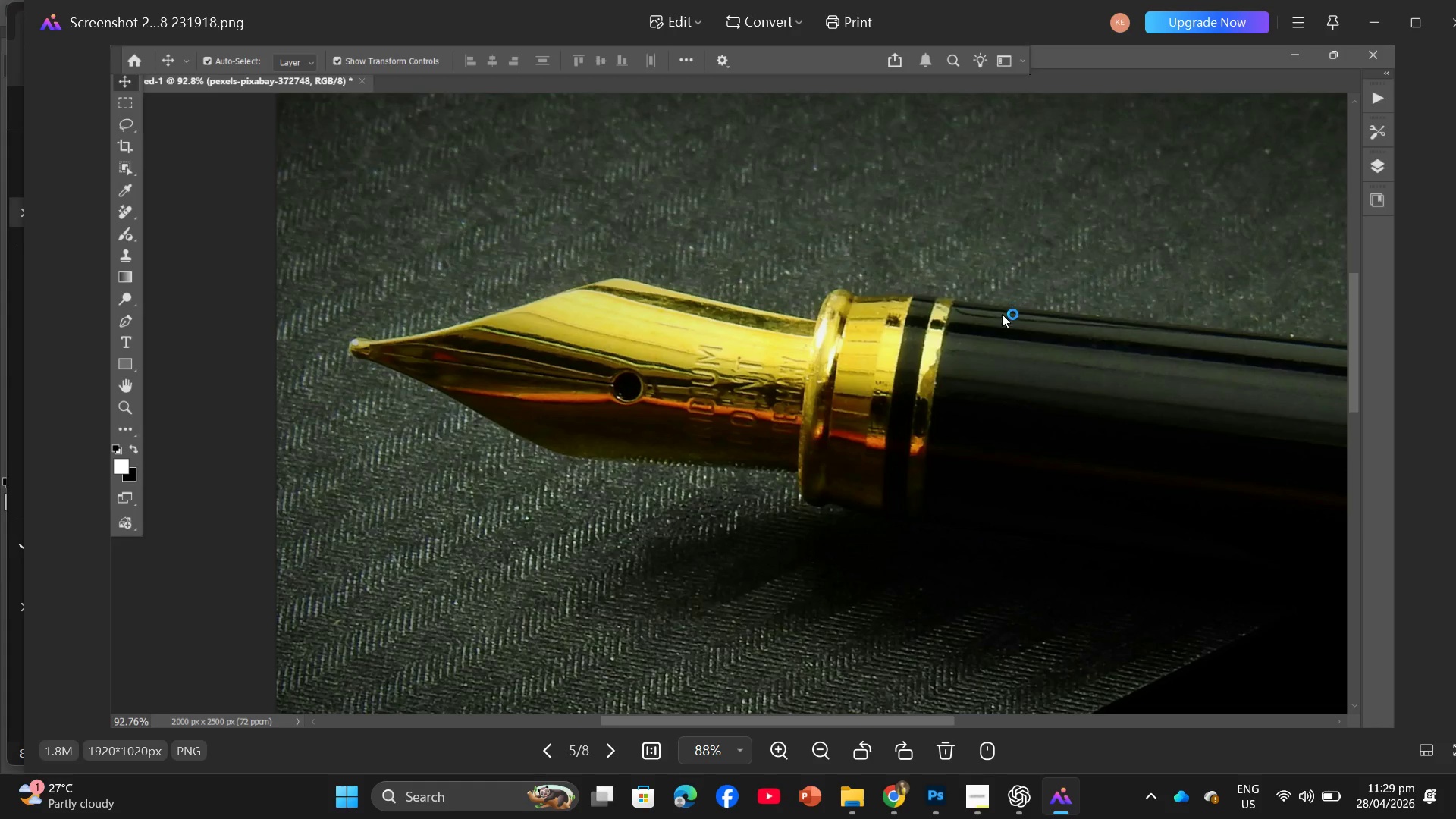 
wait(5.95)
 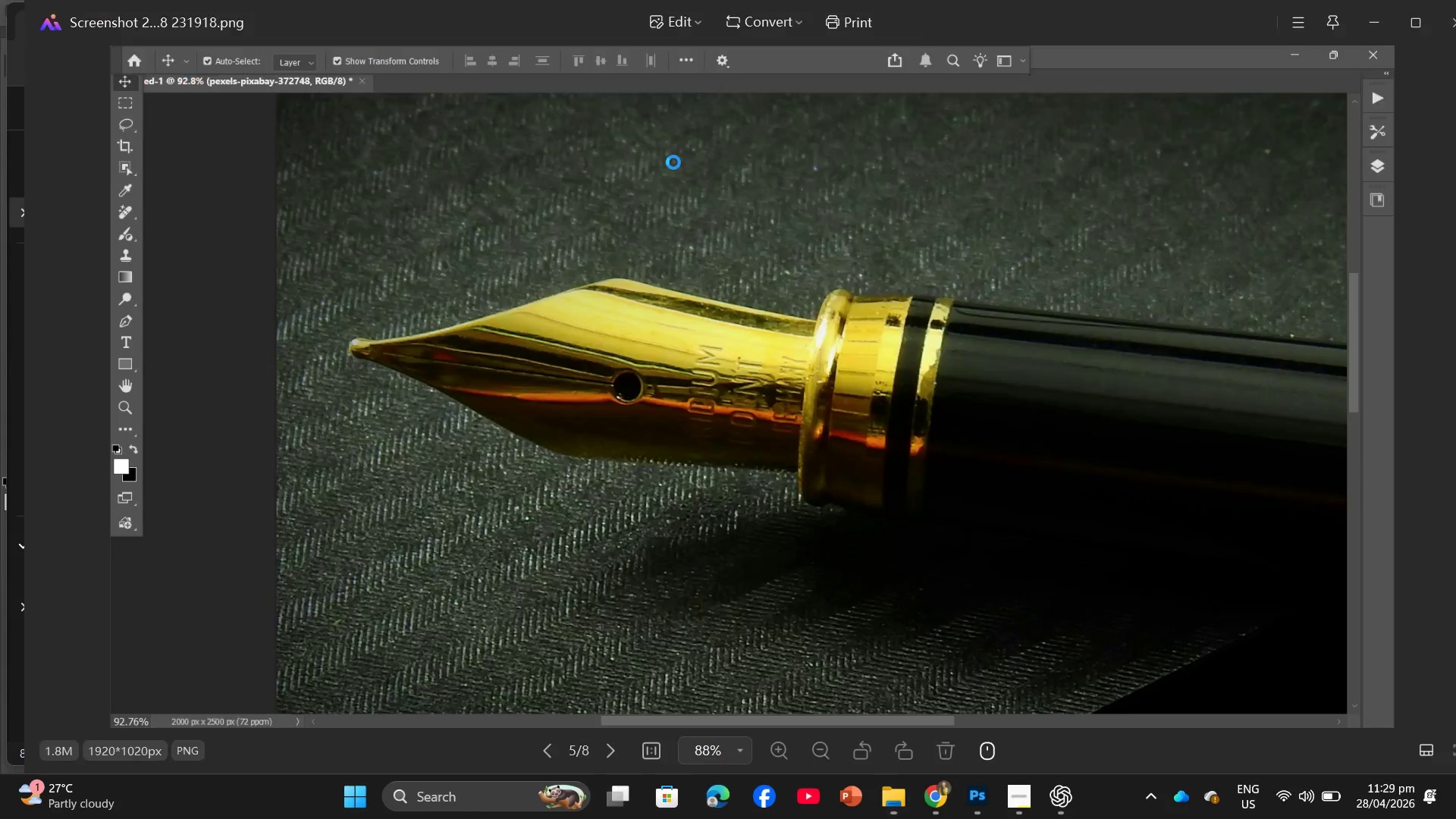 
left_click([1449, 24])
 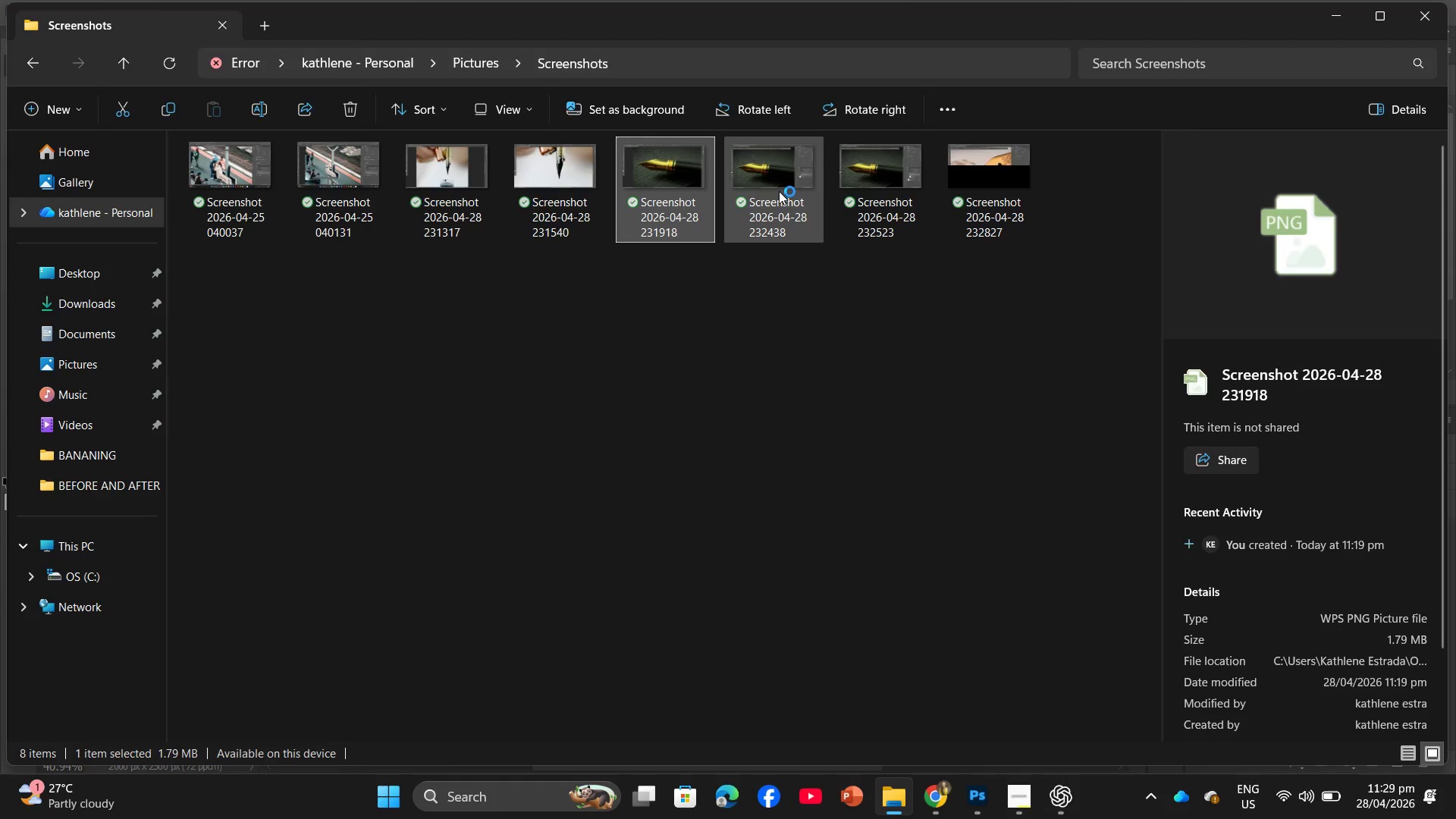 
double_click([768, 168])
 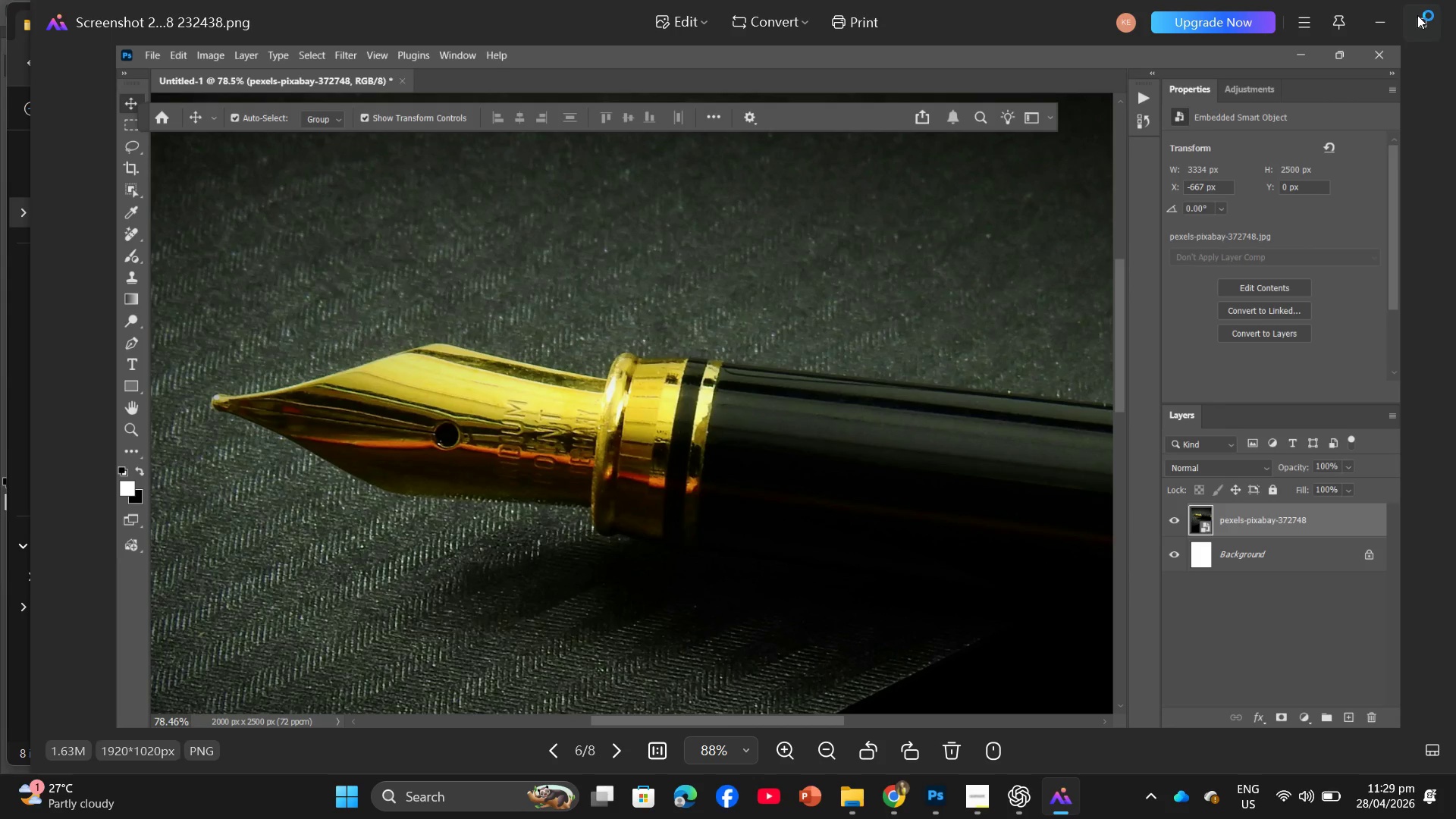 
left_click([1452, 25])
 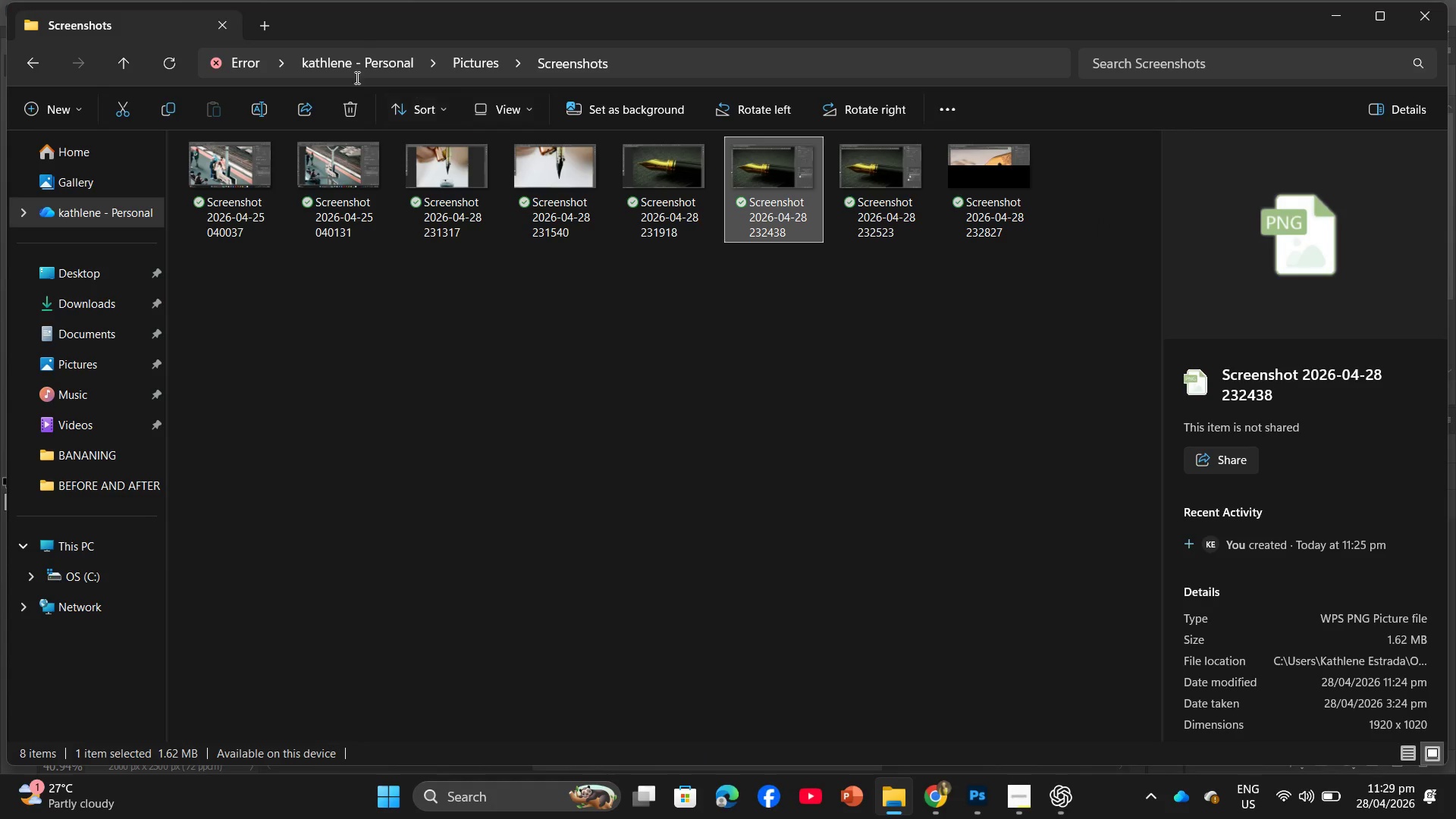 
left_click_drag(start_coordinate=[347, 105], to_coordinate=[320, 177])
 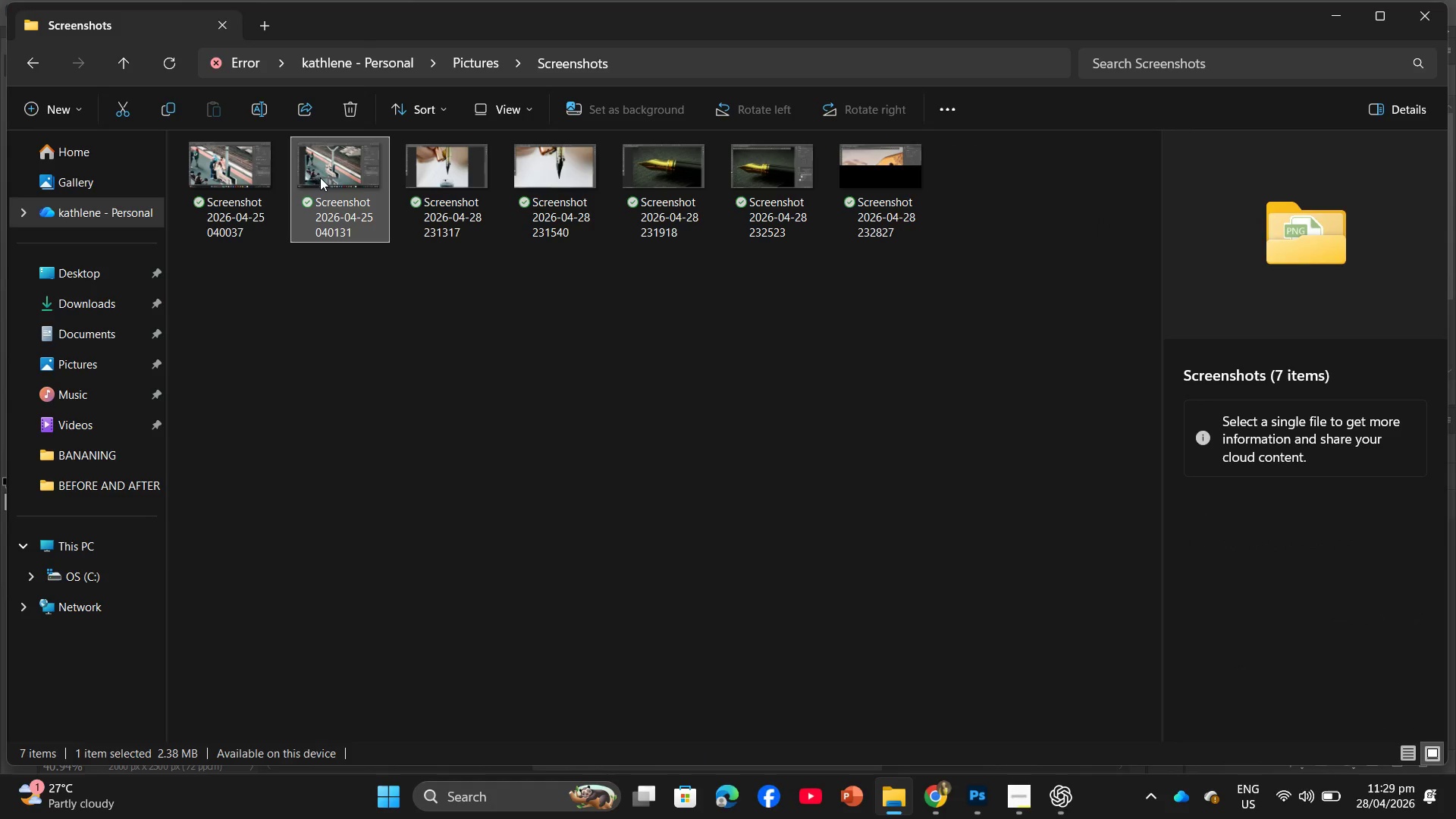 
double_click([320, 177])
 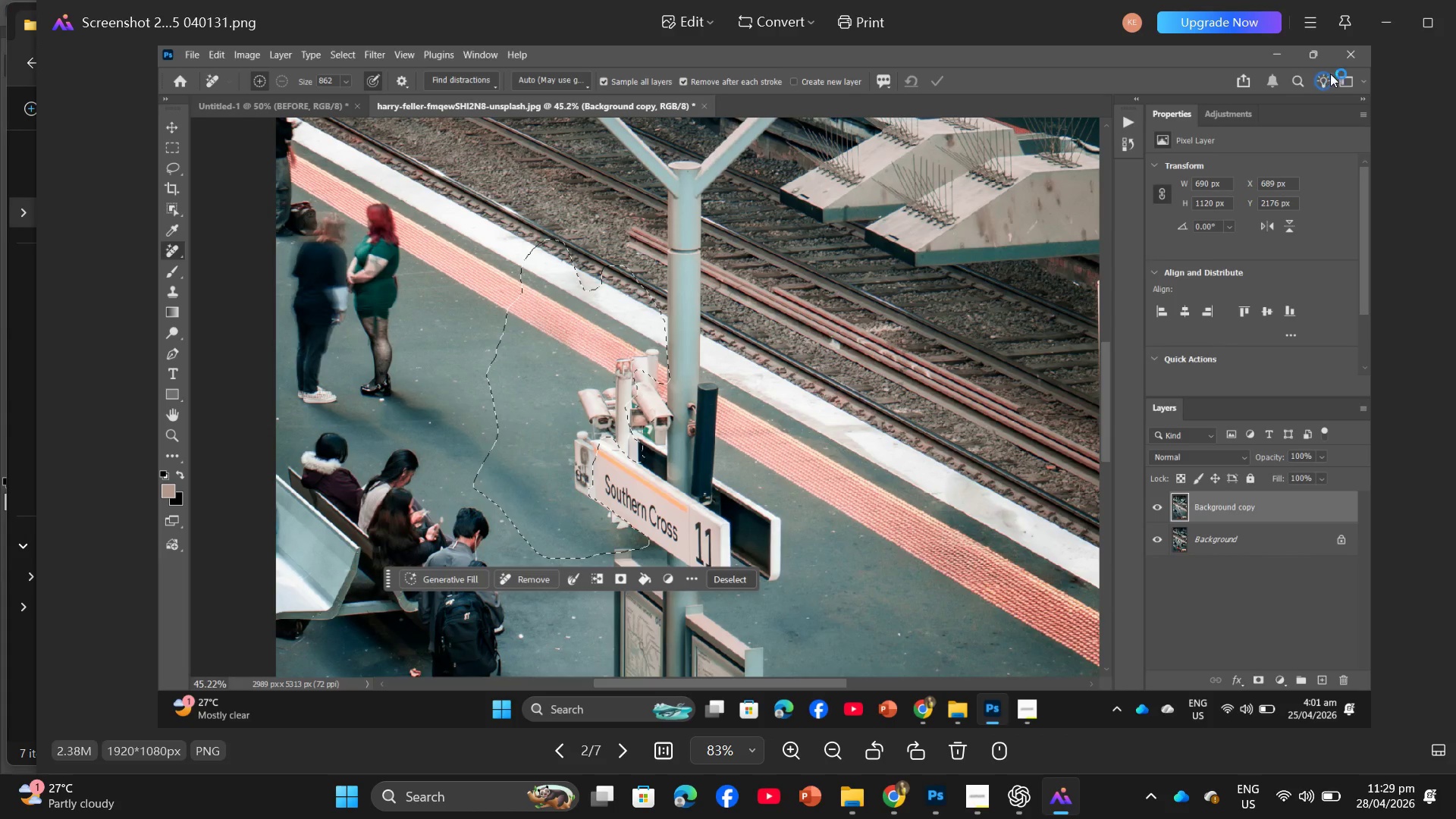 
left_click([1455, 21])
 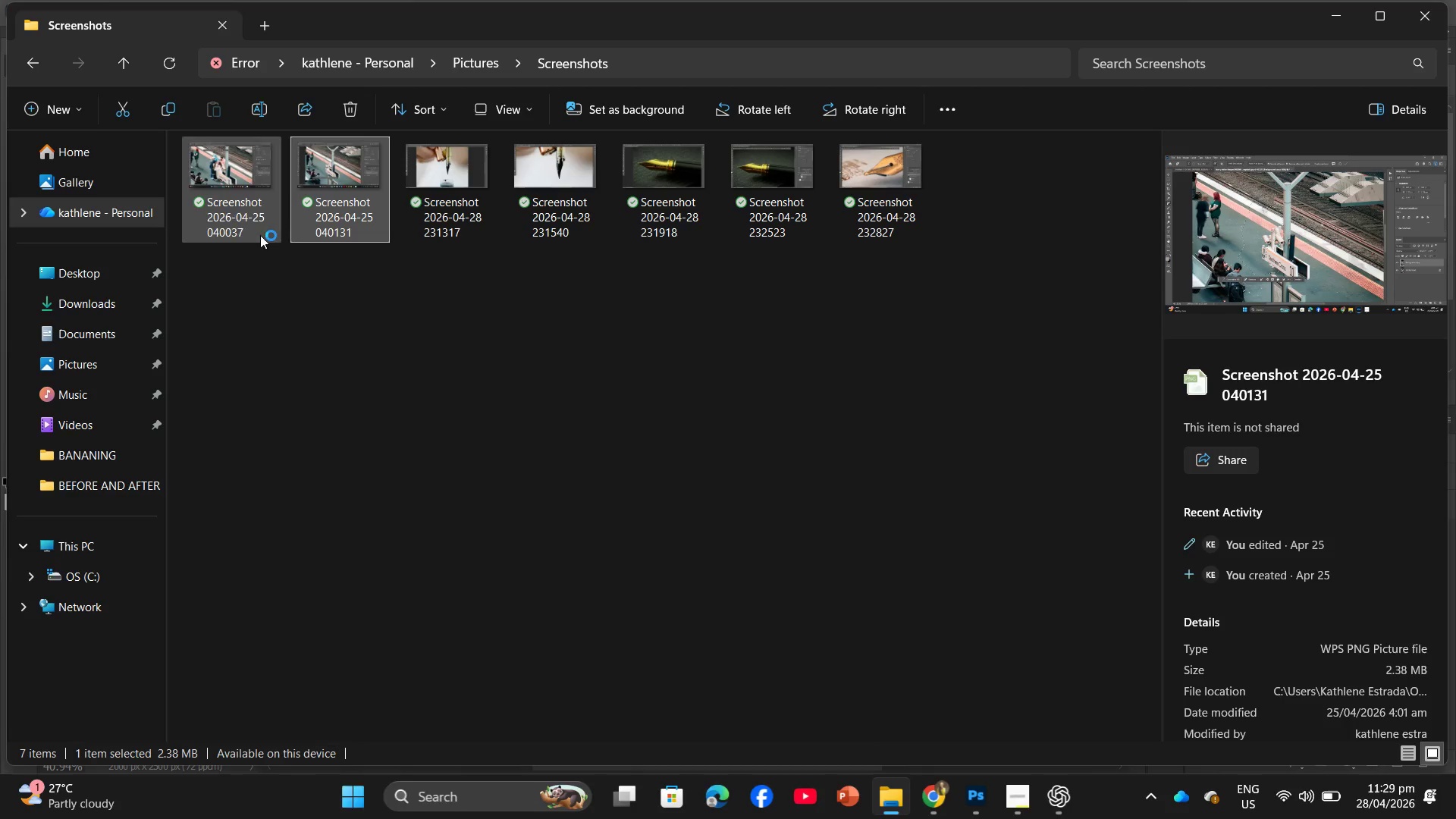 
left_click_drag(start_coordinate=[242, 300], to_coordinate=[332, 187])
 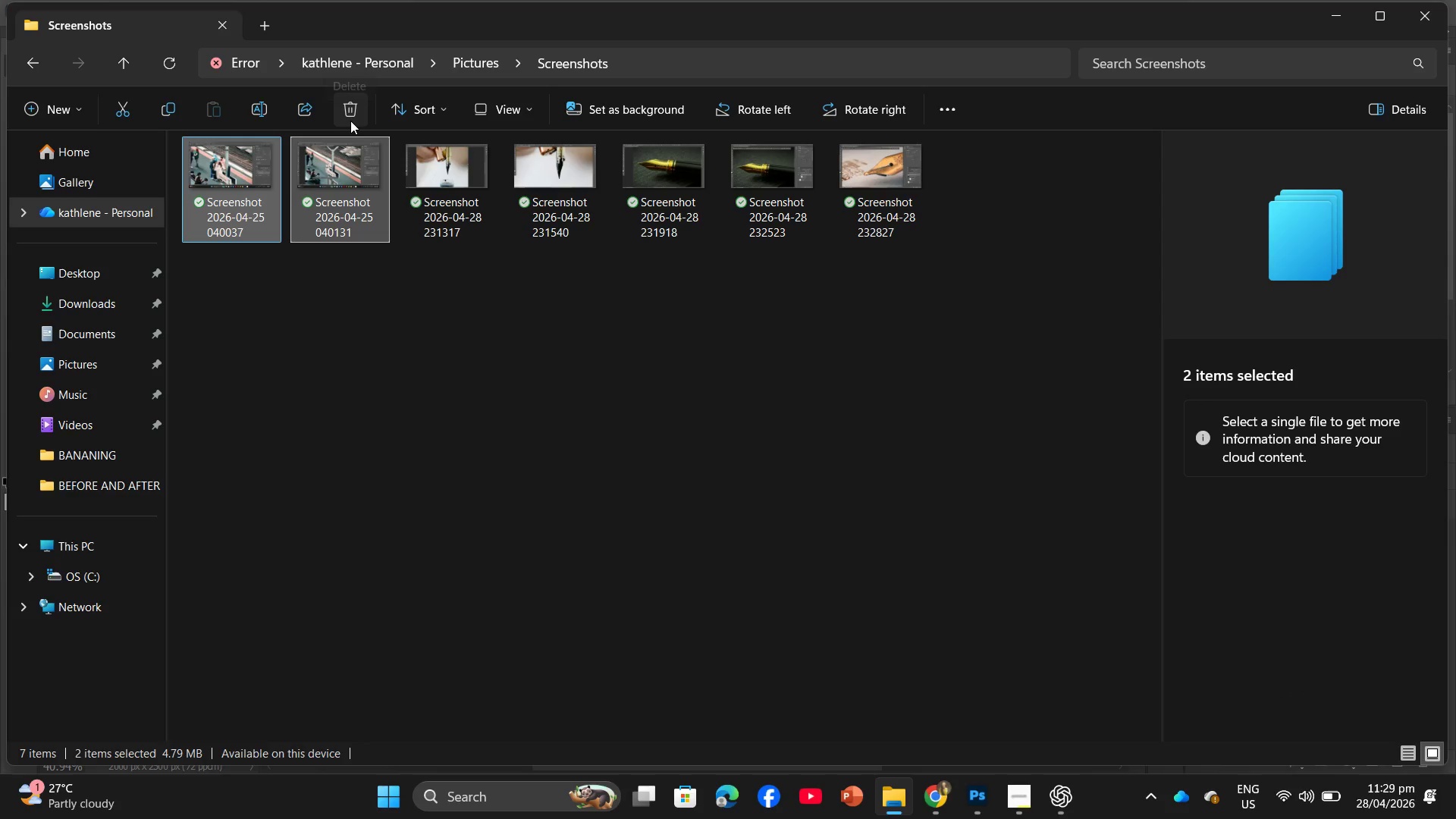 
left_click([350, 121])
 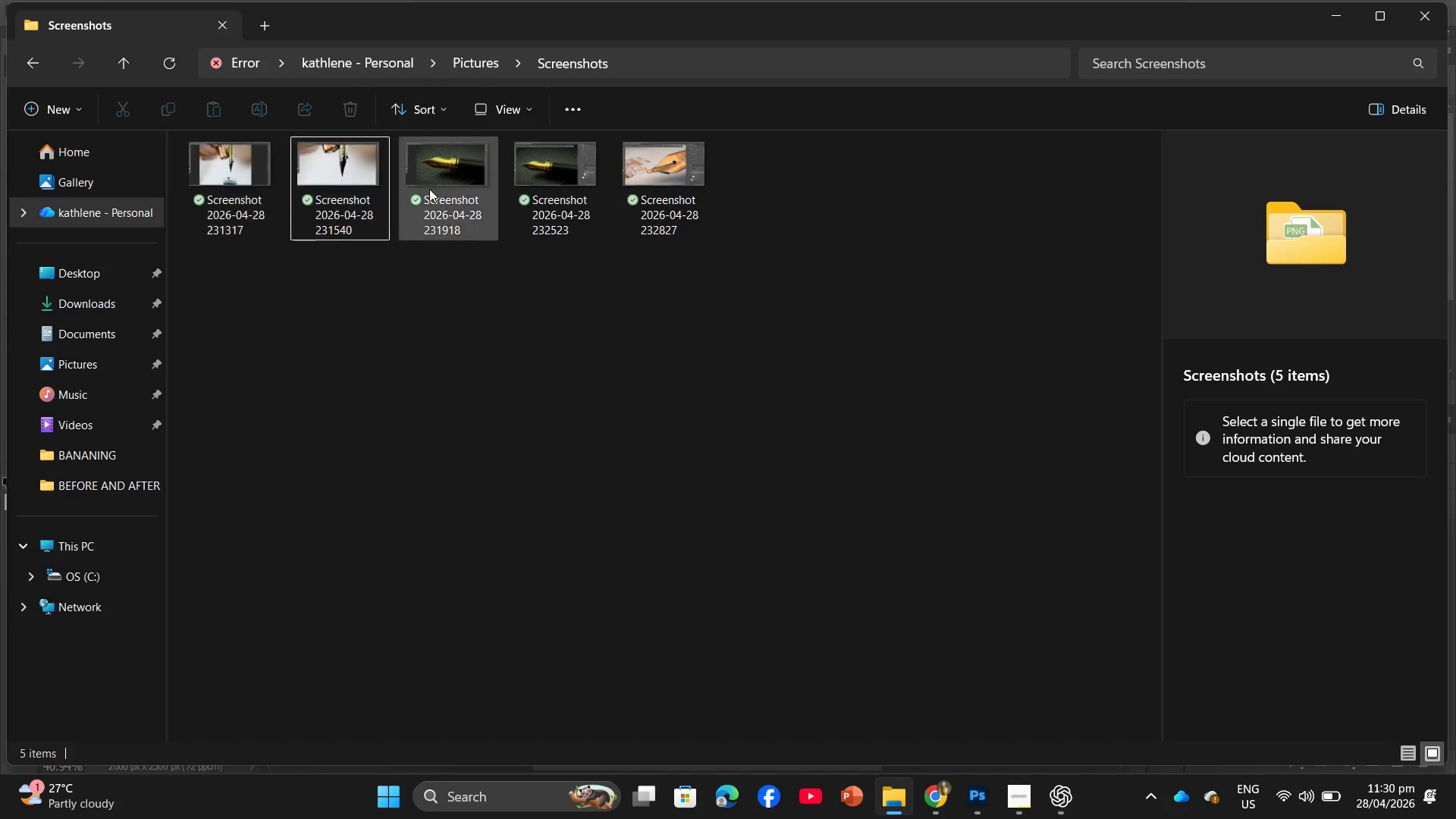 
wait(16.59)
 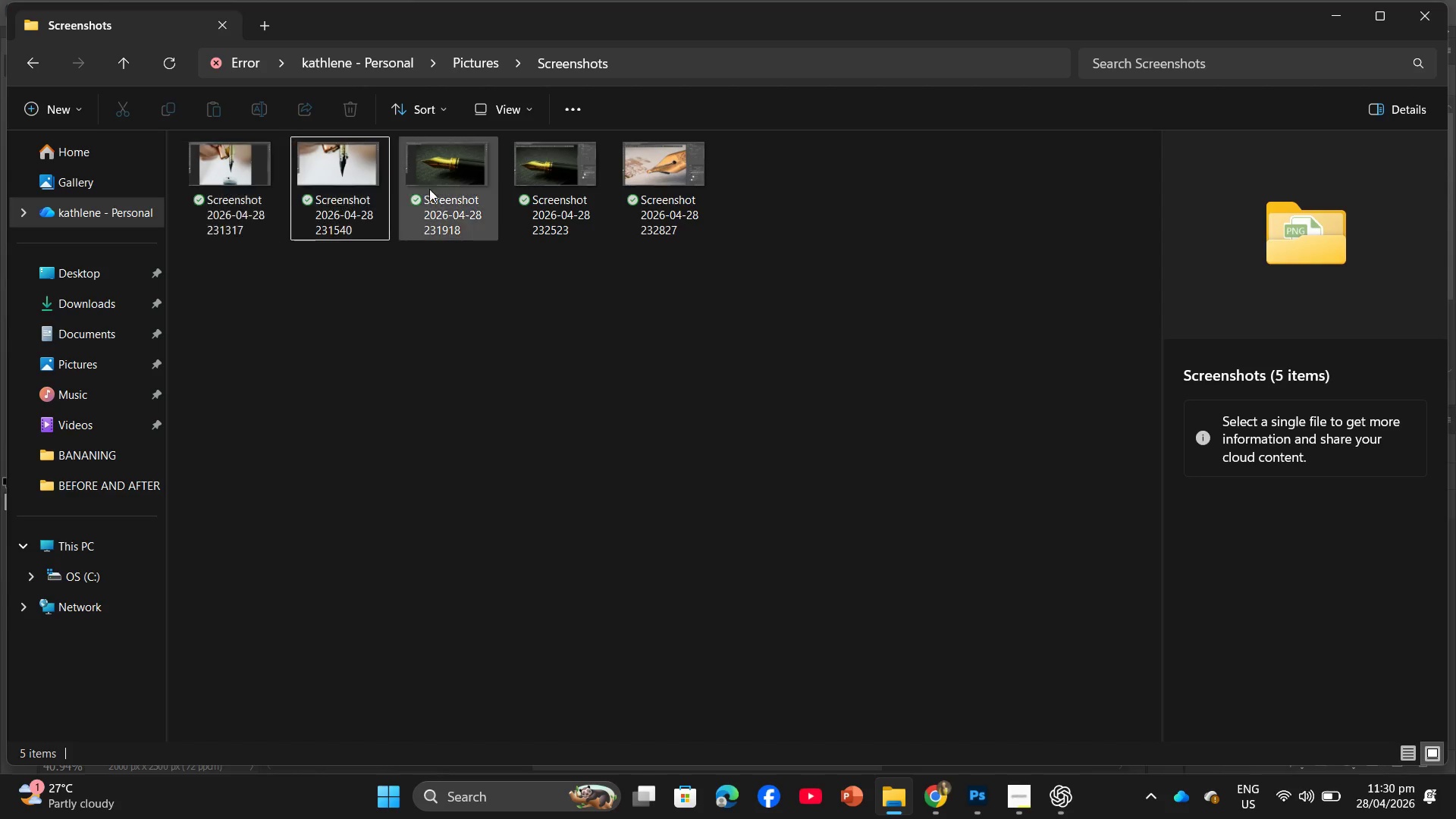 
left_click([984, 812])
 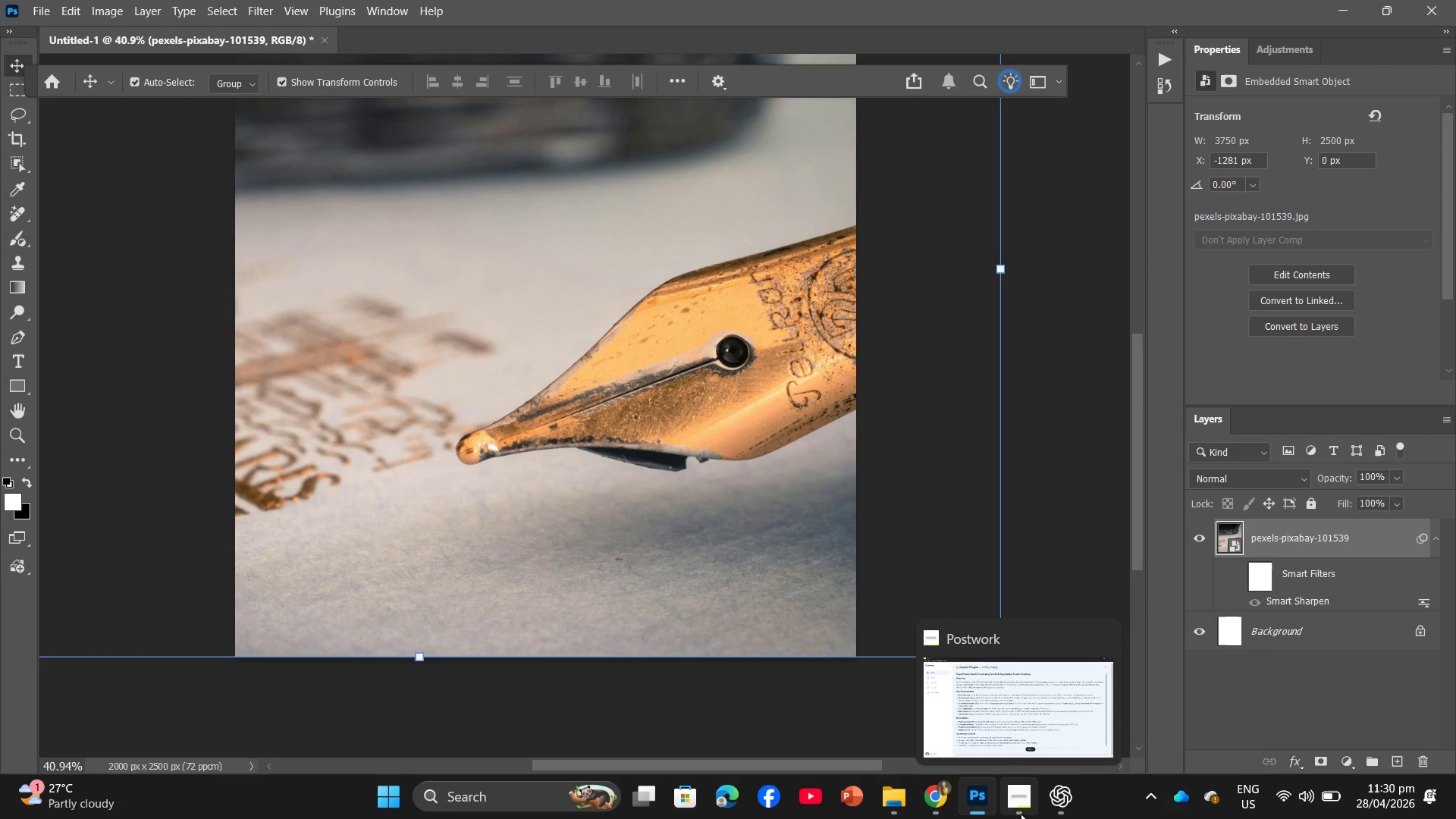 
wait(6.28)
 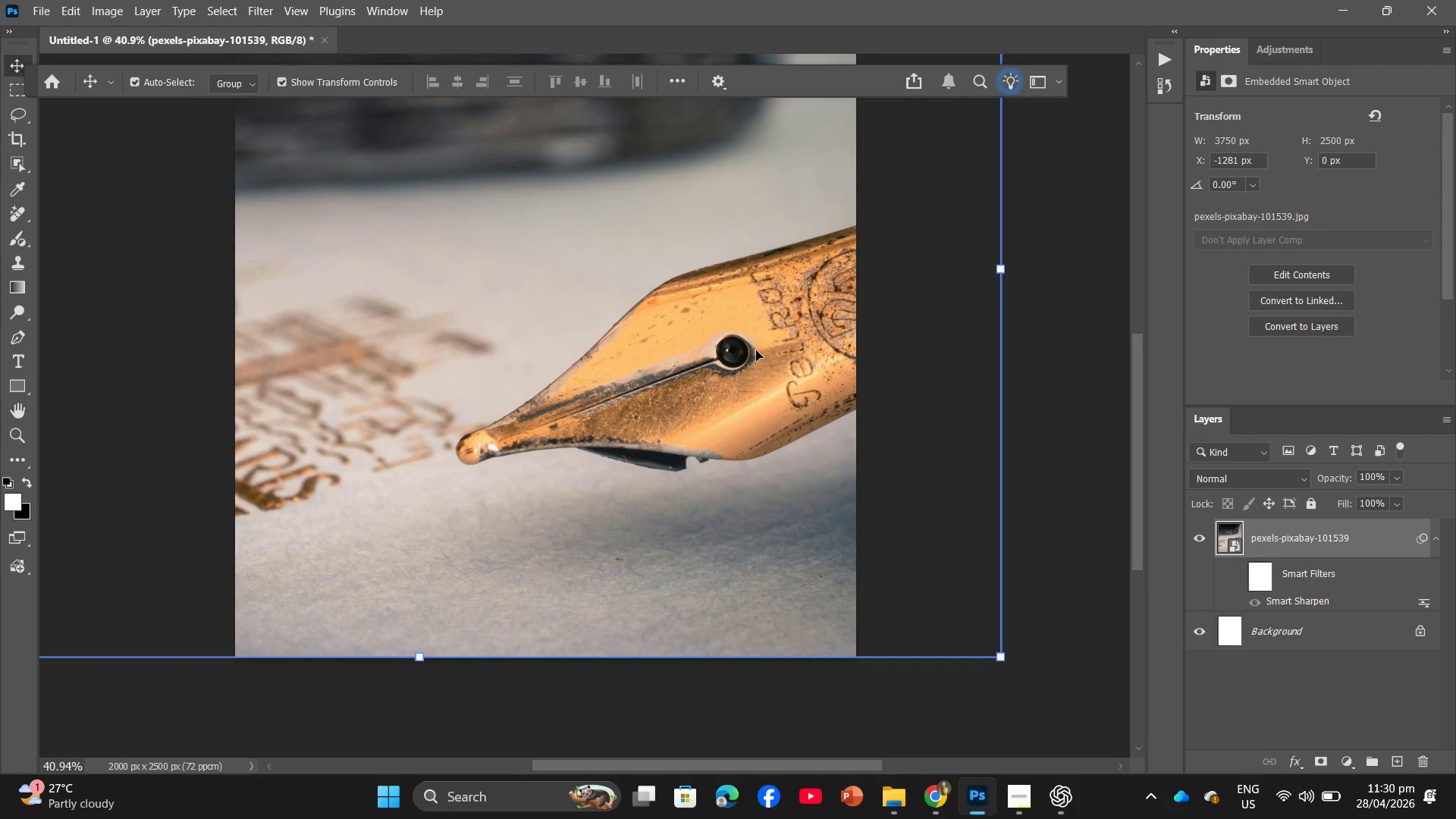 
mouse_move([899, 785])
 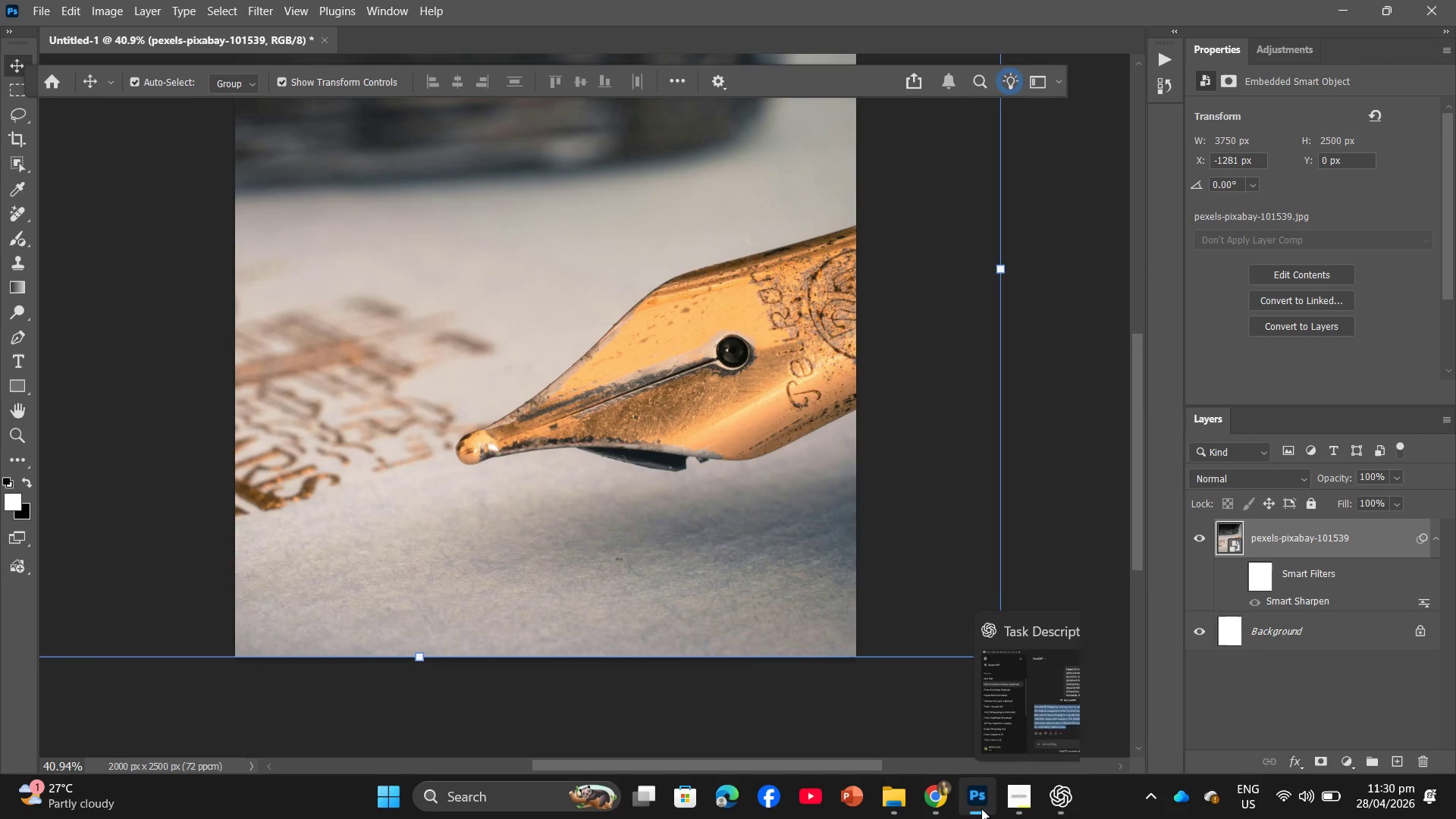 
wait(5.02)
 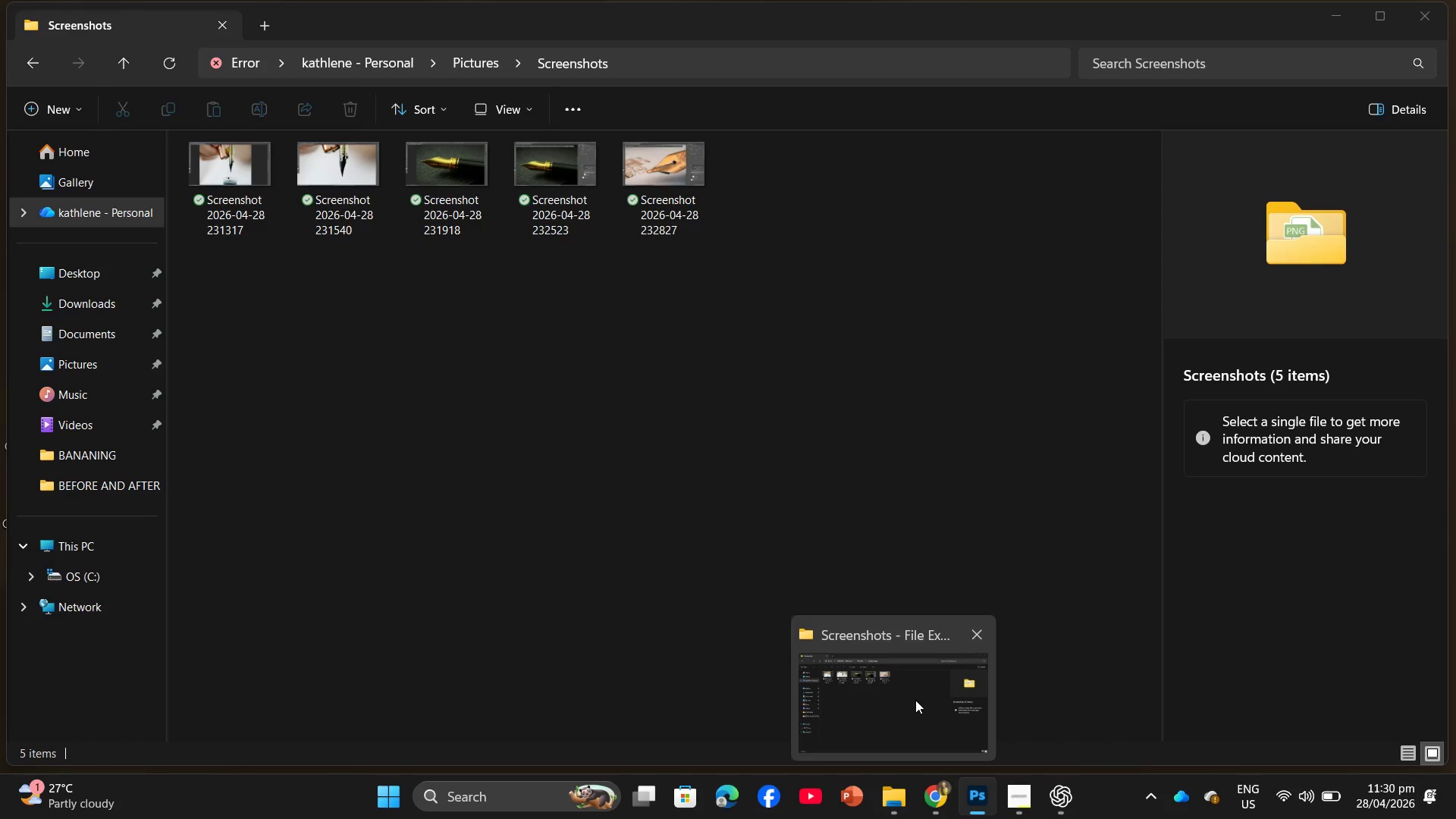 
left_click([1094, 501])
 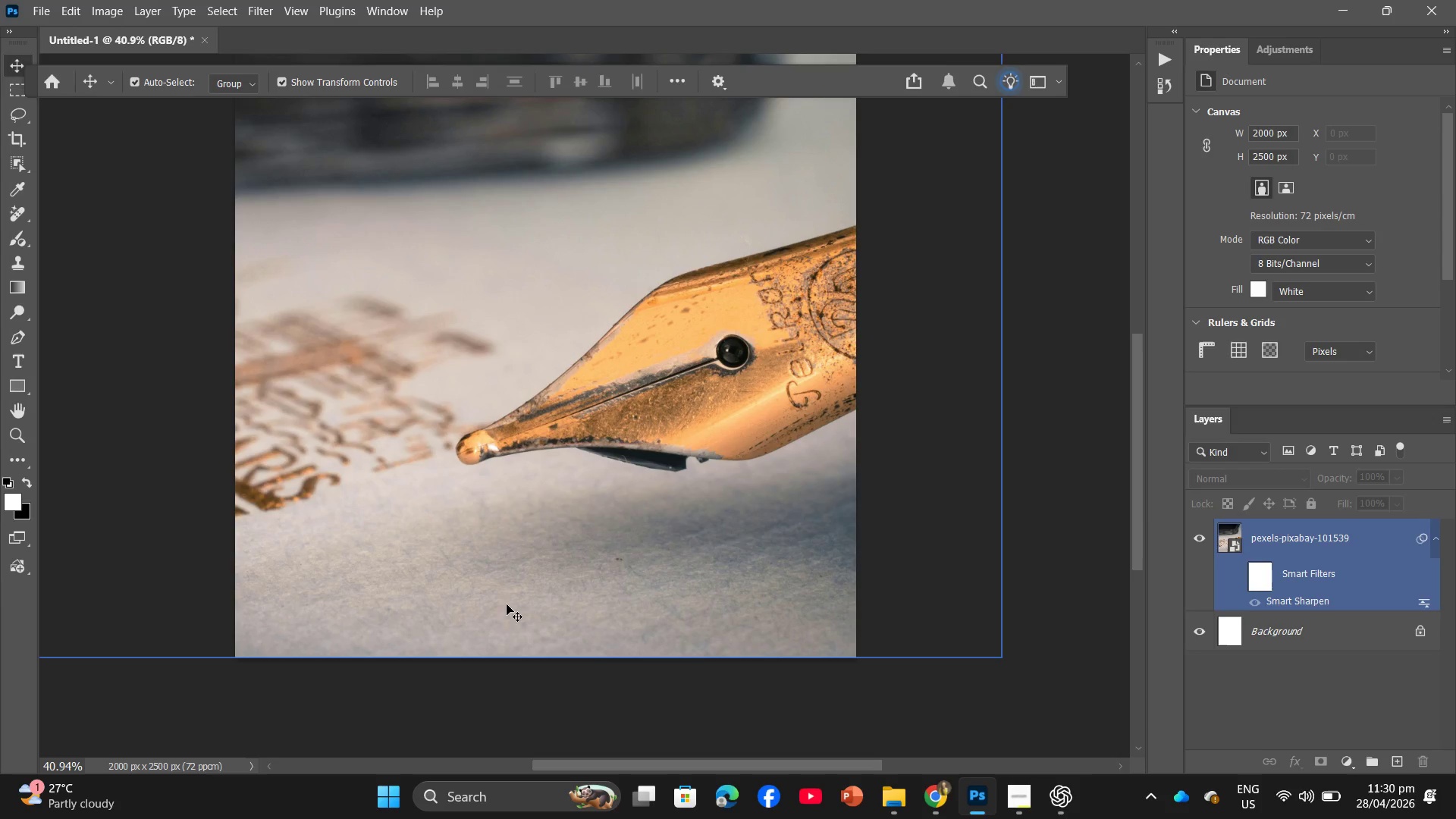 
hold_key(key=AltLeft, duration=0.48)
scroll: coordinate [635, 442], scroll_direction: up, amount: 3.0
 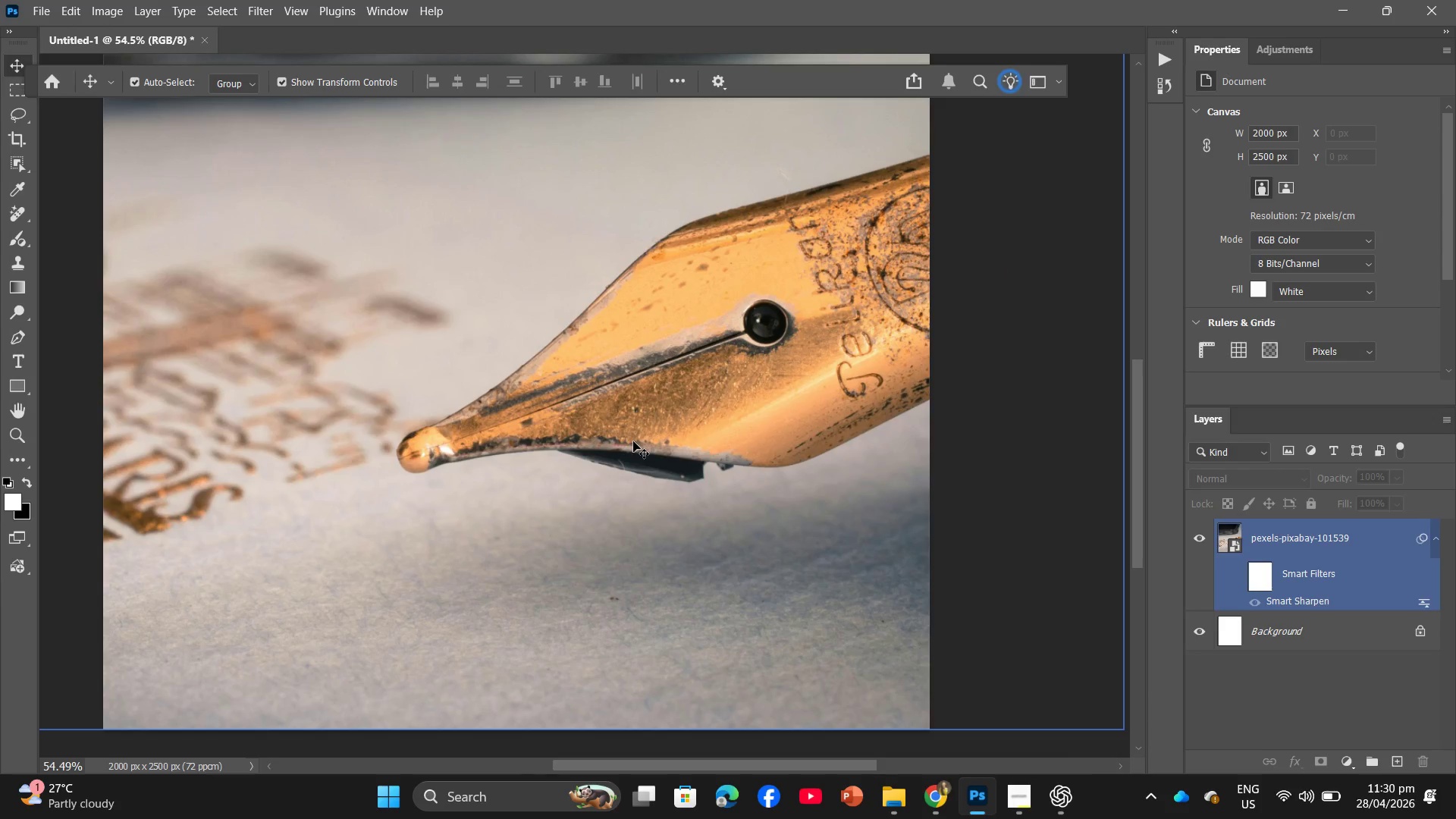 
hold_key(key=Space, duration=1.17)
 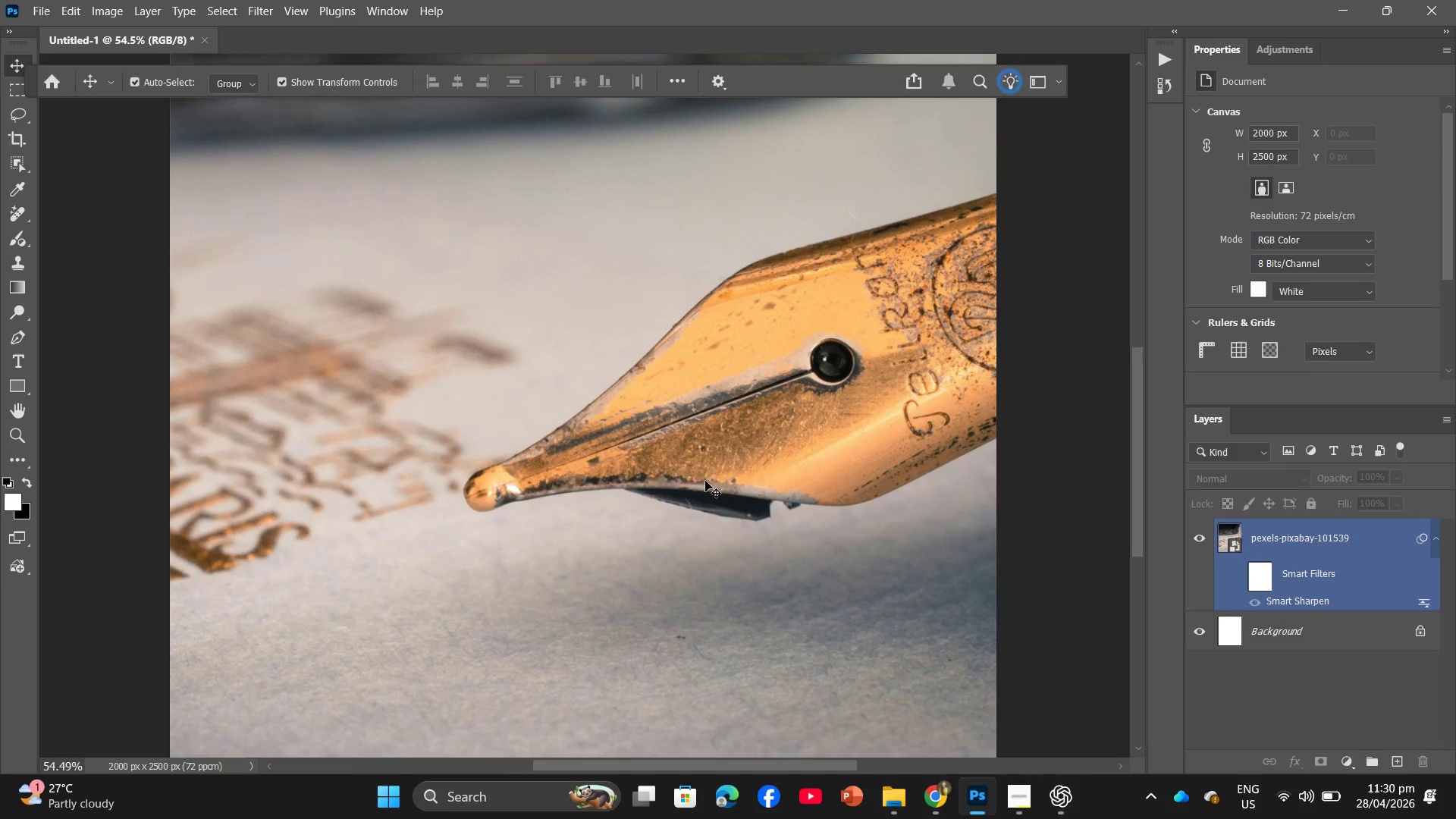 
left_click_drag(start_coordinate=[633, 441], to_coordinate=[700, 480])
 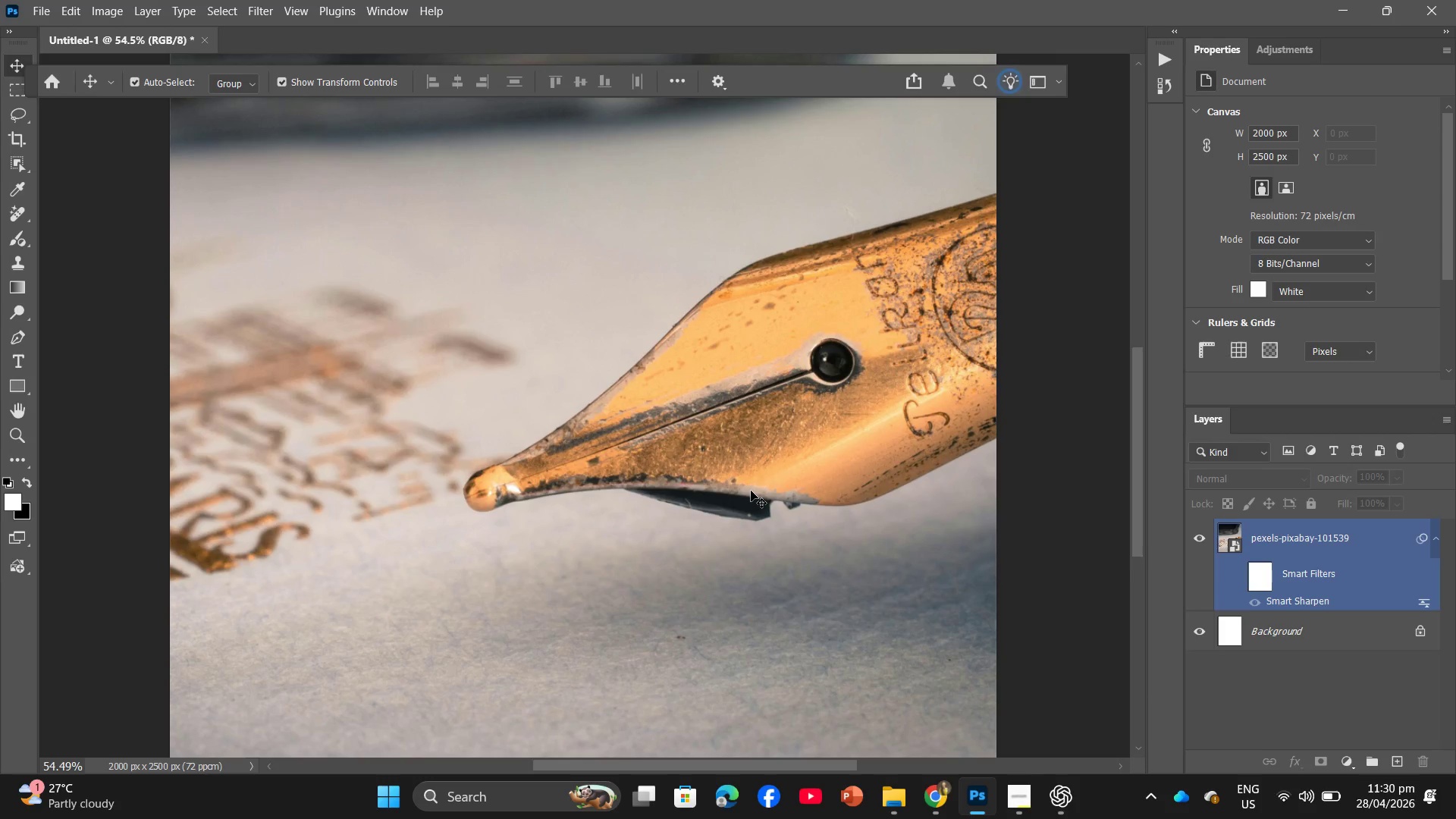 
key(PrintScreen)
 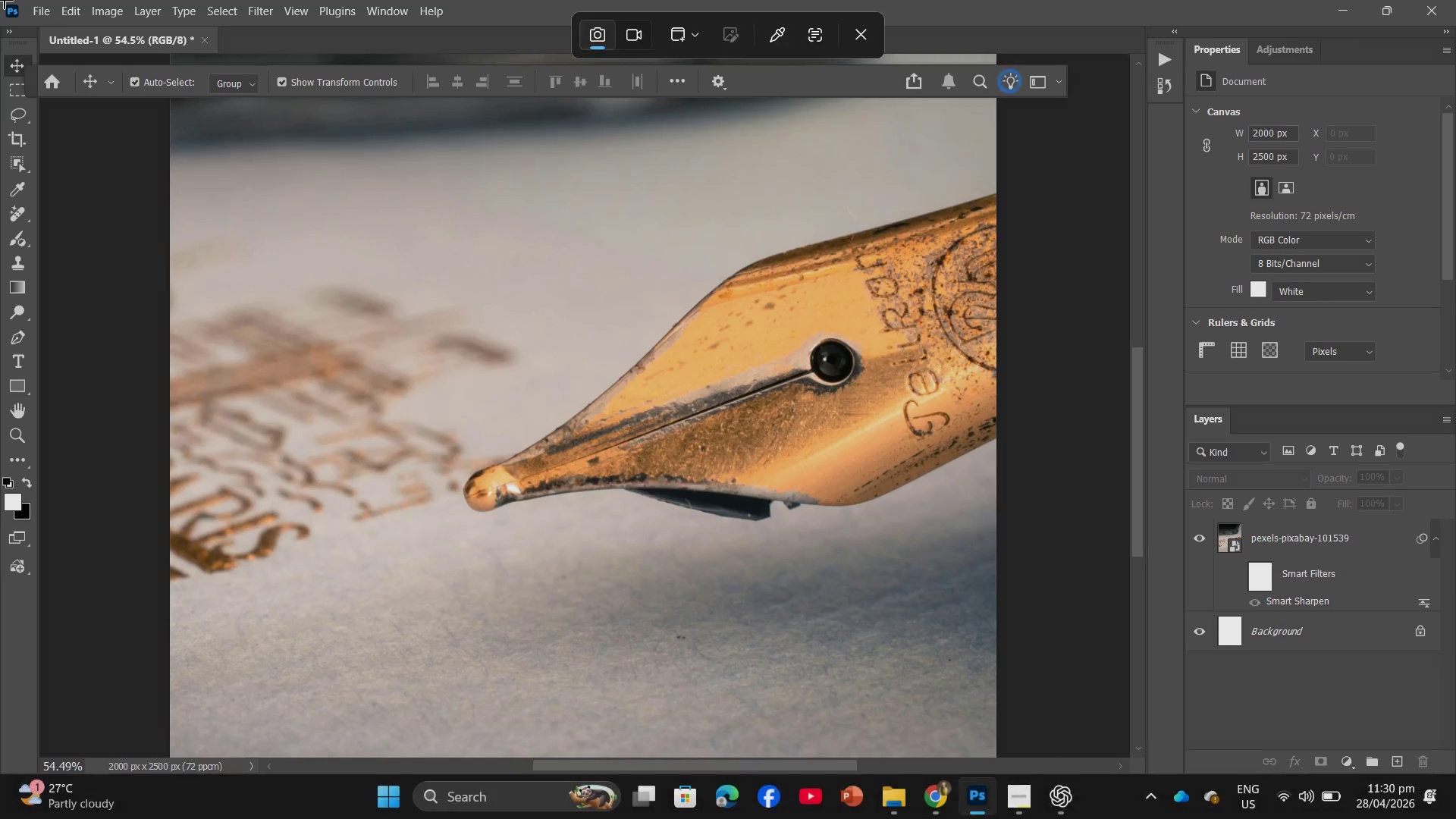 
left_click_drag(start_coordinate=[5, 0], to_coordinate=[1455, 767])
 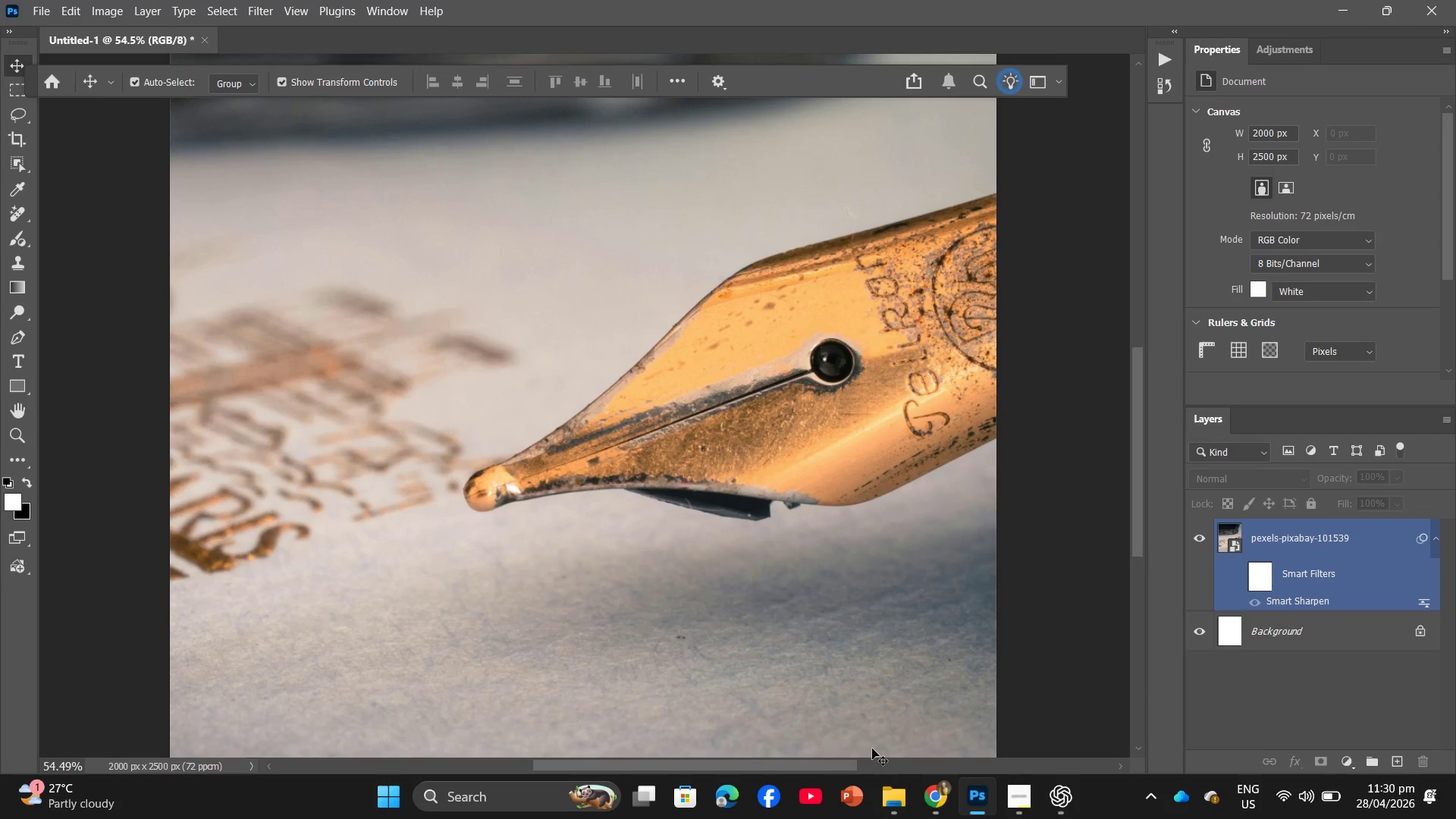 
wait(6.41)
 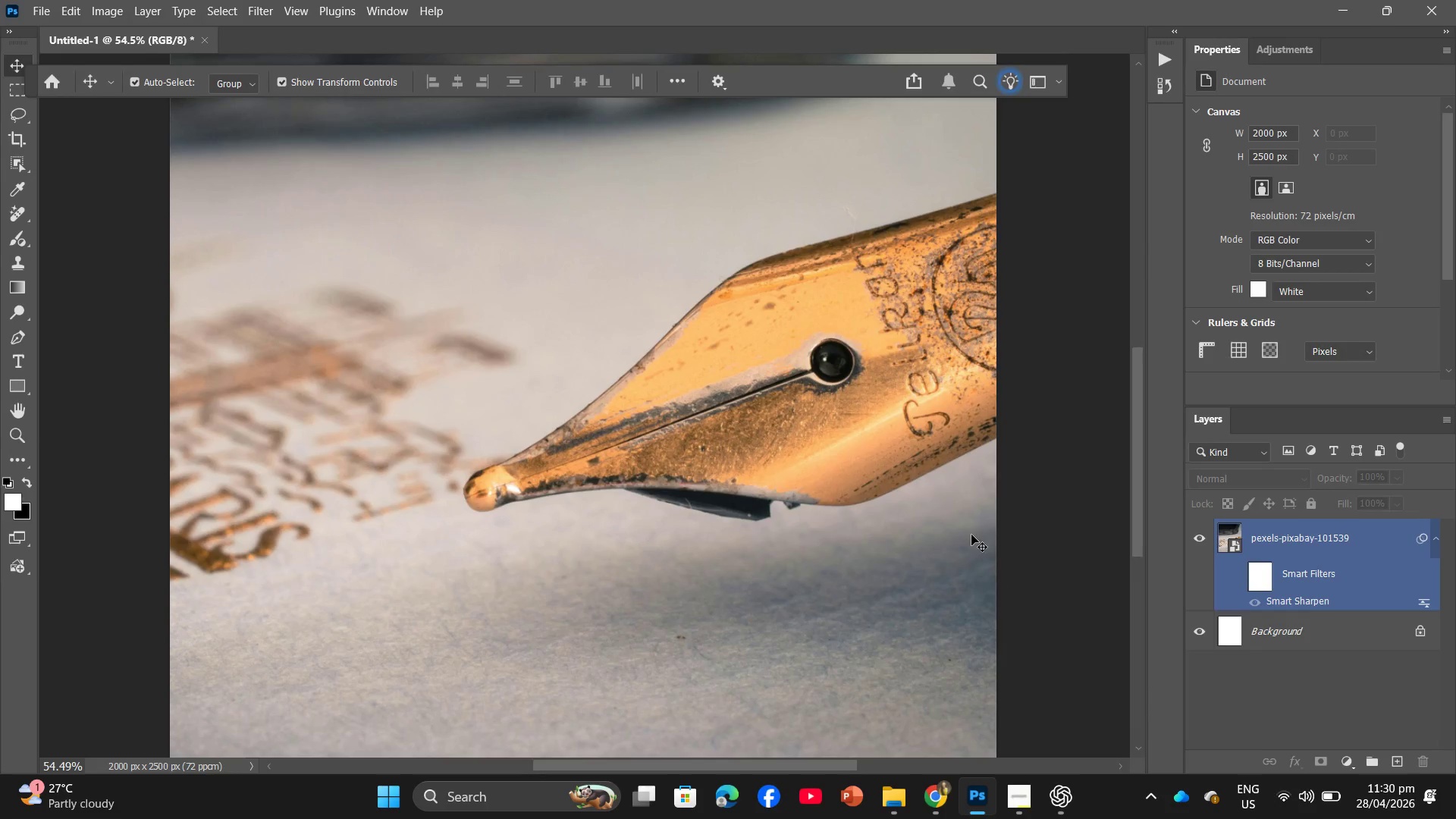 
hold_key(key=AltLeft, duration=0.66)
scroll: coordinate [607, 240], scroll_direction: down, amount: 4.0
 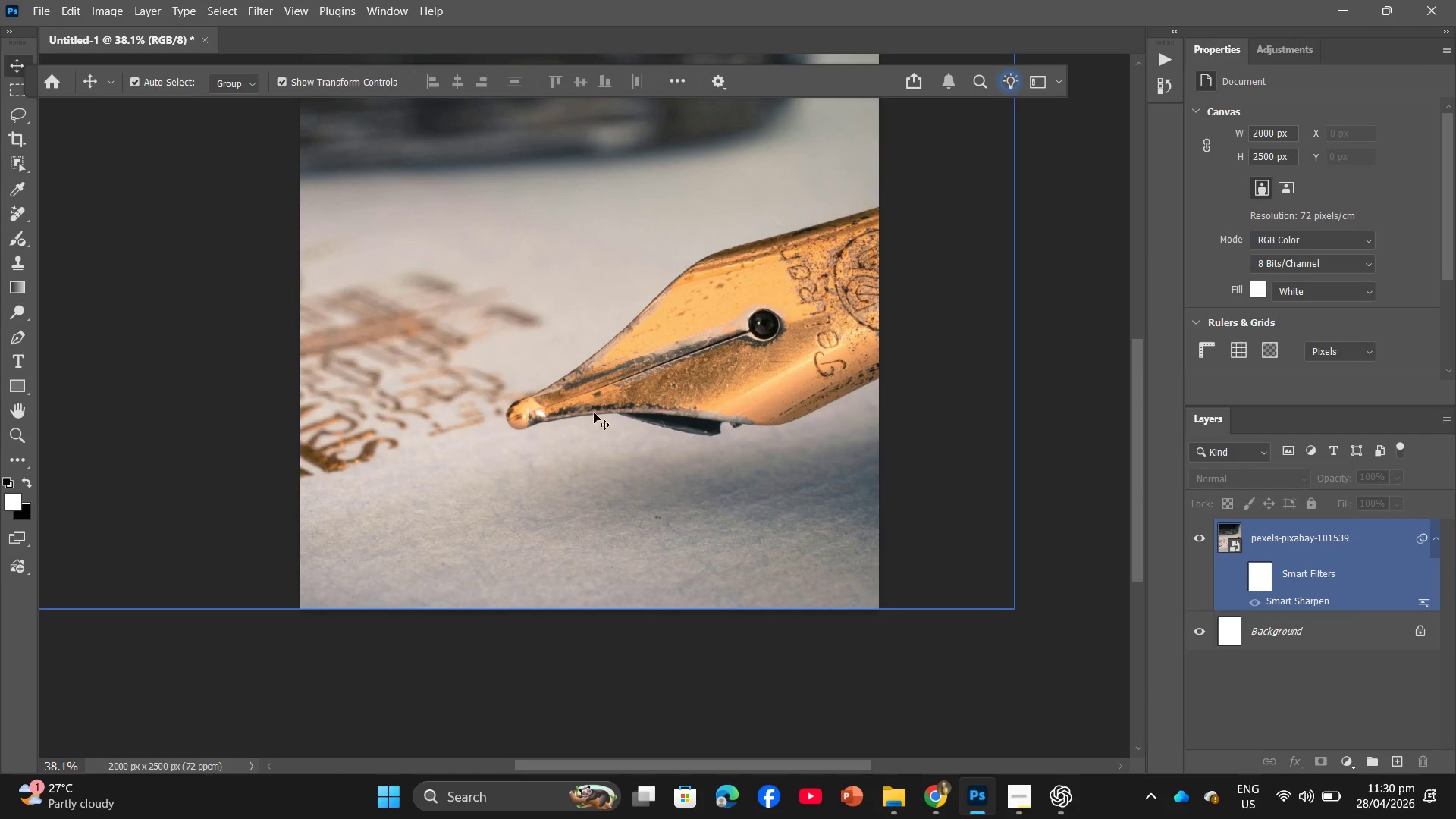 
hold_key(key=AltLeft, duration=0.61)
 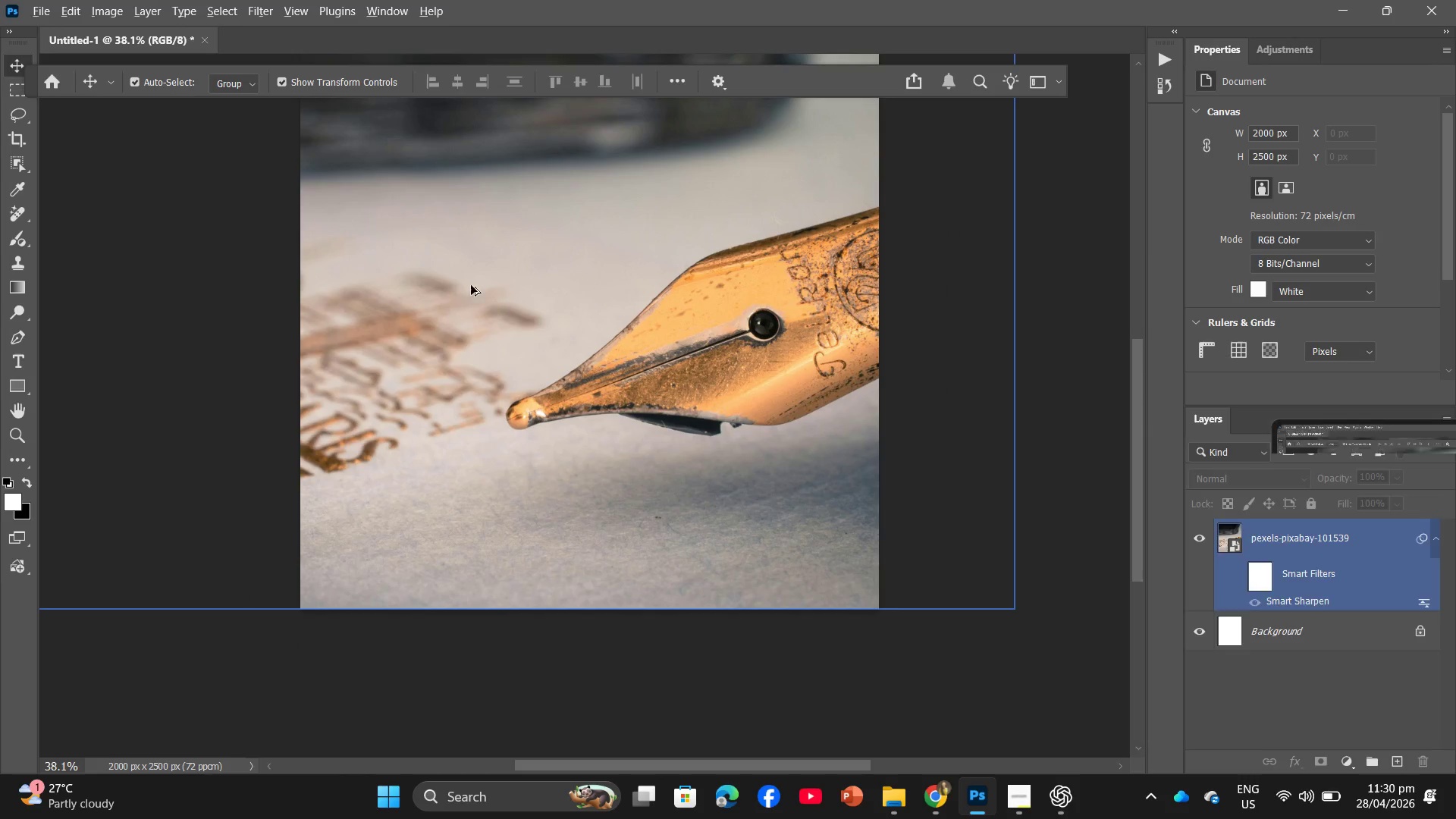 
hold_key(key=Space, duration=1.16)
 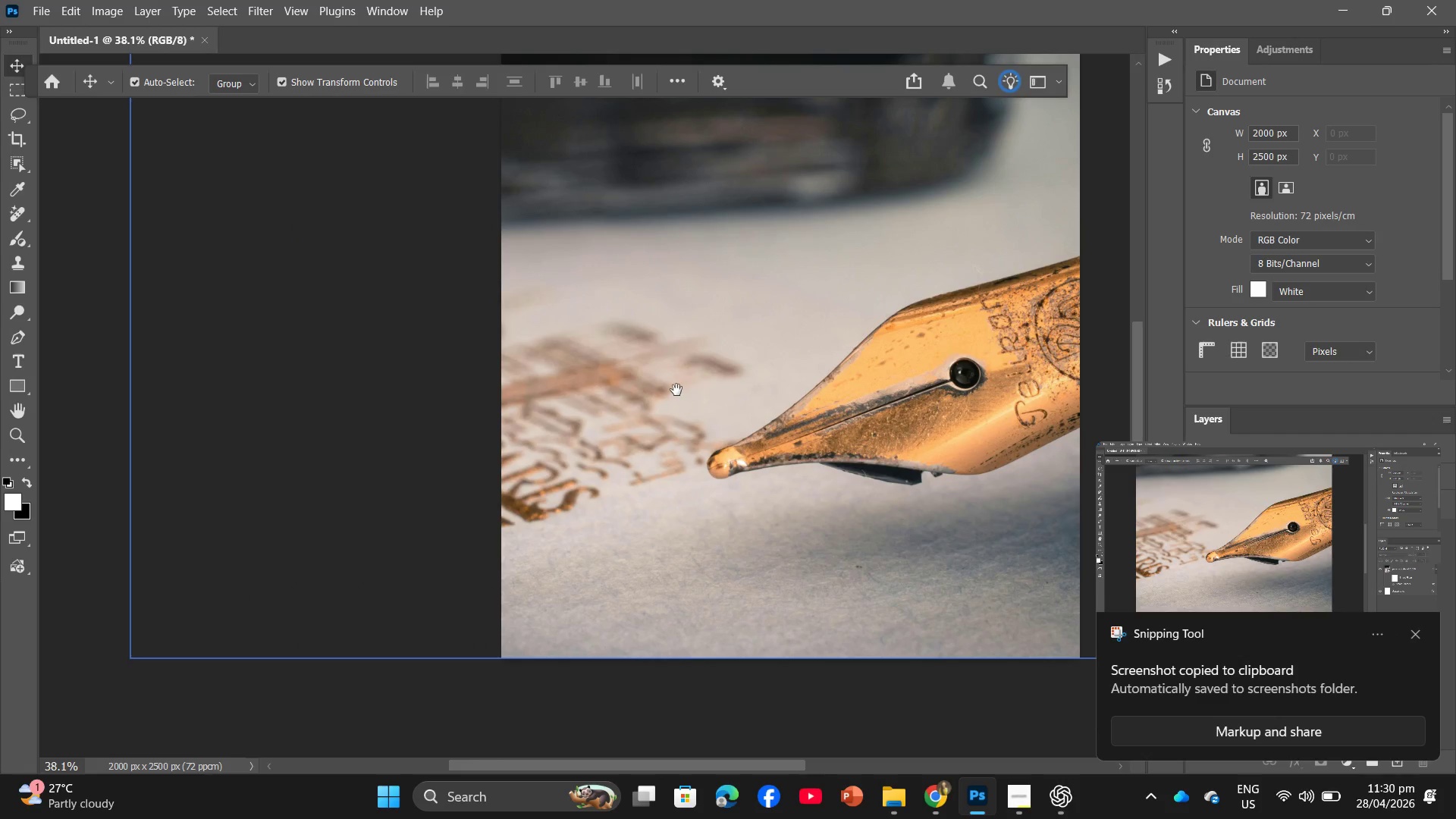 
left_click_drag(start_coordinate=[471, 285], to_coordinate=[672, 395])
 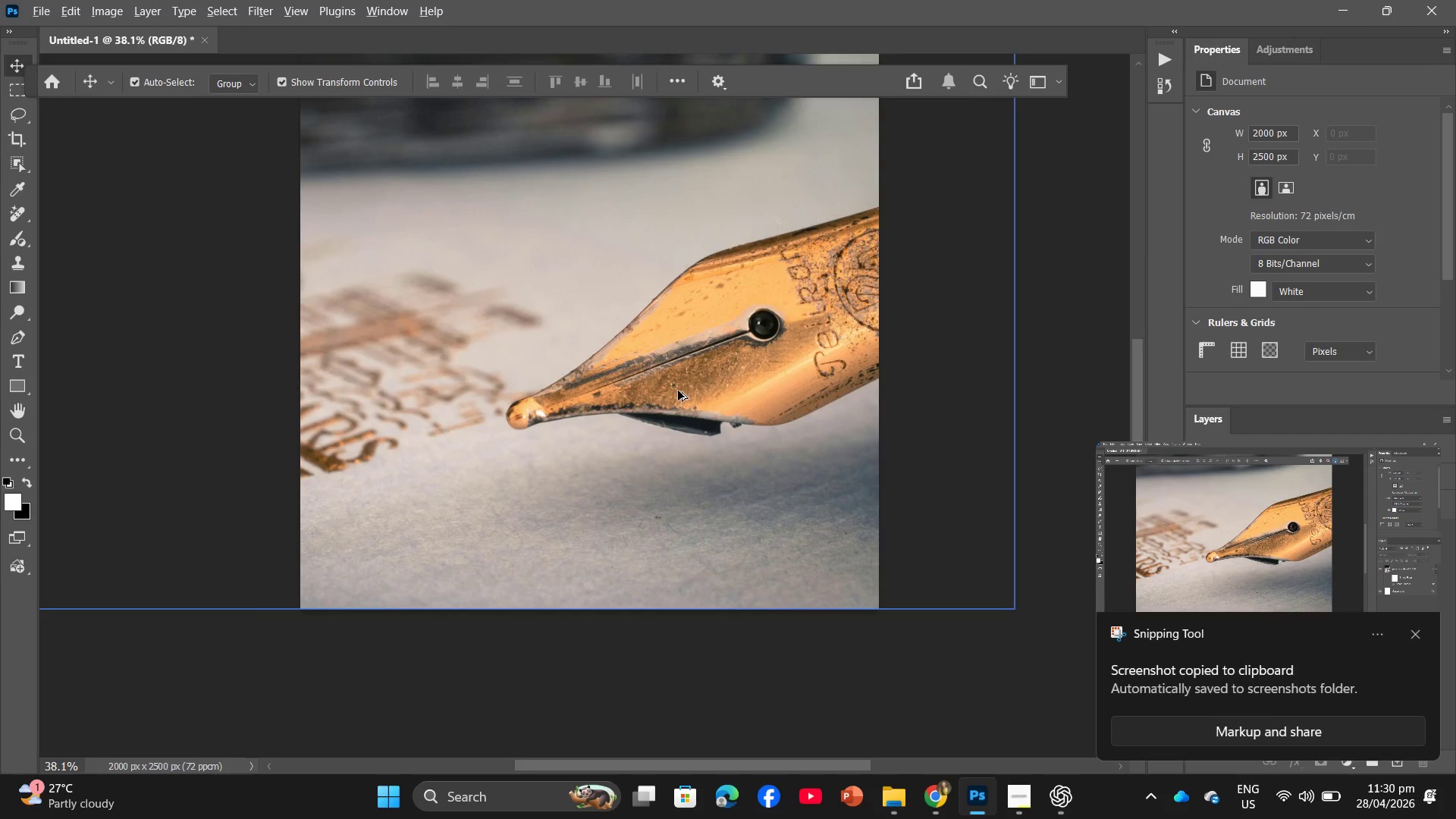 
scroll: coordinate [583, 405], scroll_direction: down, amount: 2.0
 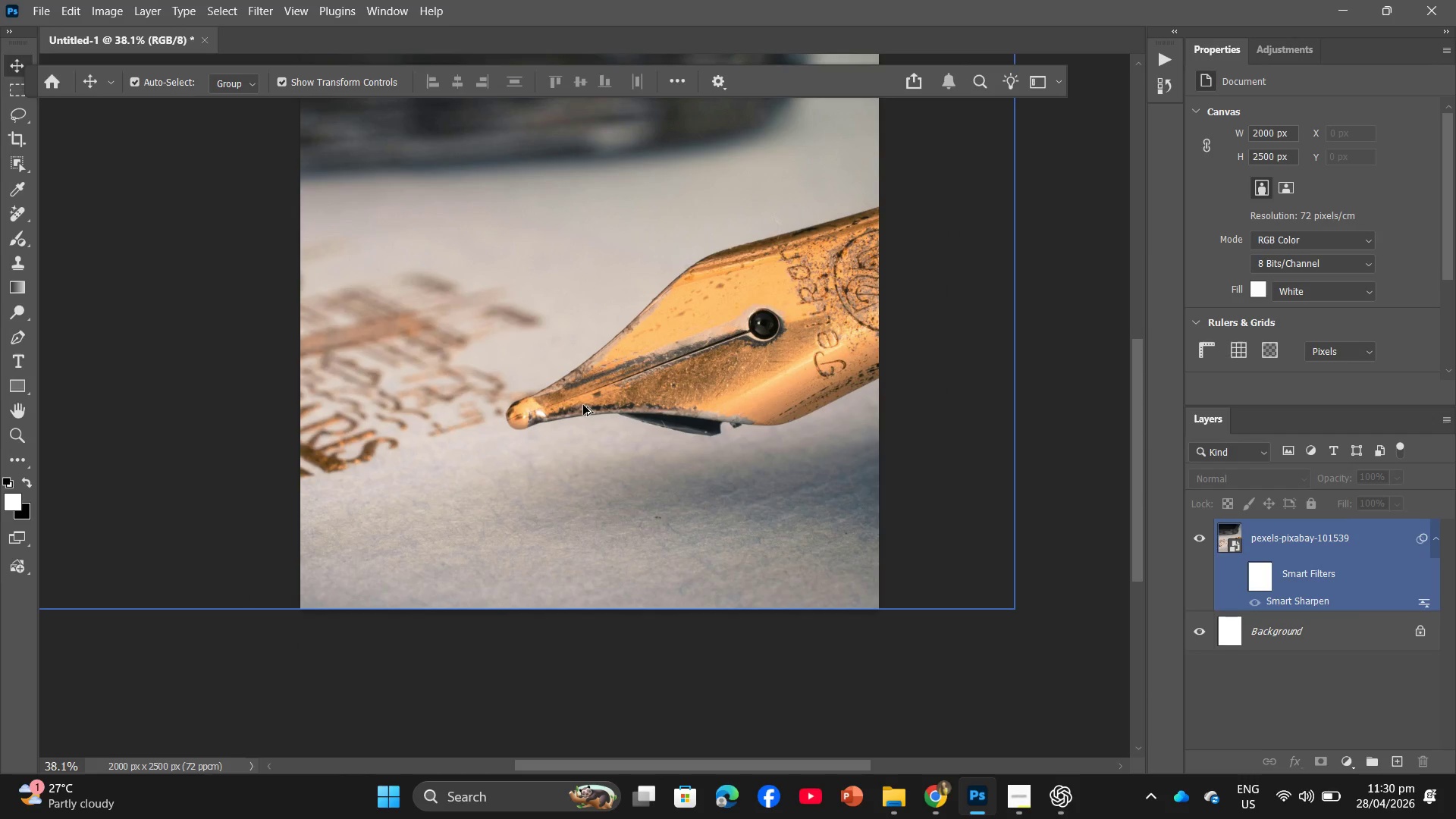 
hold_key(key=Space, duration=0.77)
 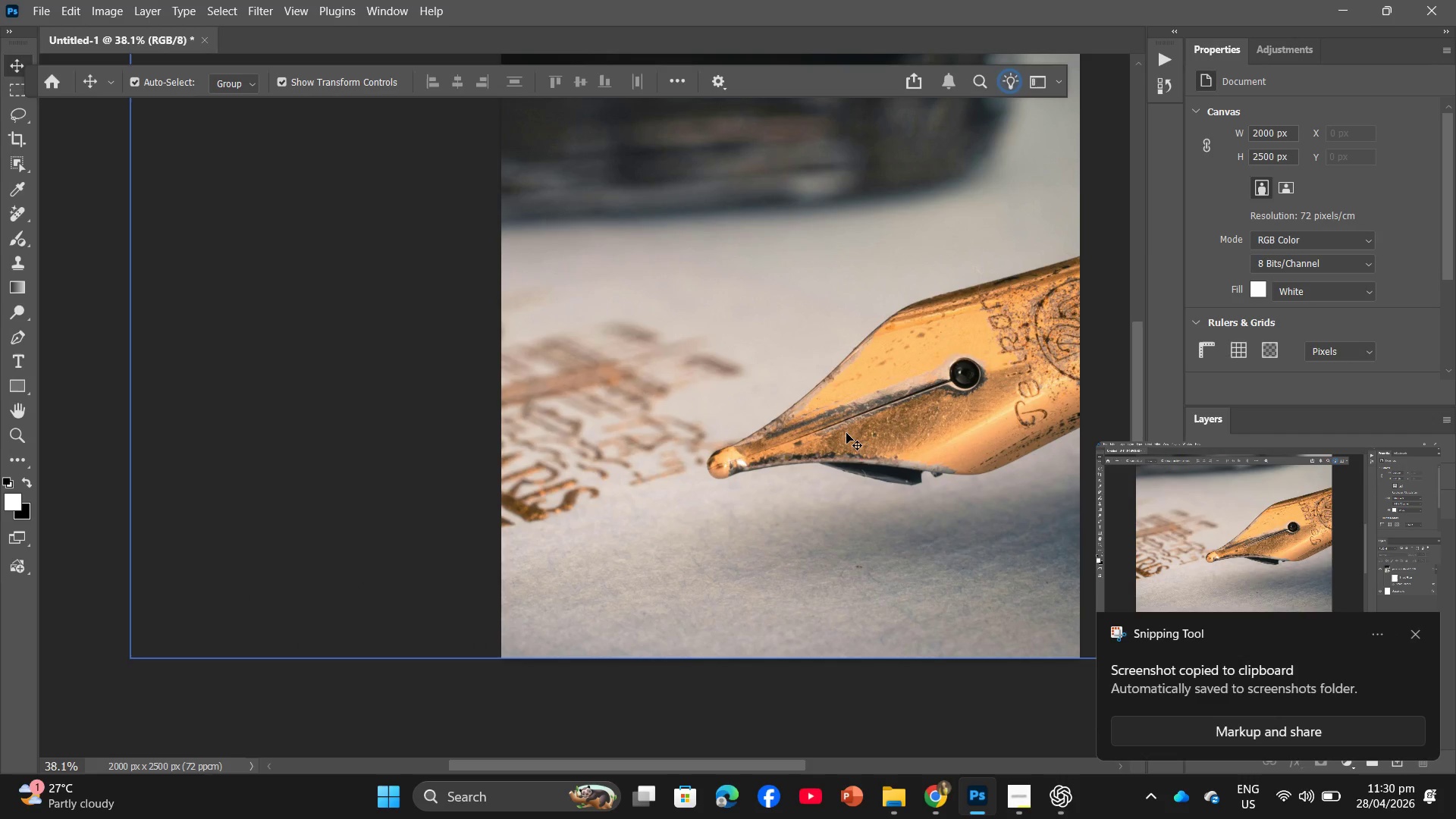 
left_click_drag(start_coordinate=[818, 465], to_coordinate=[701, 565])
 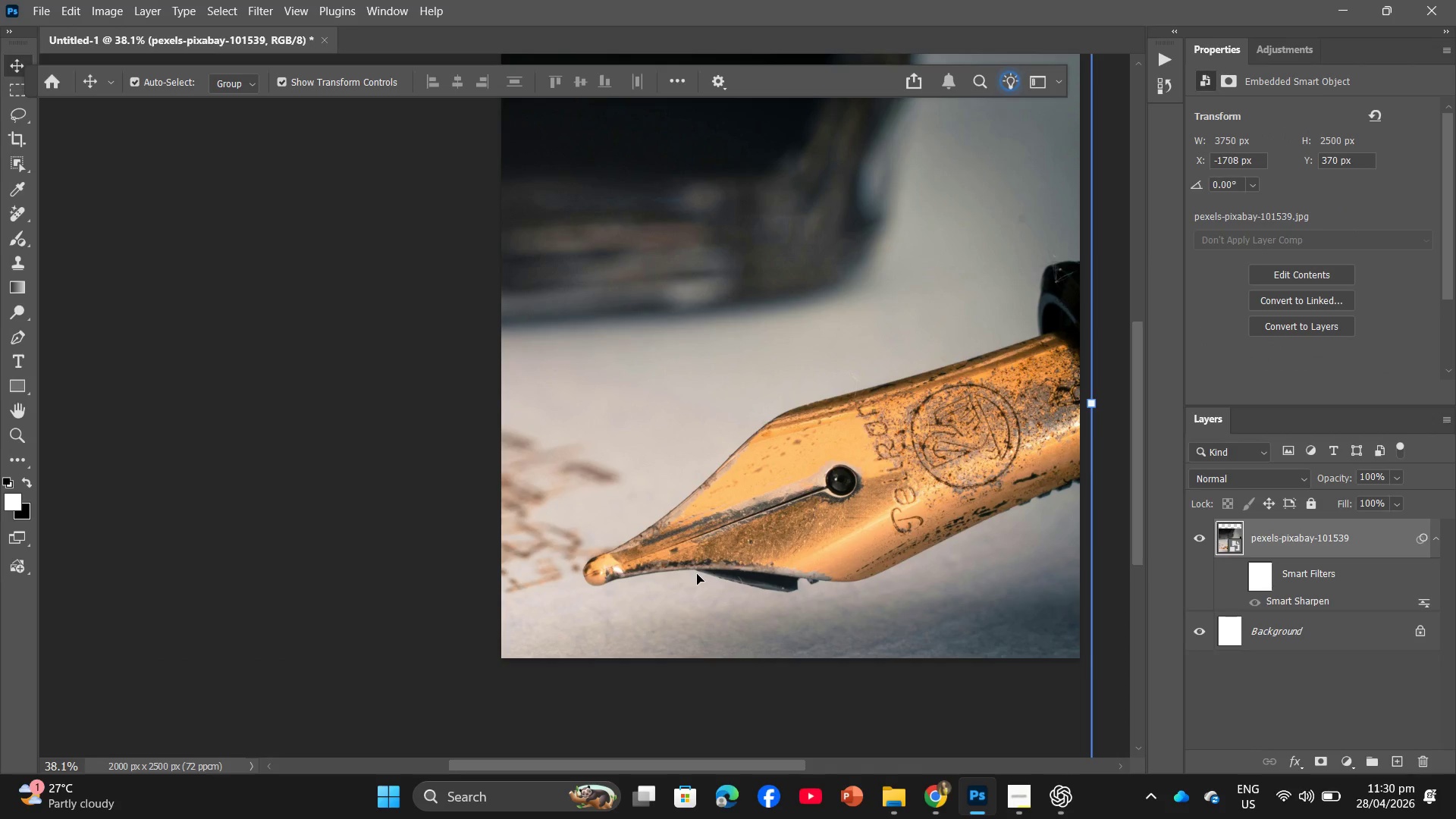 
hold_key(key=Space, duration=1.5)
 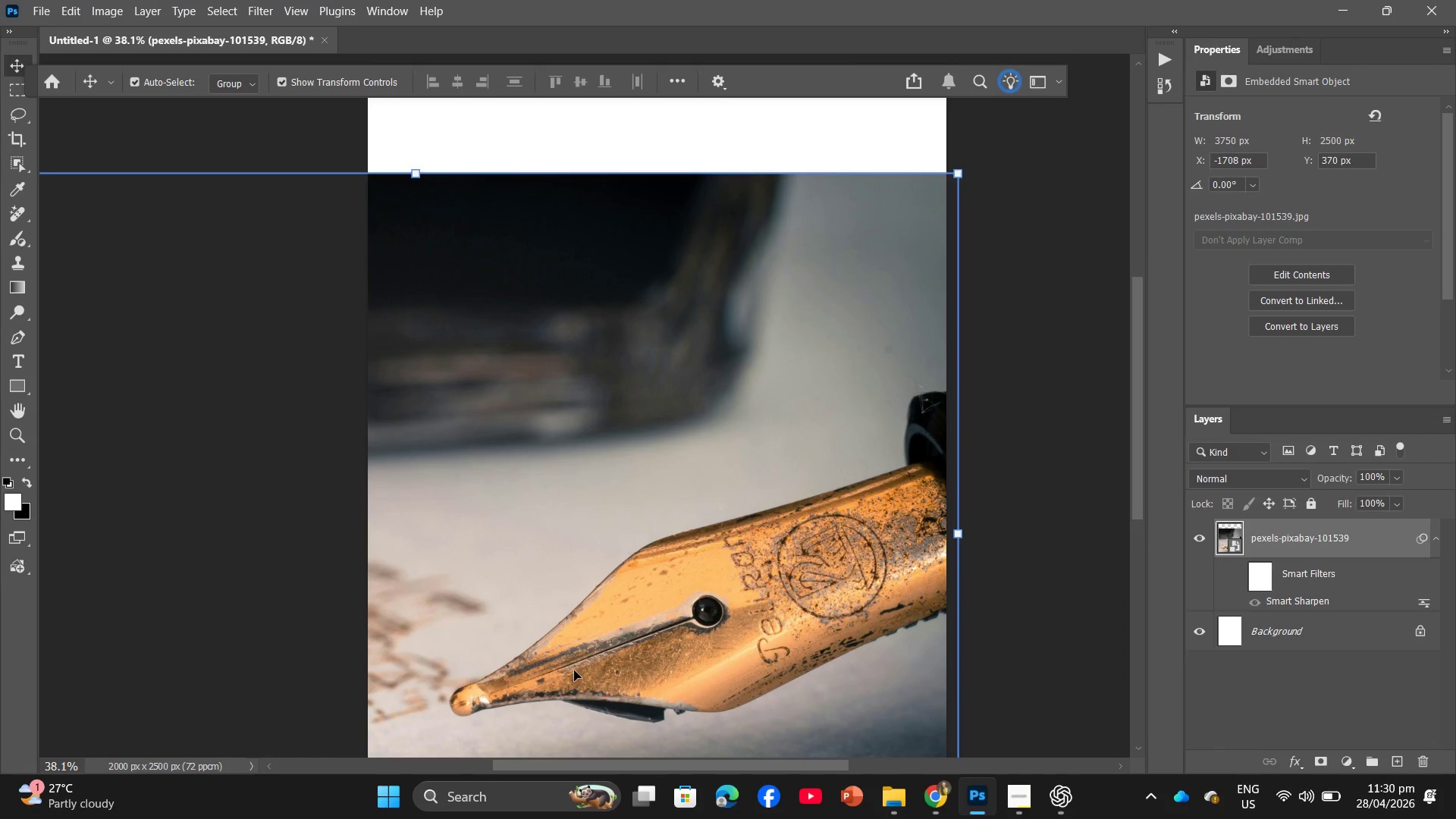 
left_click_drag(start_coordinate=[706, 538], to_coordinate=[573, 668])
 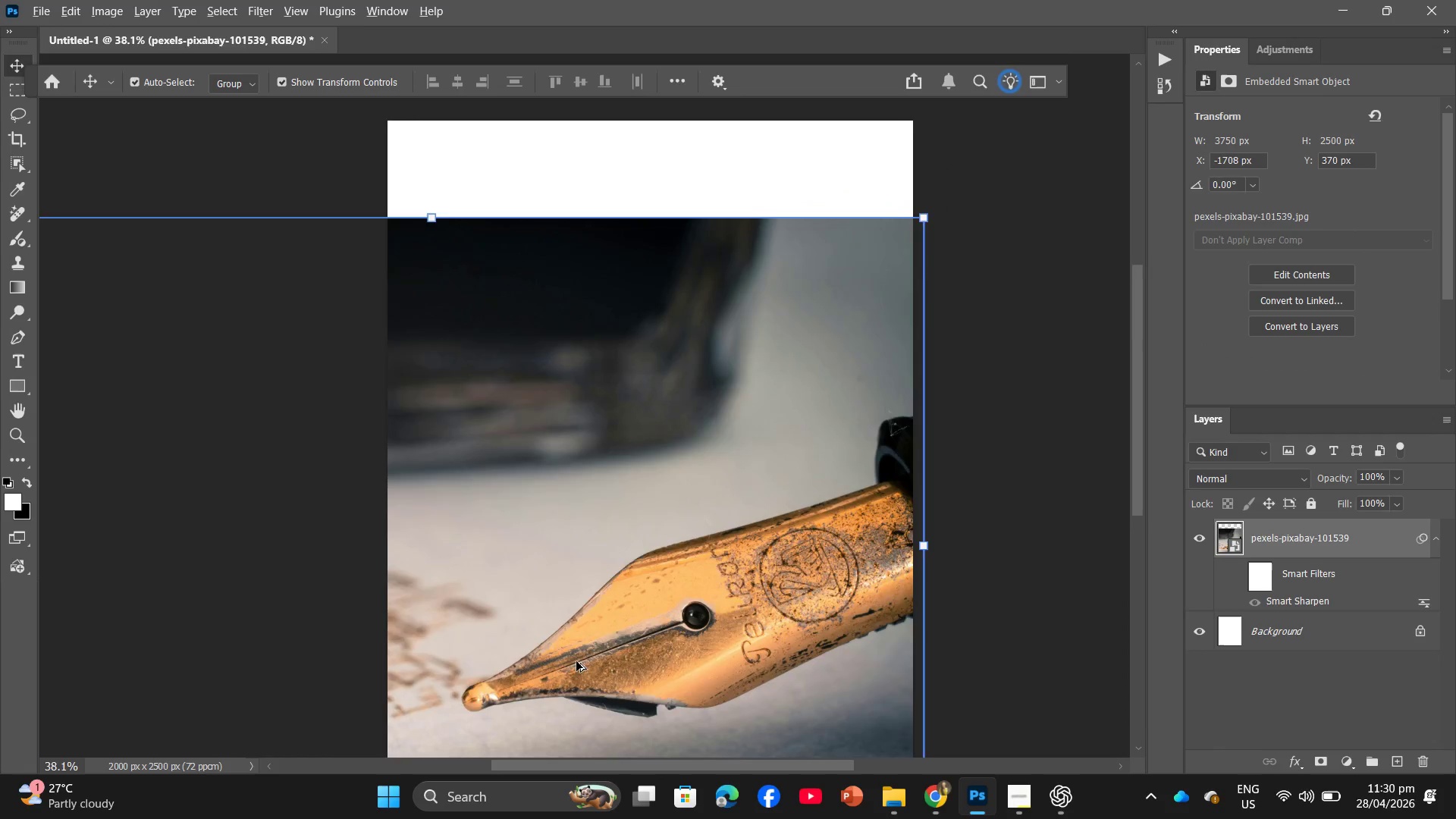 
hold_key(key=Space, duration=0.34)
 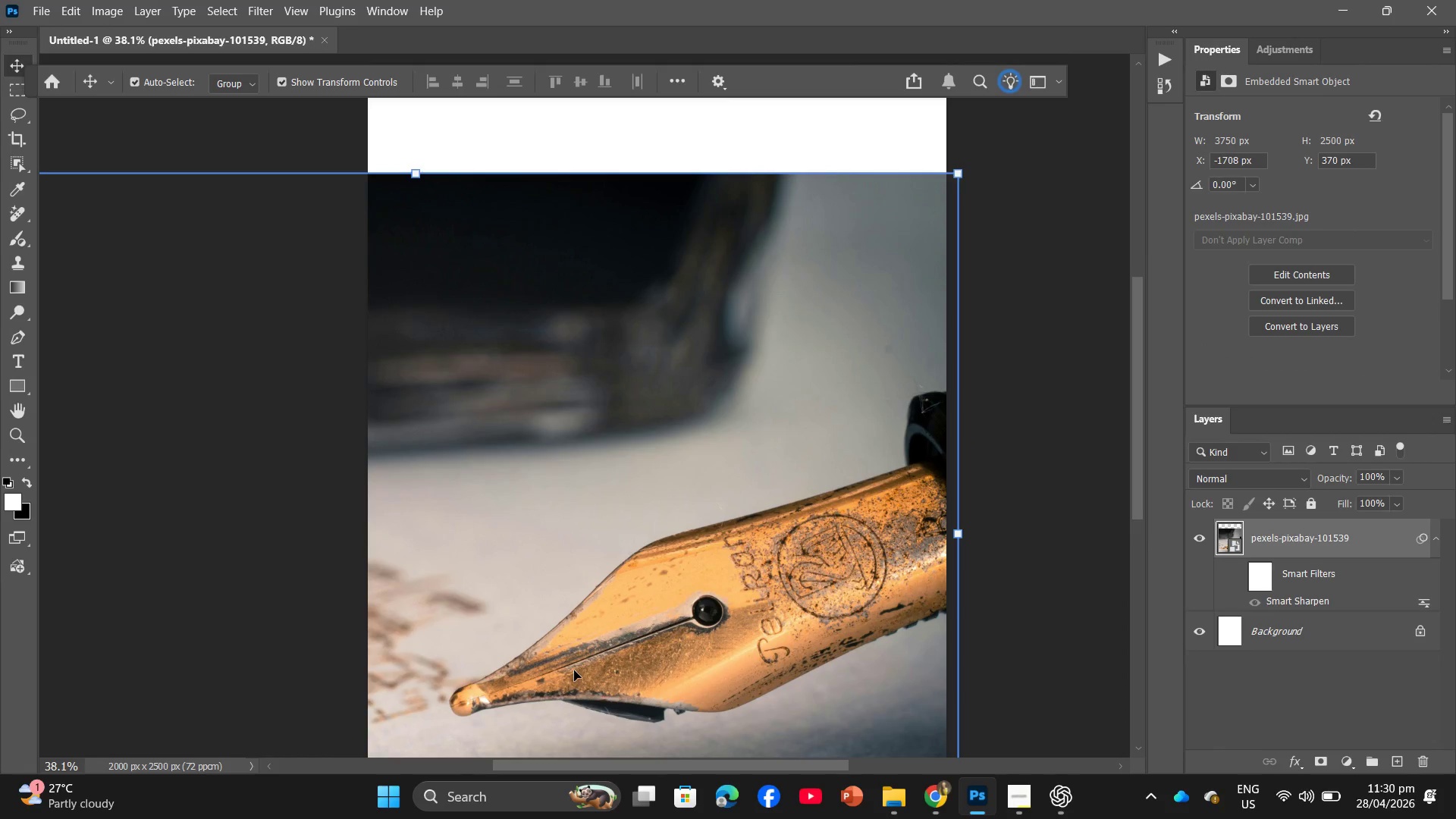 
hold_key(key=AltLeft, duration=0.62)
scroll: coordinate [576, 661], scroll_direction: down, amount: 3.0
 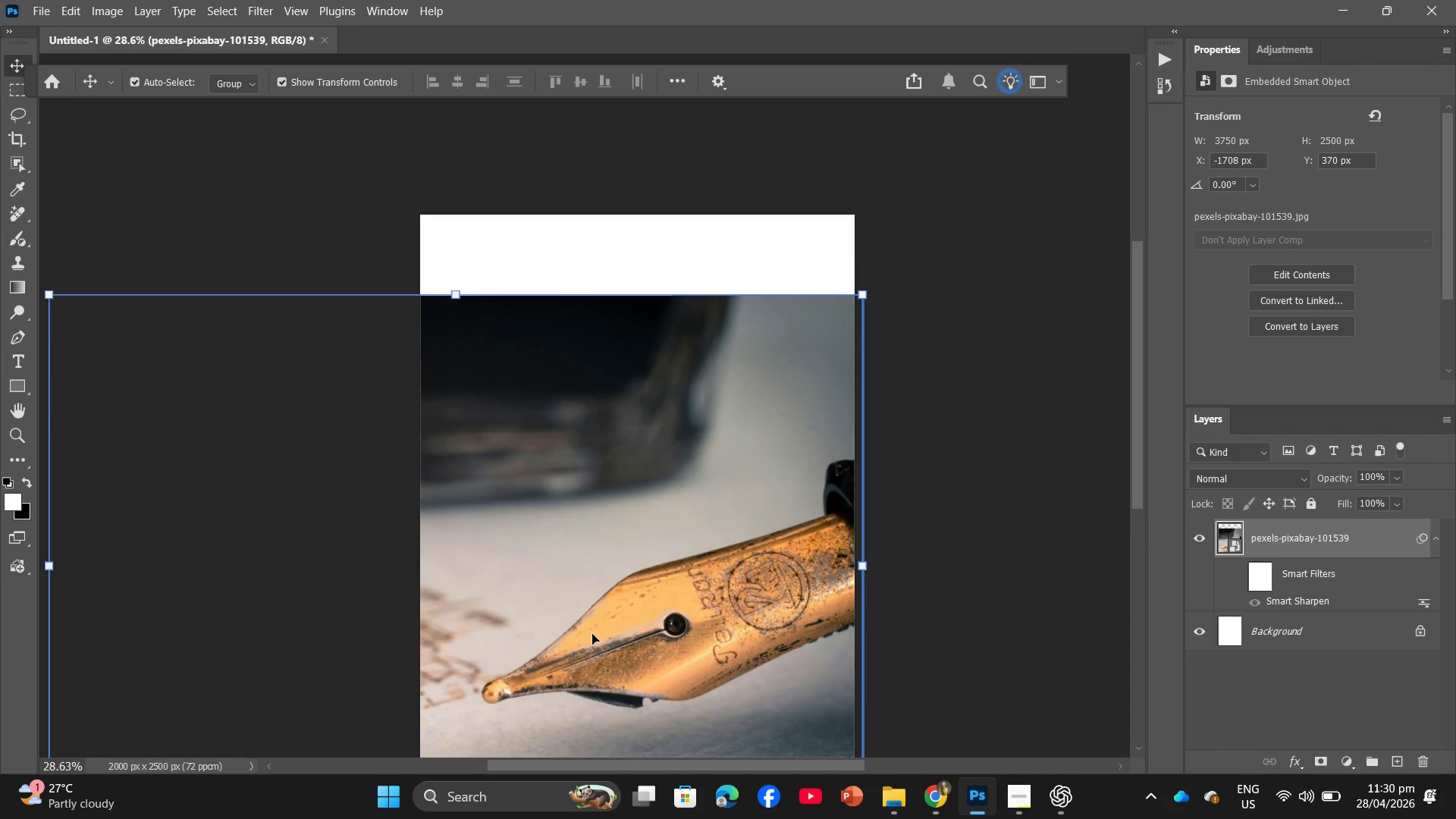 
left_click_drag(start_coordinate=[592, 634], to_coordinate=[607, 570])
 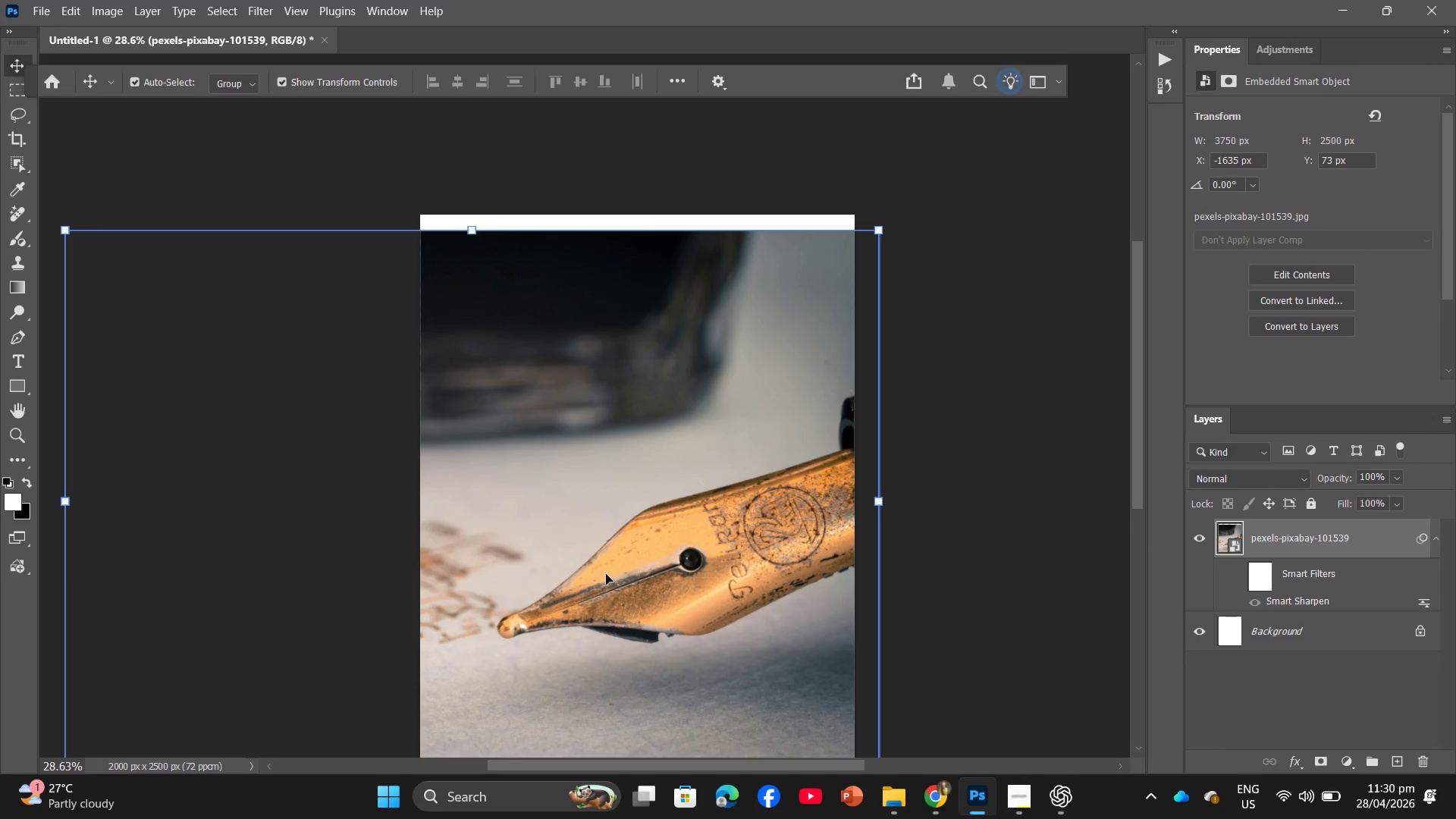 
hold_key(key=AltLeft, duration=0.44)
 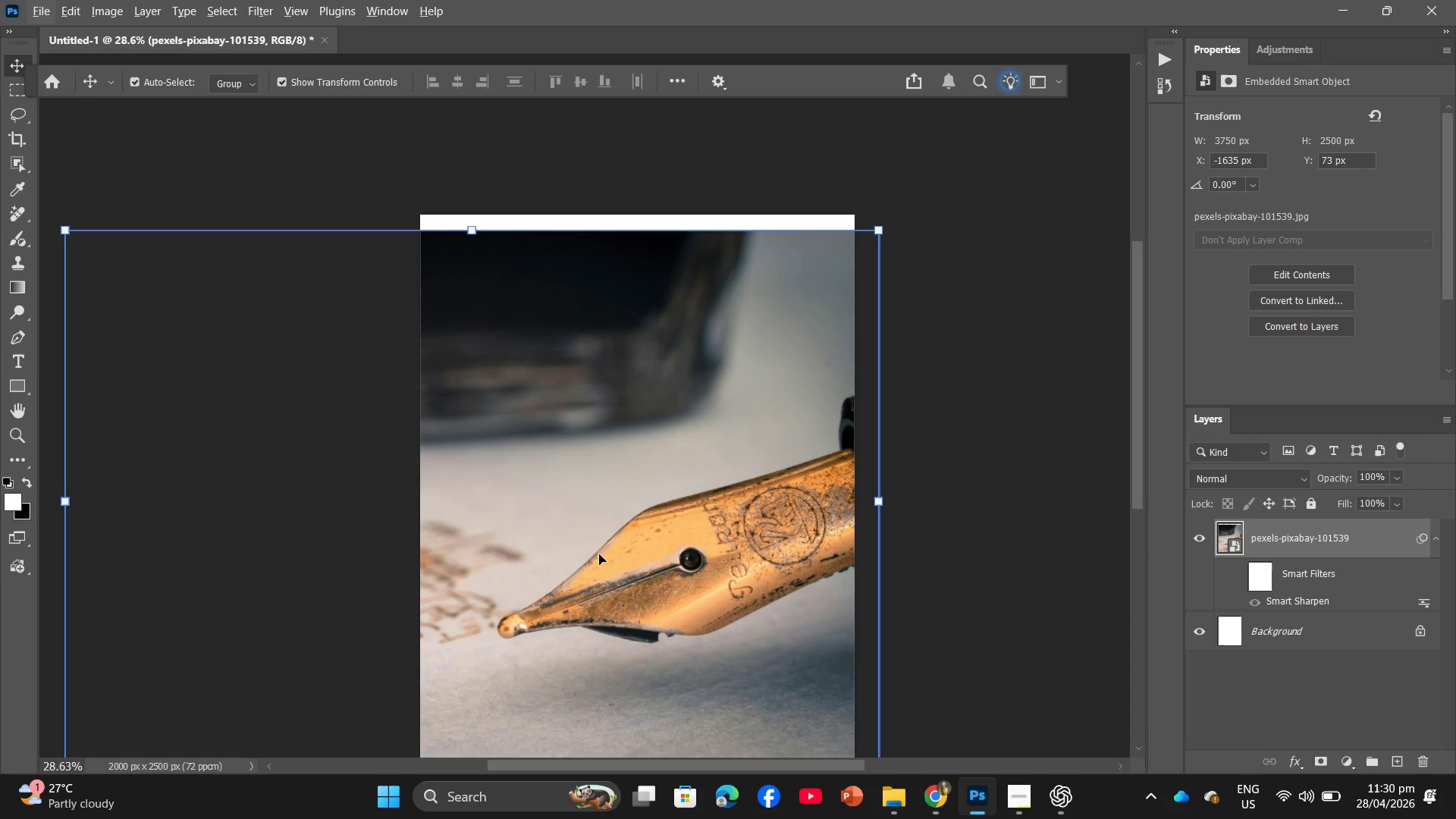 
hold_key(key=Space, duration=0.78)
 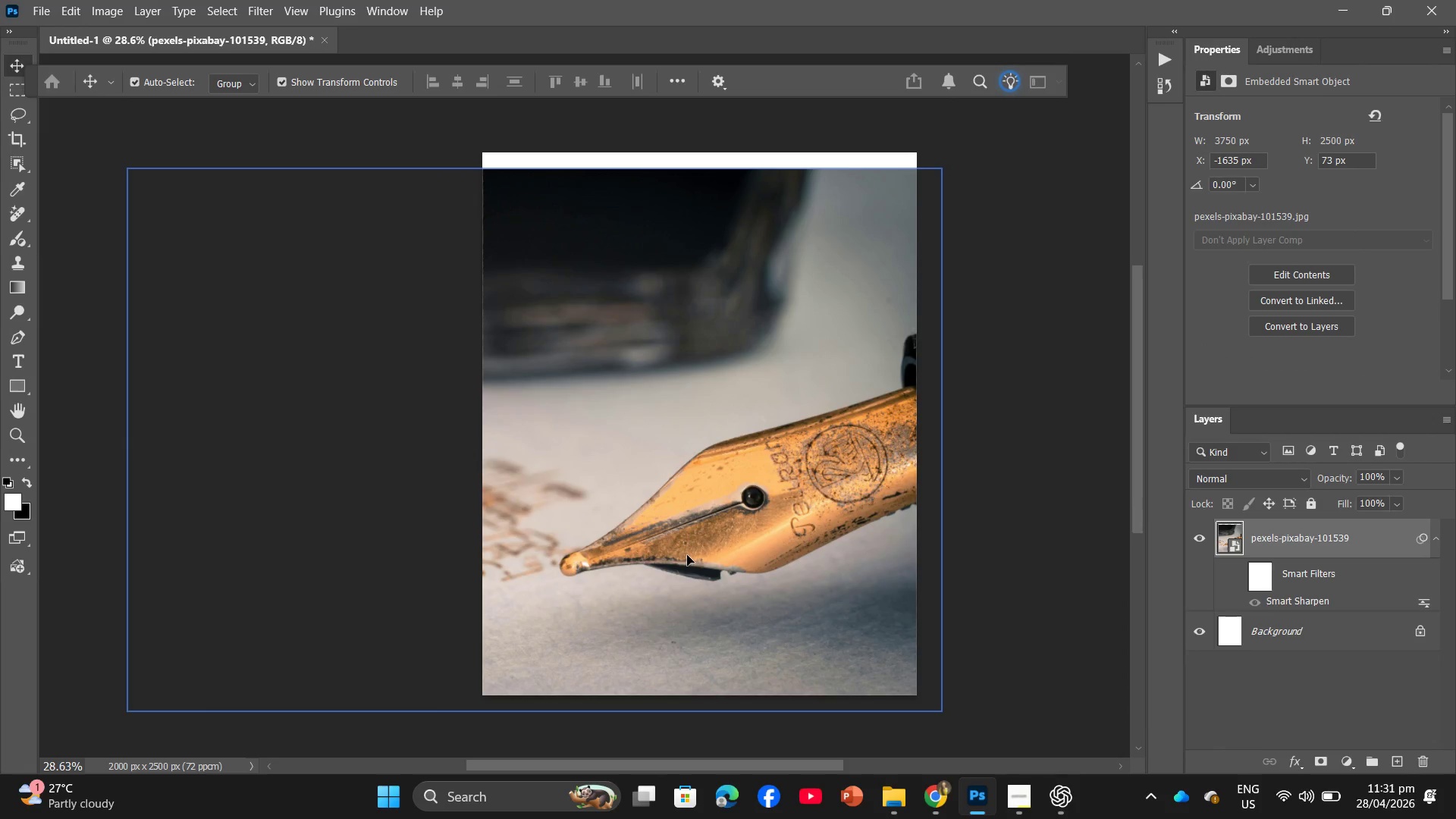 
left_click_drag(start_coordinate=[599, 553], to_coordinate=[661, 491])
 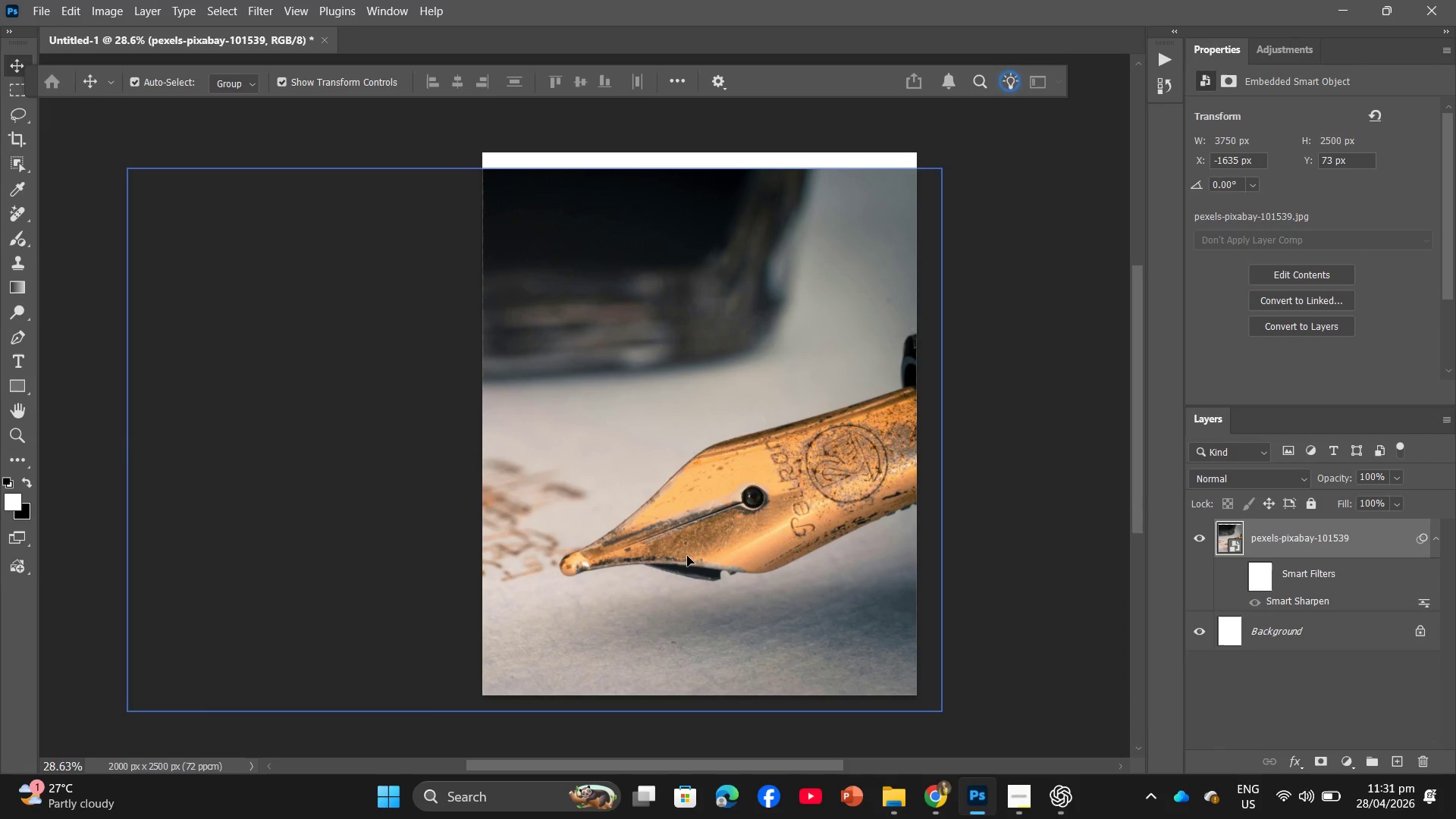 
left_click_drag(start_coordinate=[686, 556], to_coordinate=[689, 542])
 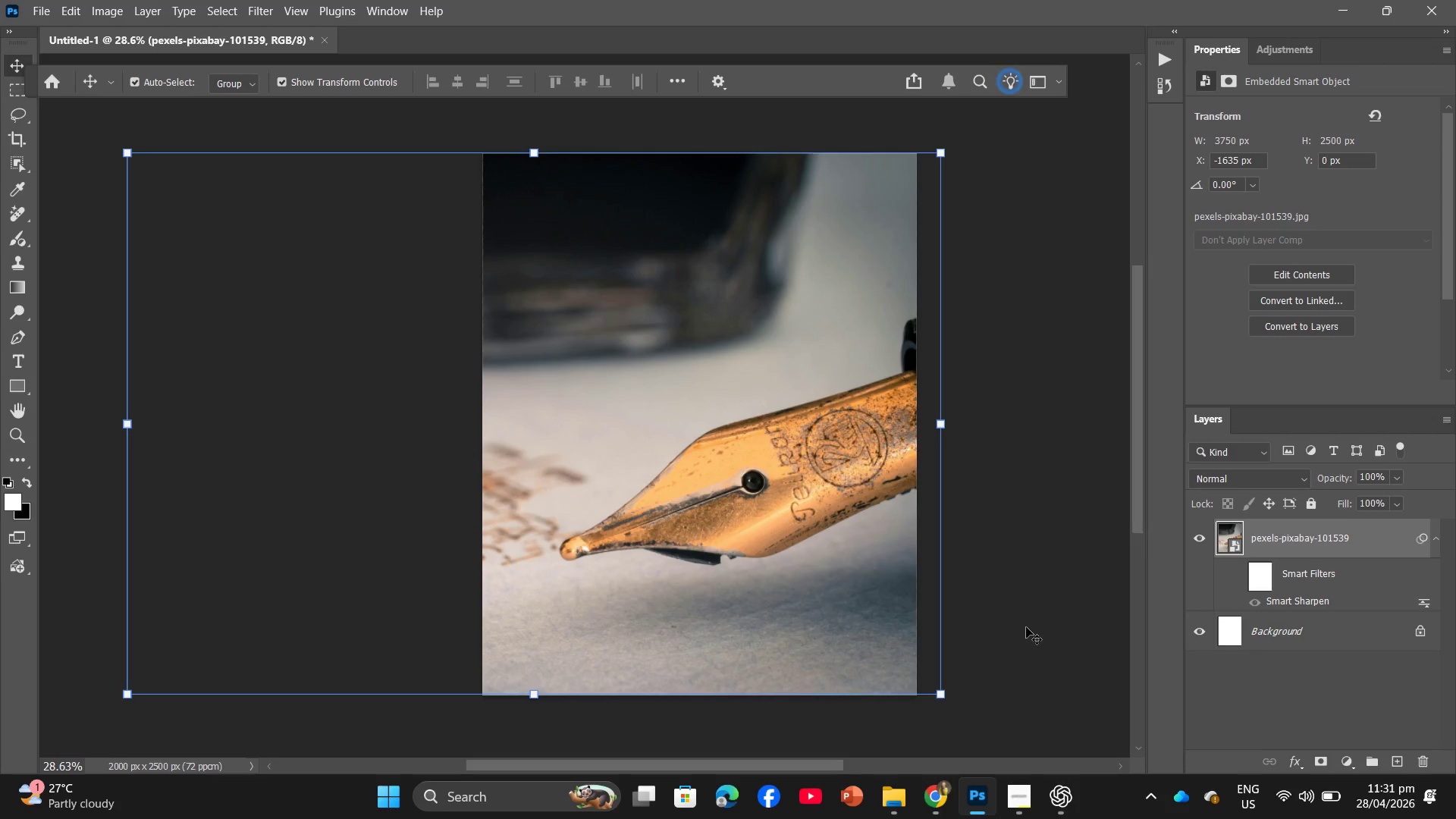 
key(Enter)
 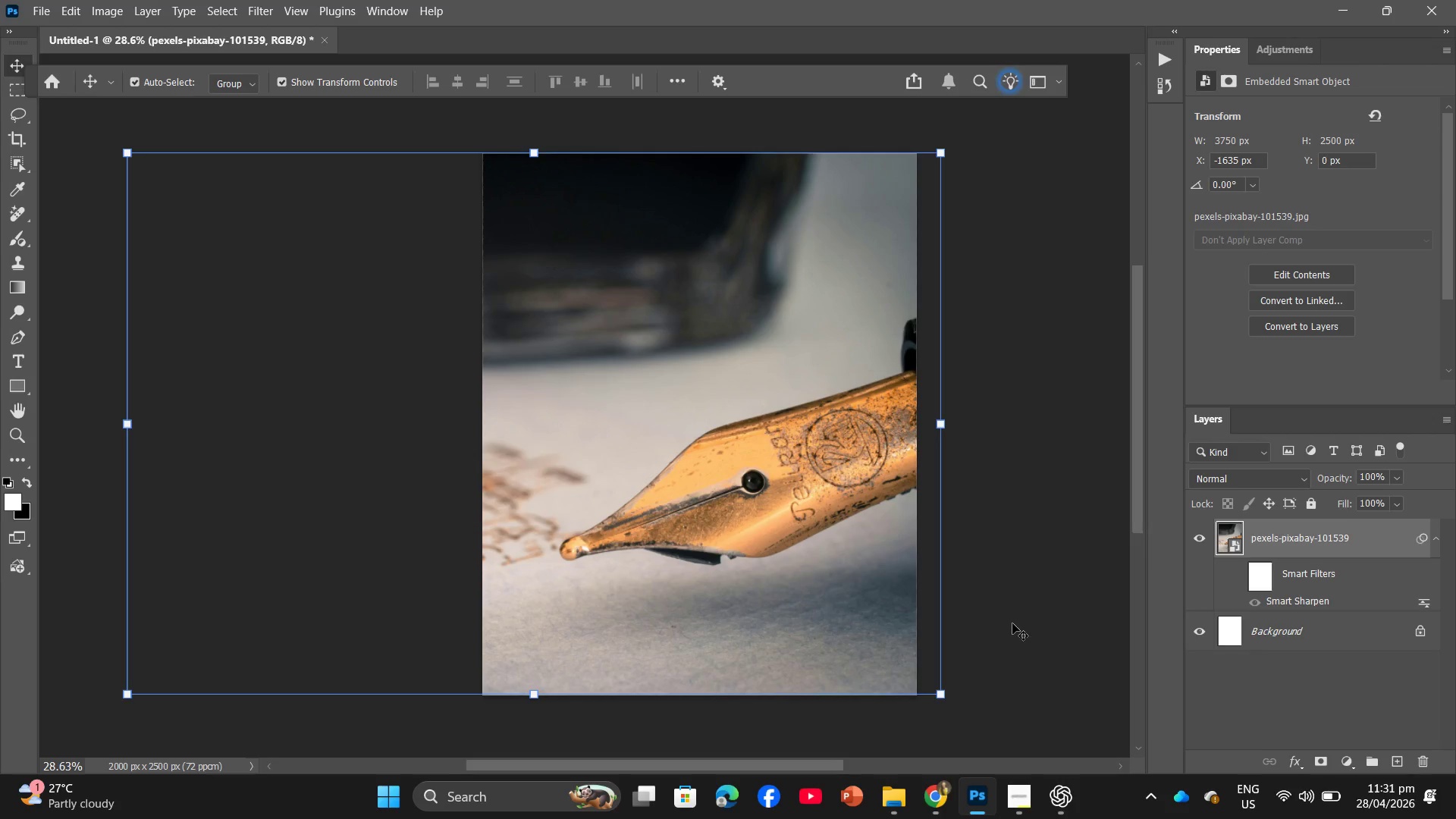 
left_click([1013, 623])
 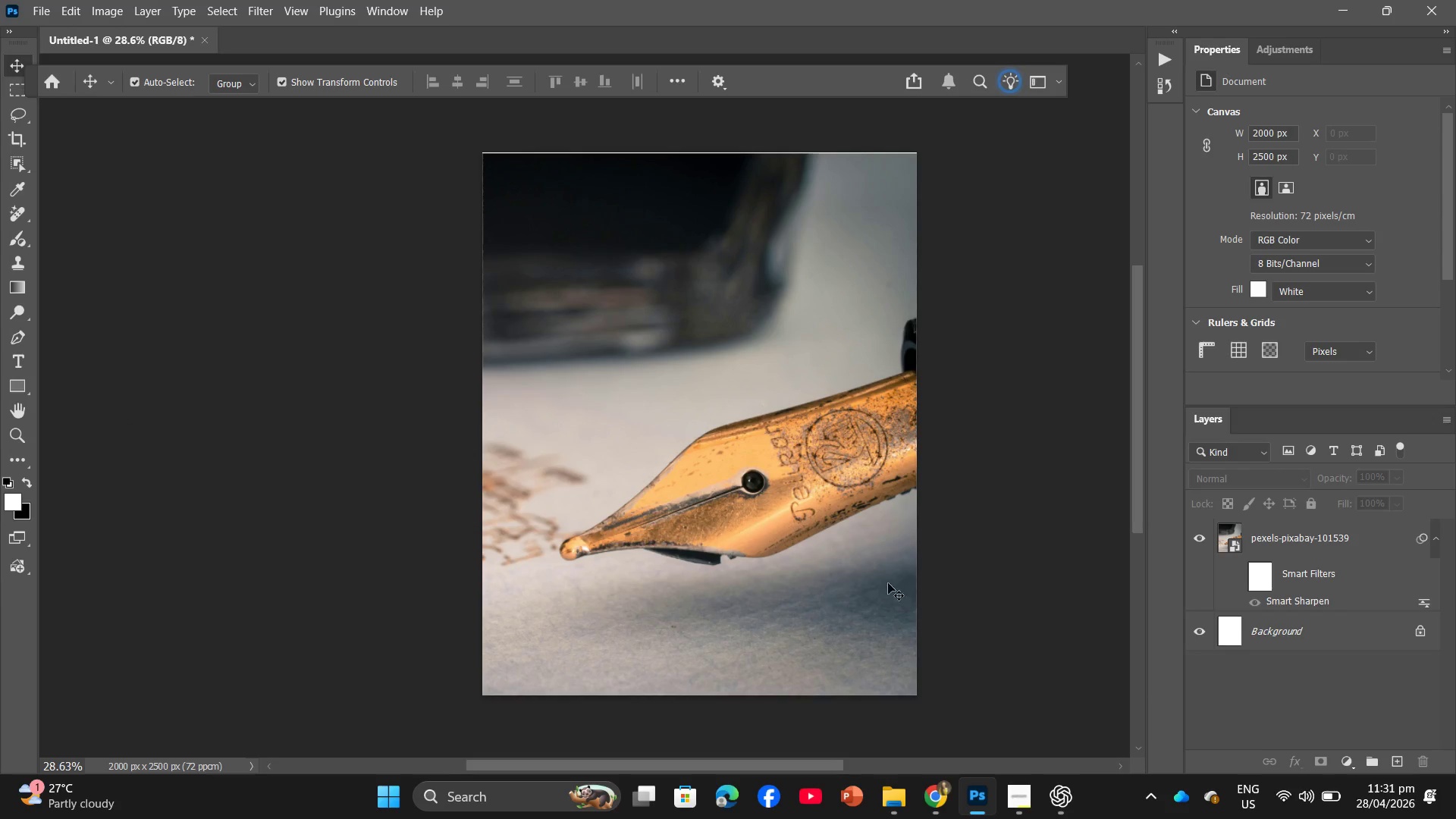 
left_click([858, 573])
 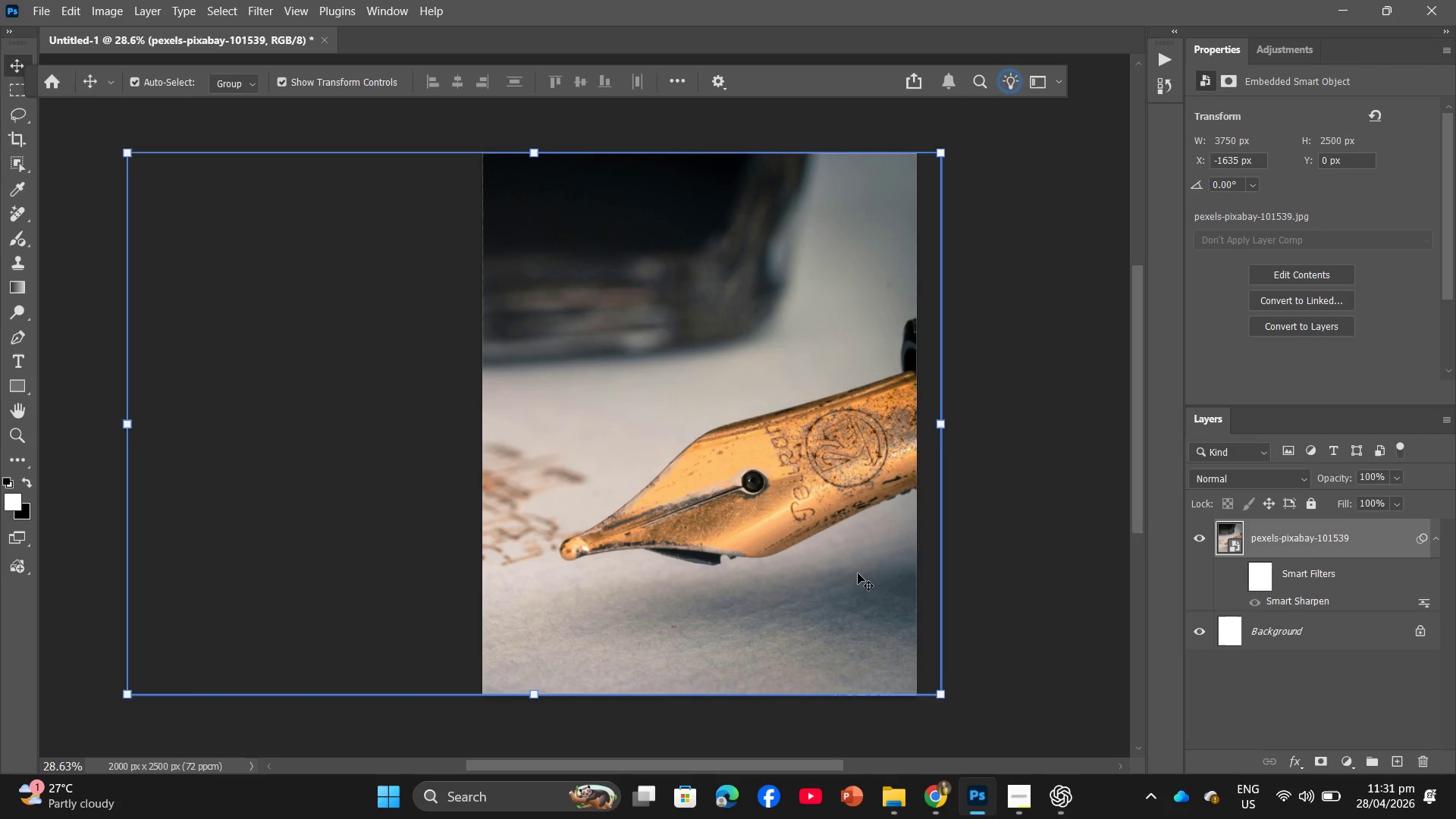 
key(ArrowUp)
 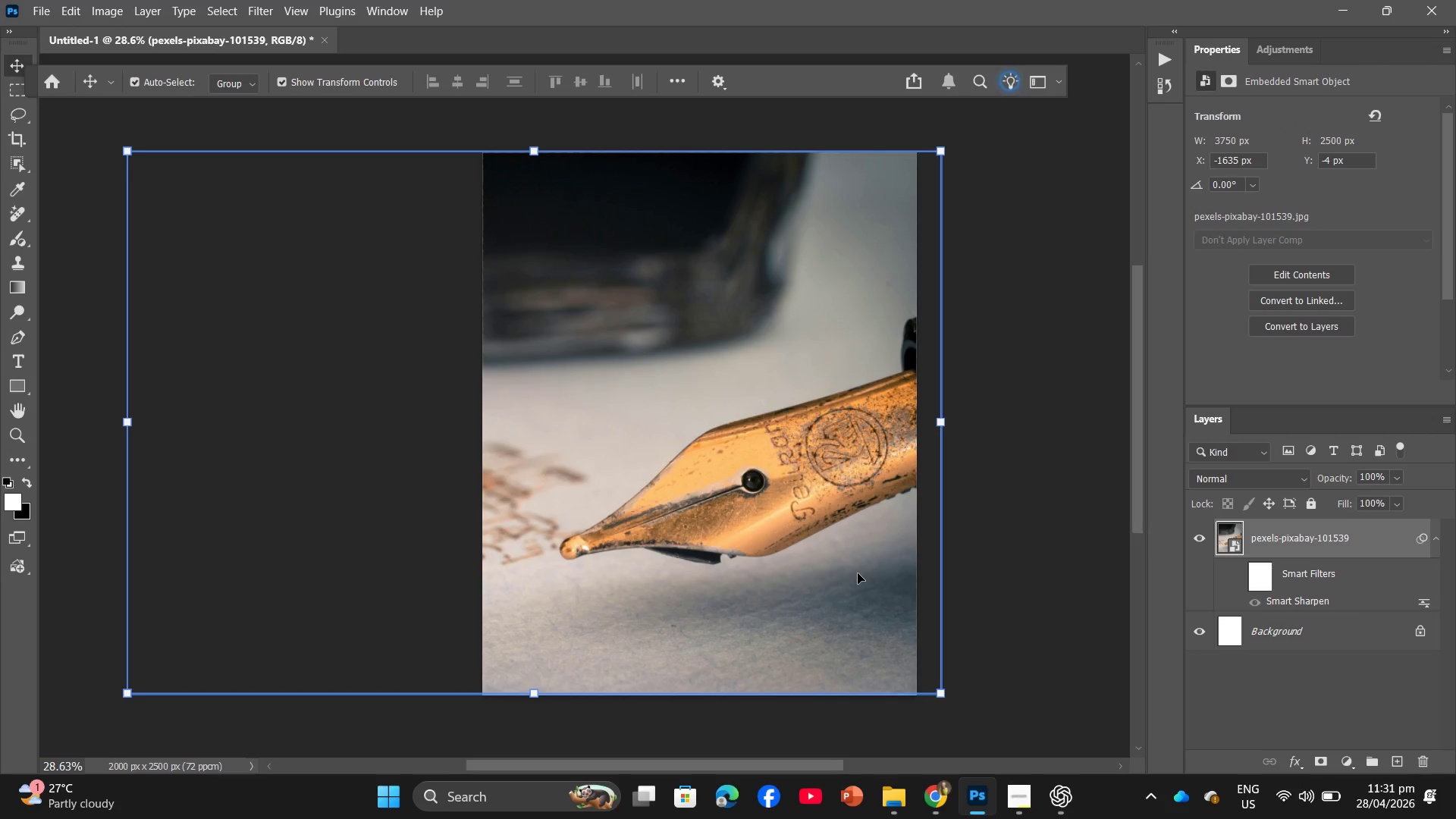 
key(Enter)
 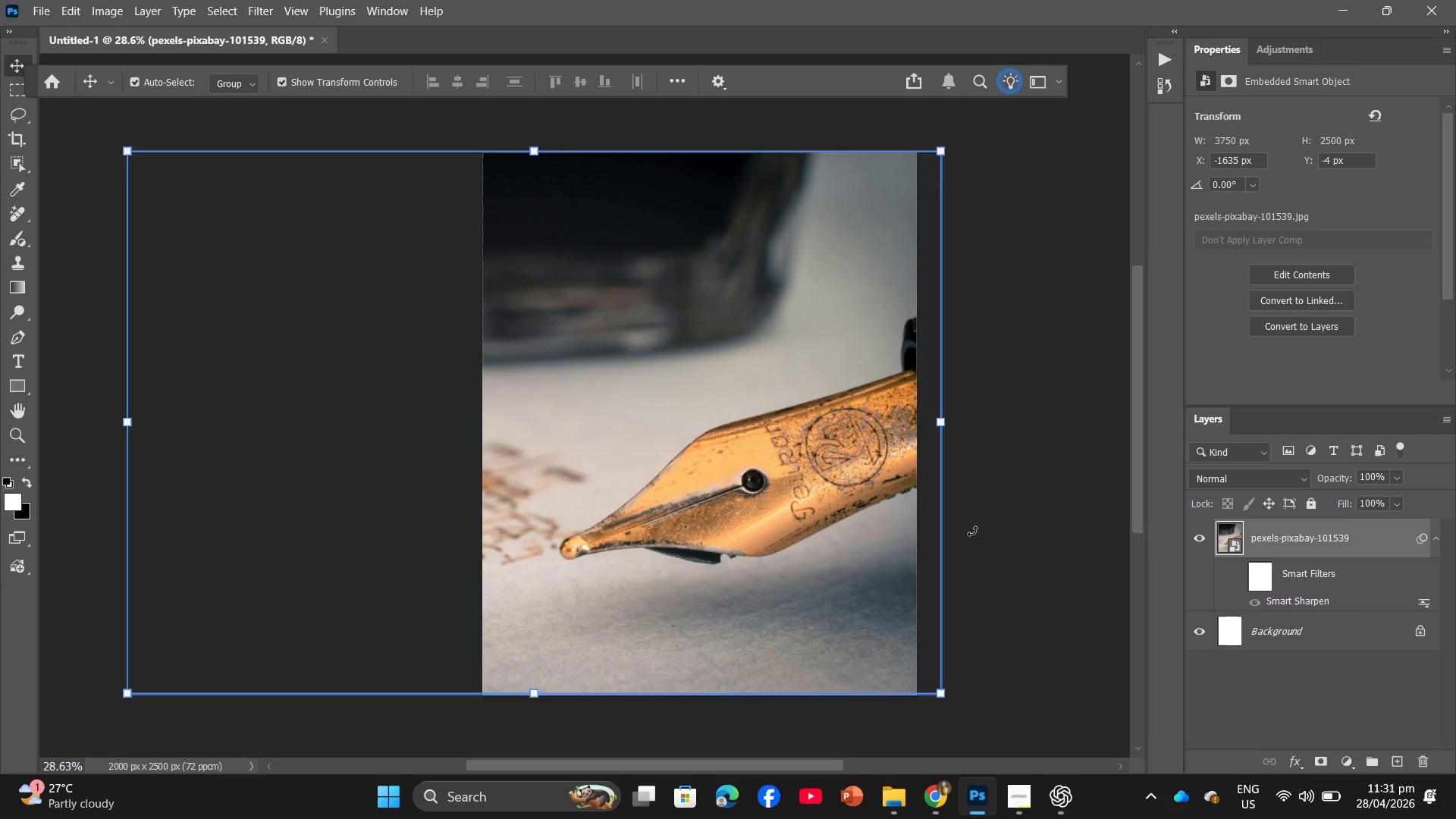 
left_click([1043, 519])
 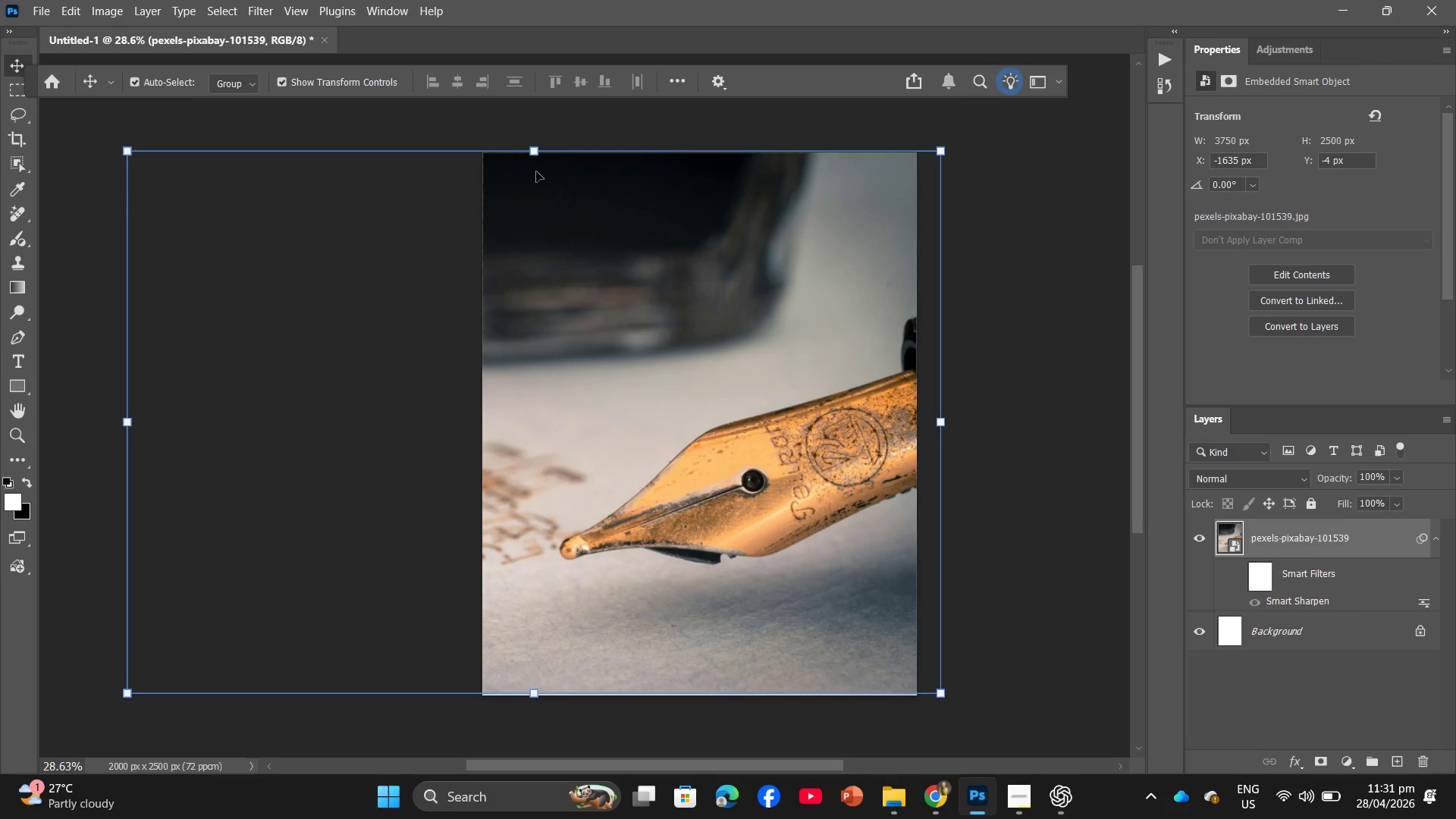 
left_click_drag(start_coordinate=[532, 155], to_coordinate=[541, 143])
 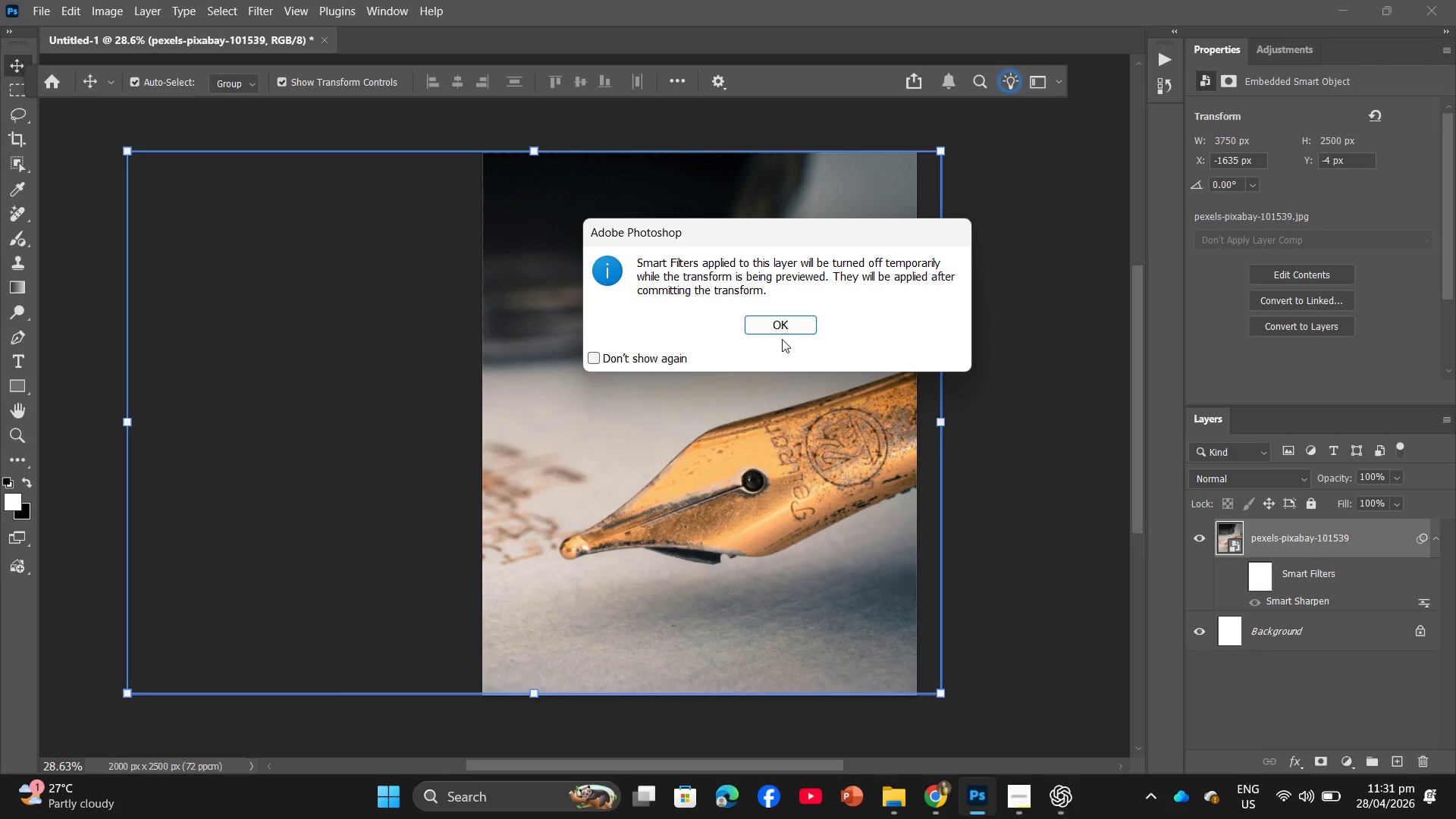 
left_click([781, 330])
 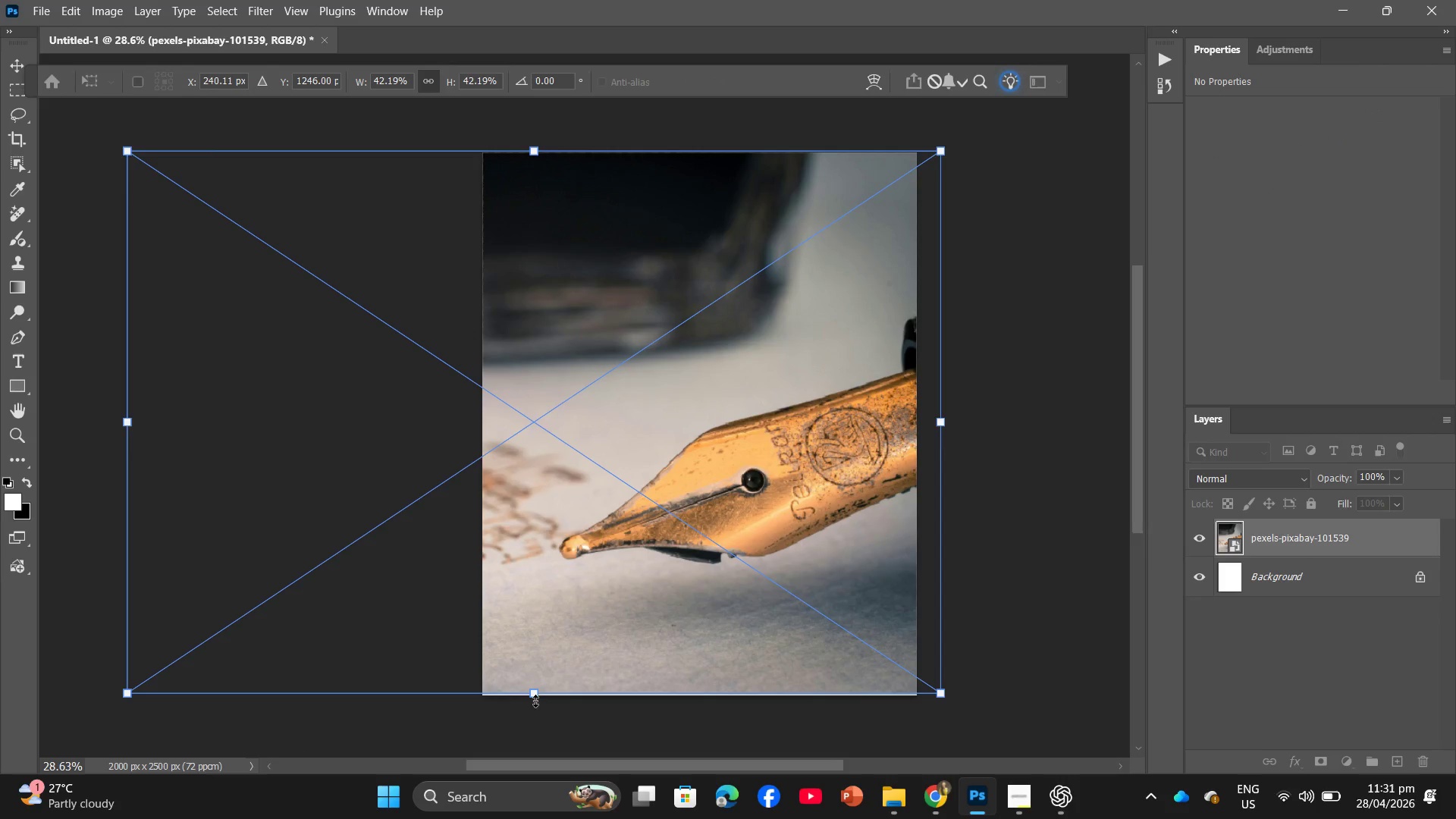 
left_click_drag(start_coordinate=[535, 689], to_coordinate=[541, 694])
 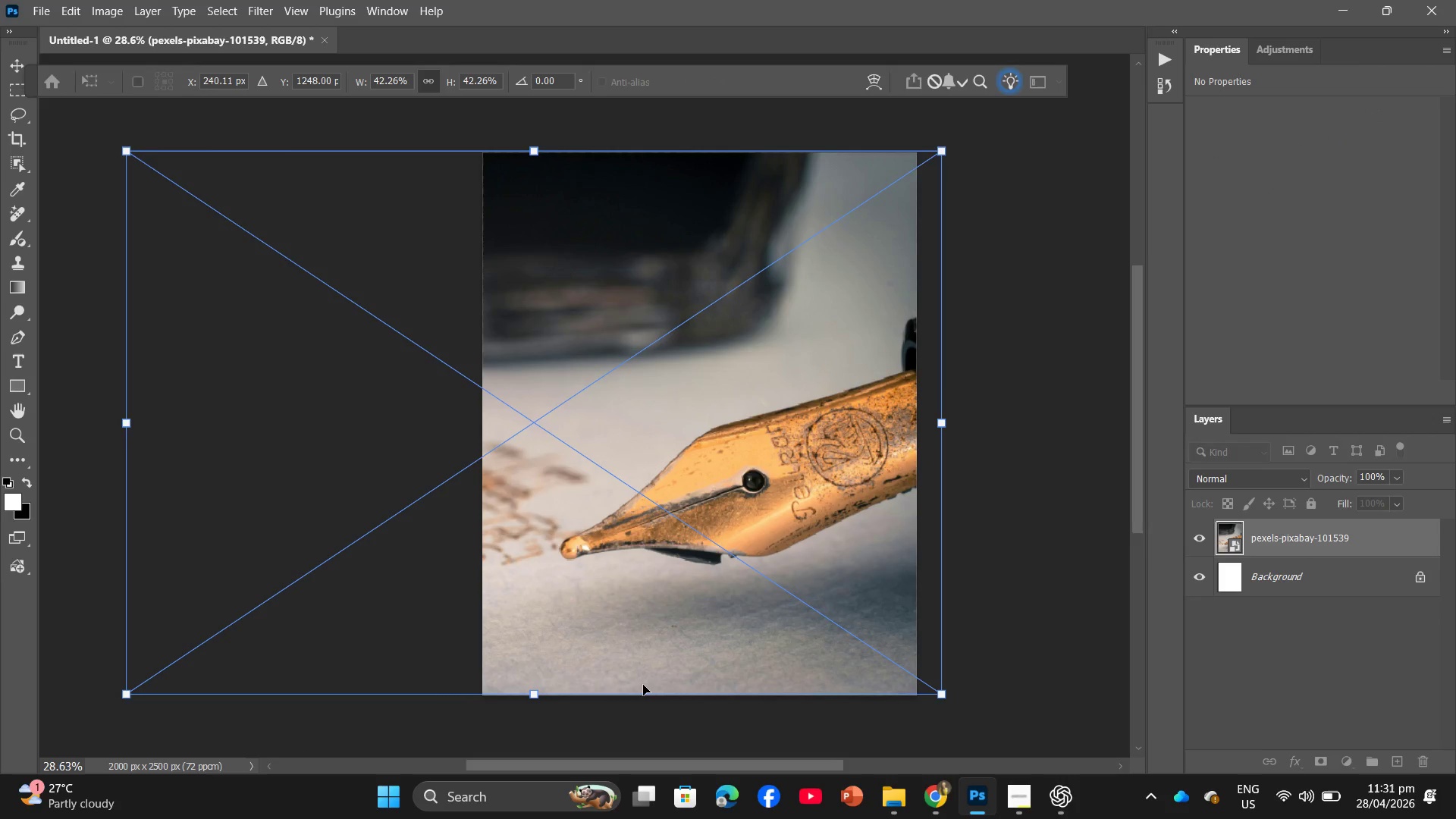 
key(Enter)
 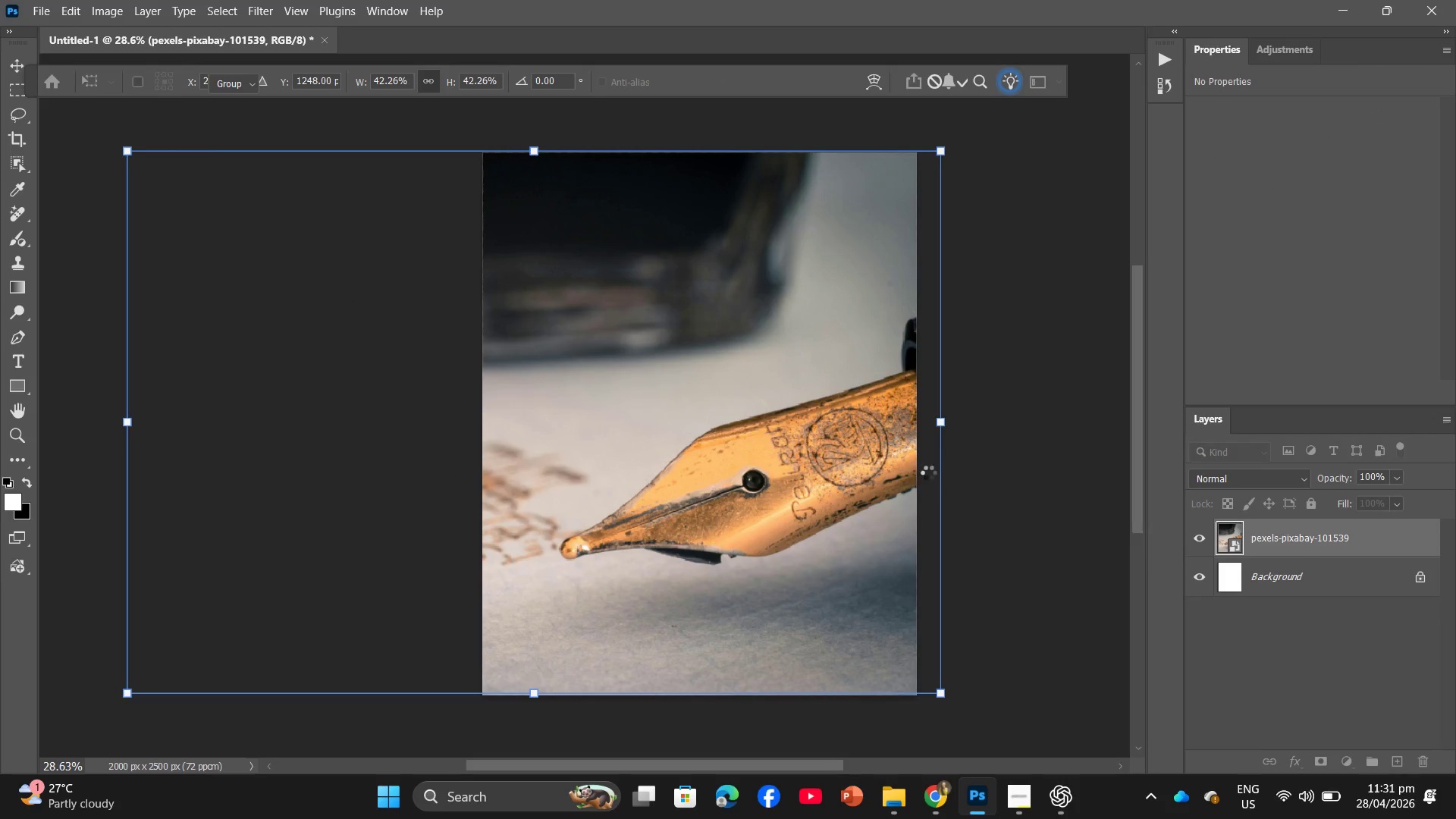 
left_click([997, 421])
 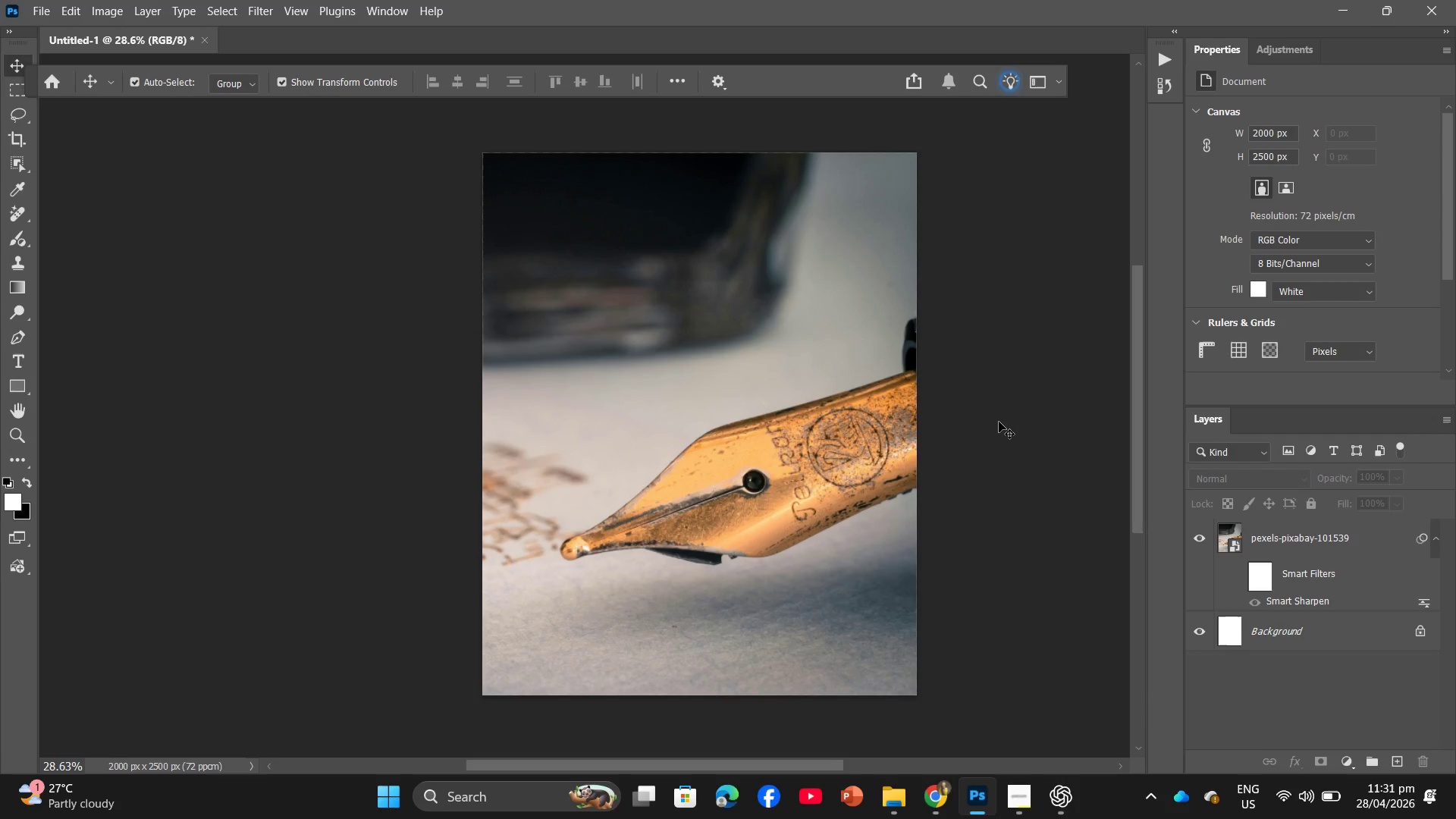 
wait(6.97)
 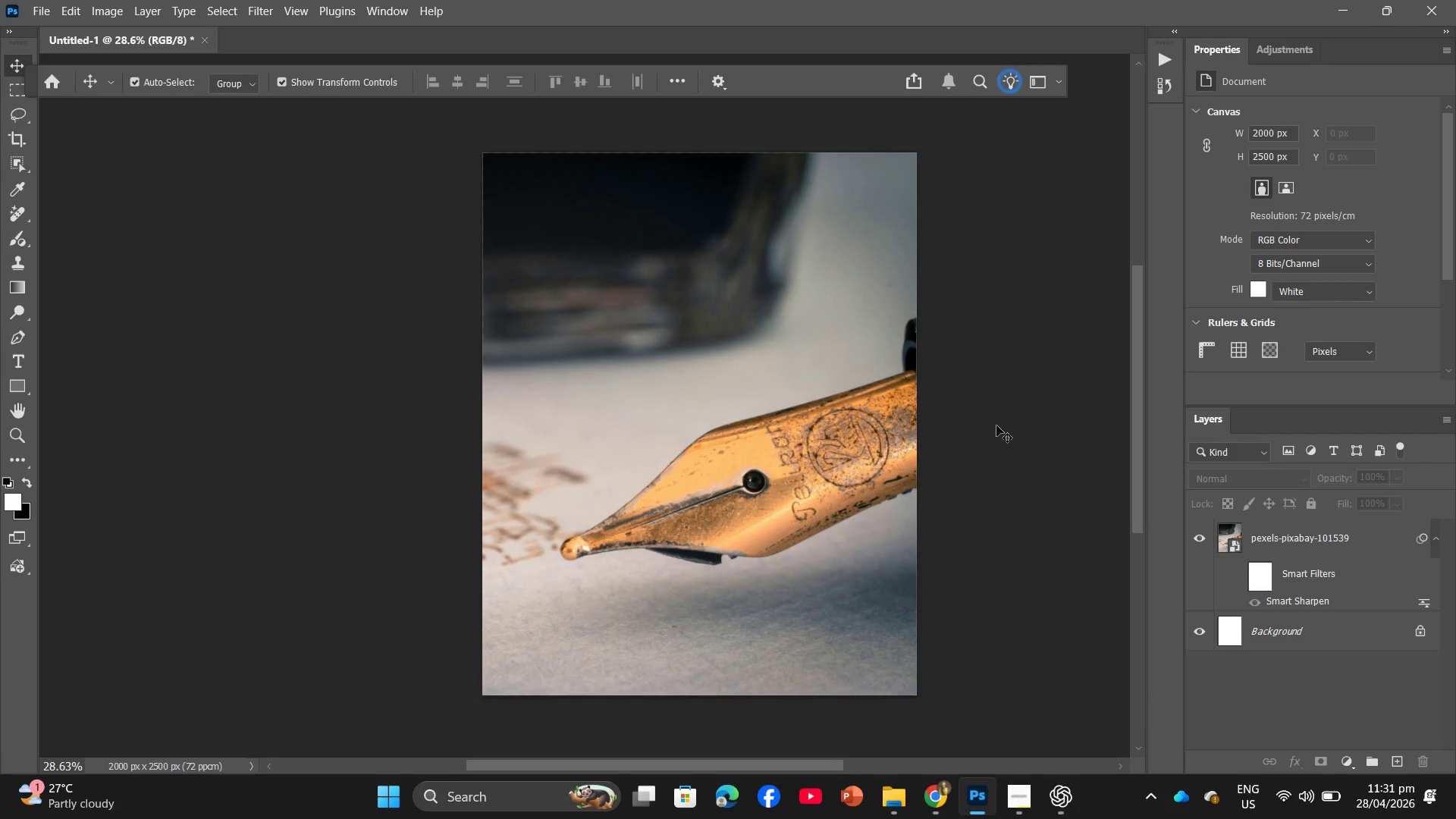 
key(Alt+Control+Shift+W)
 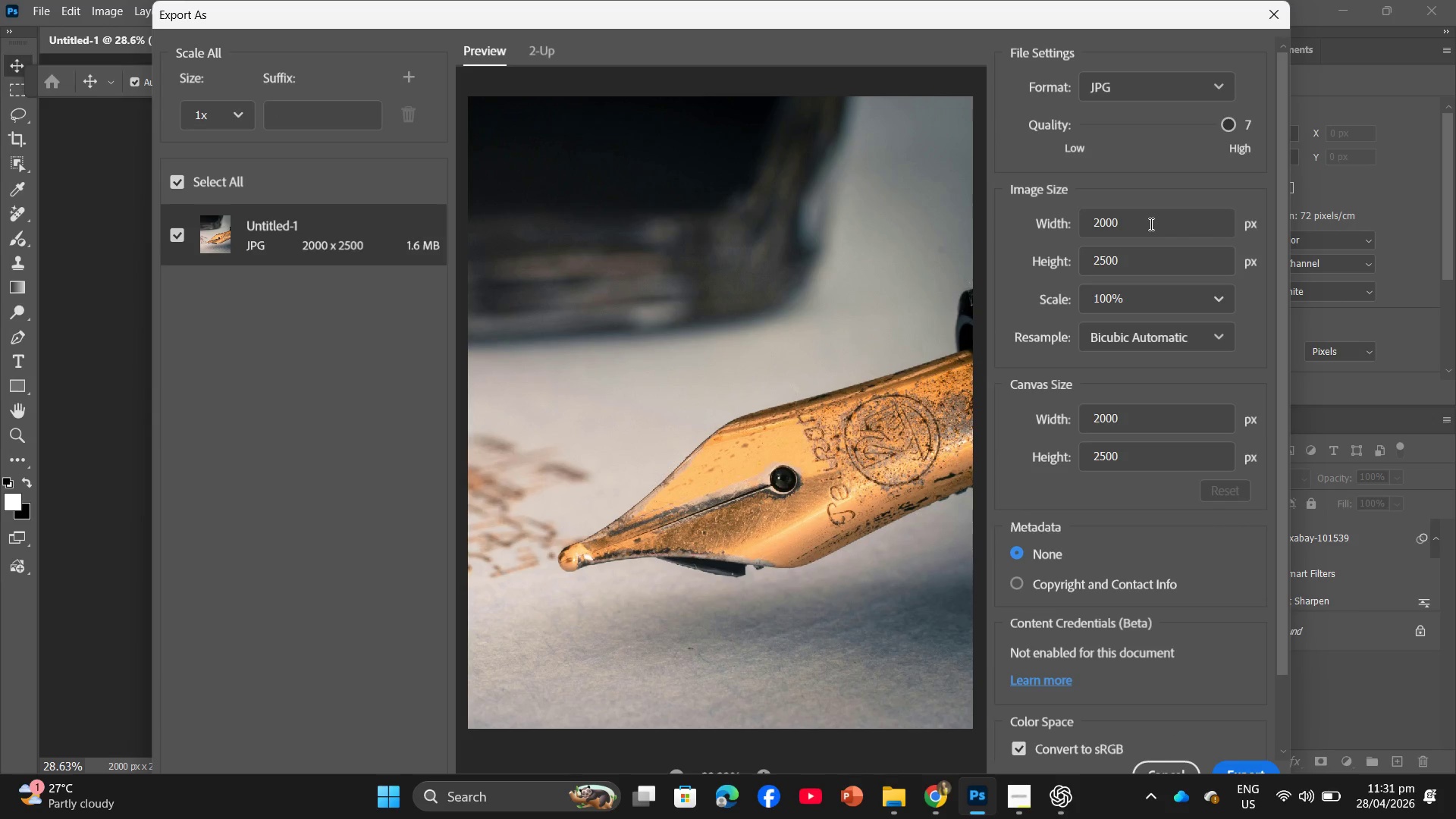 
wait(6.39)
 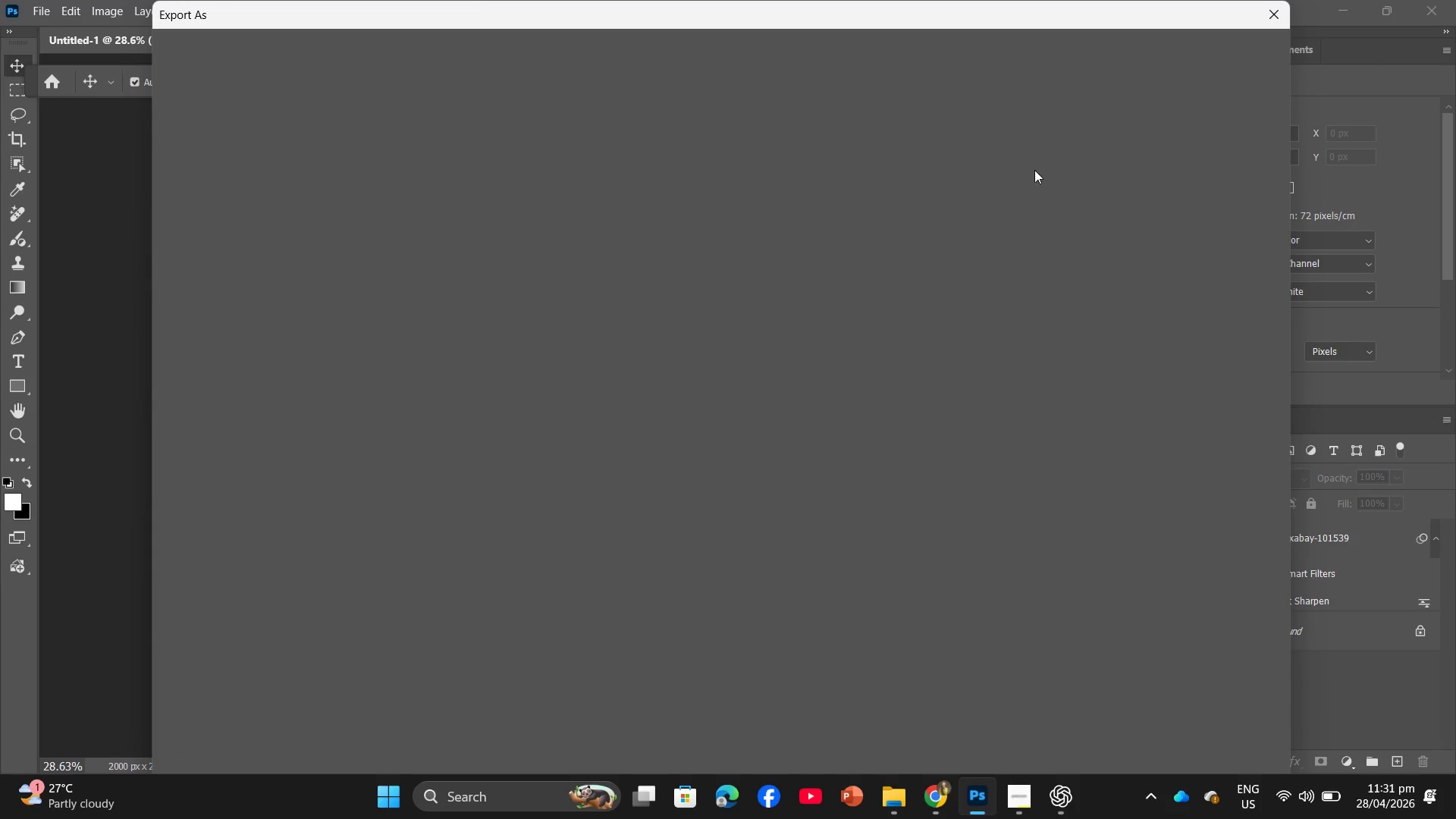 
scroll: coordinate [1162, 706], scroll_direction: down, amount: 3.0
 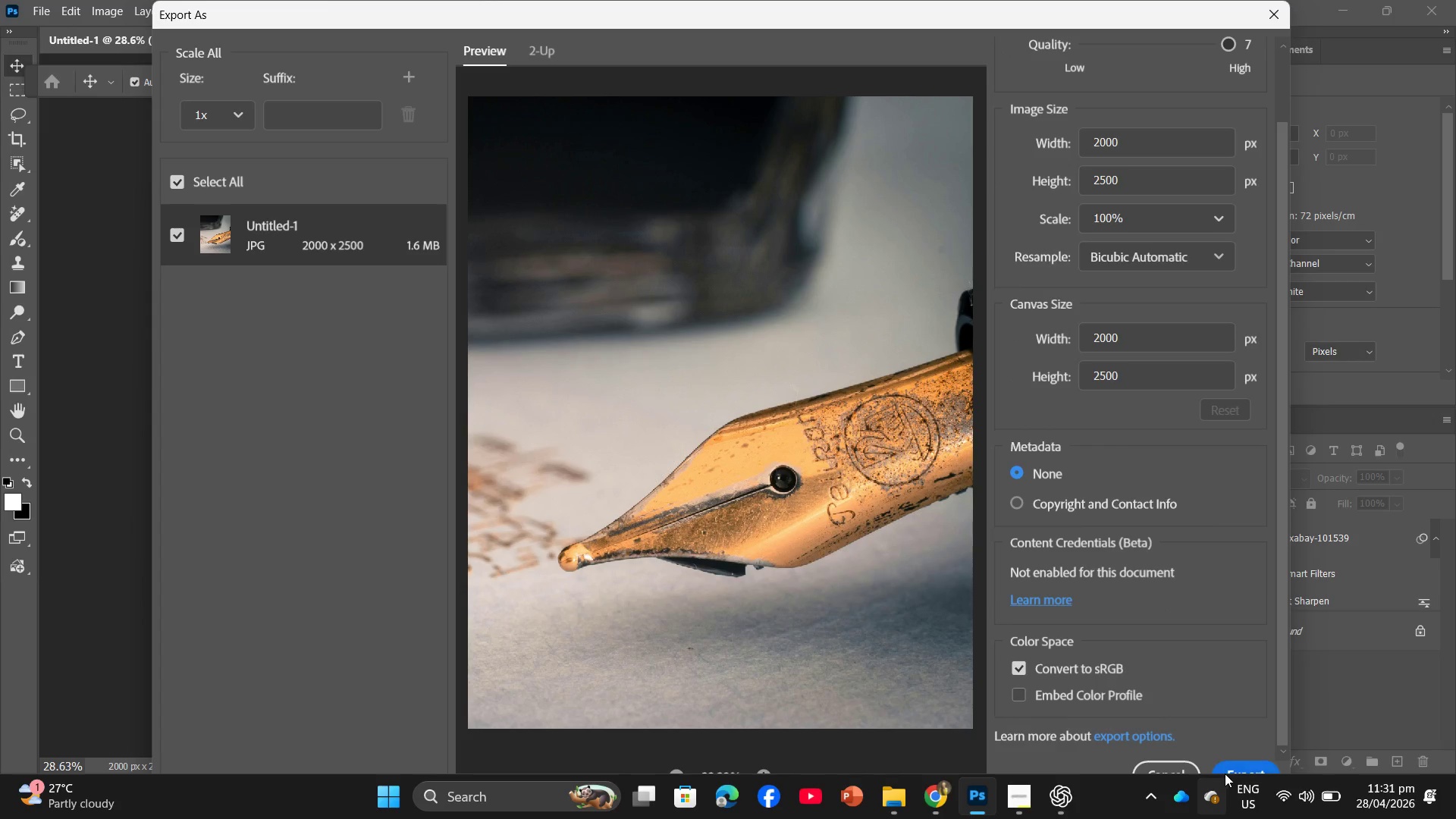 
left_click([1233, 762])
 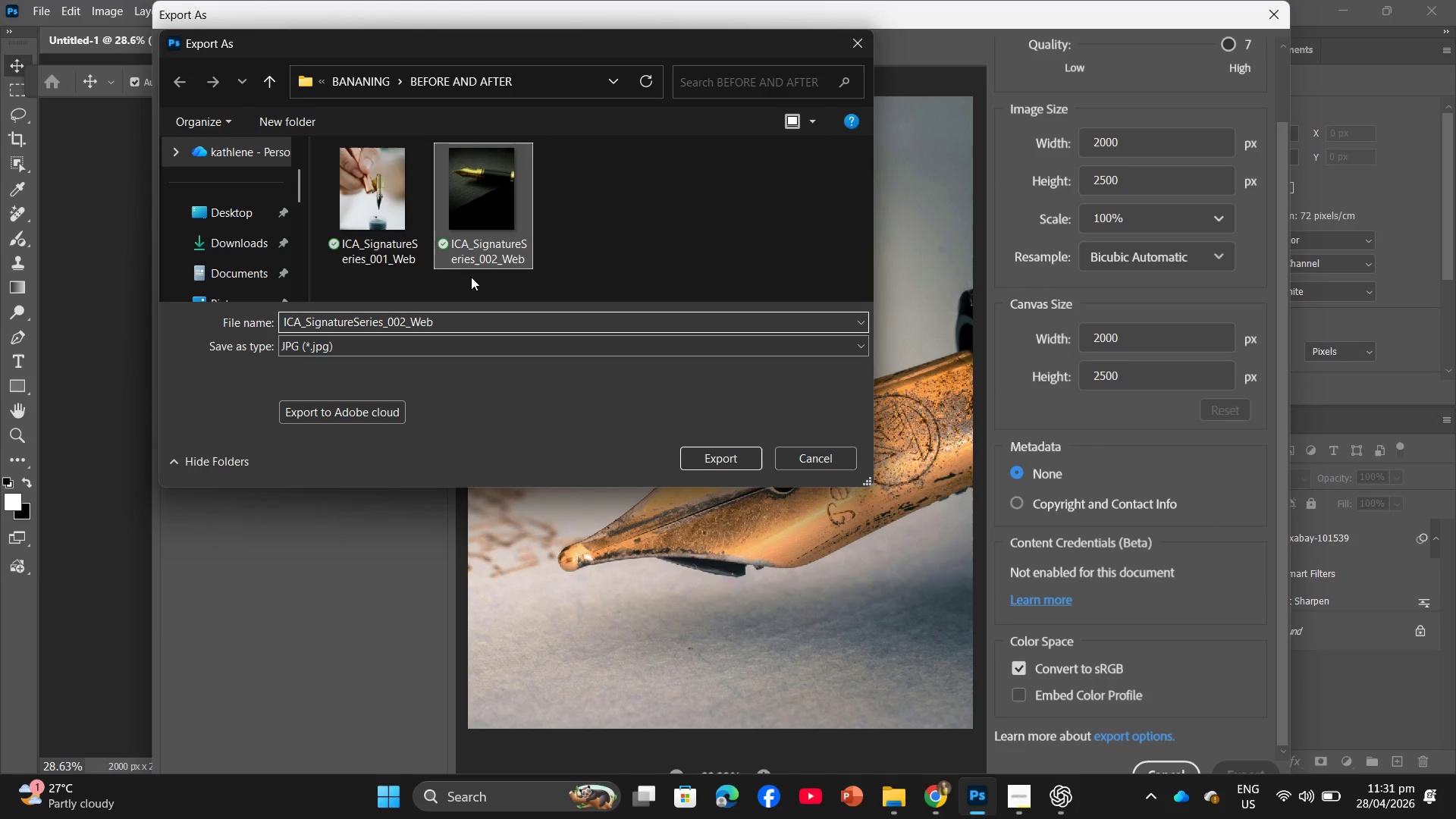 
double_click([405, 326])
 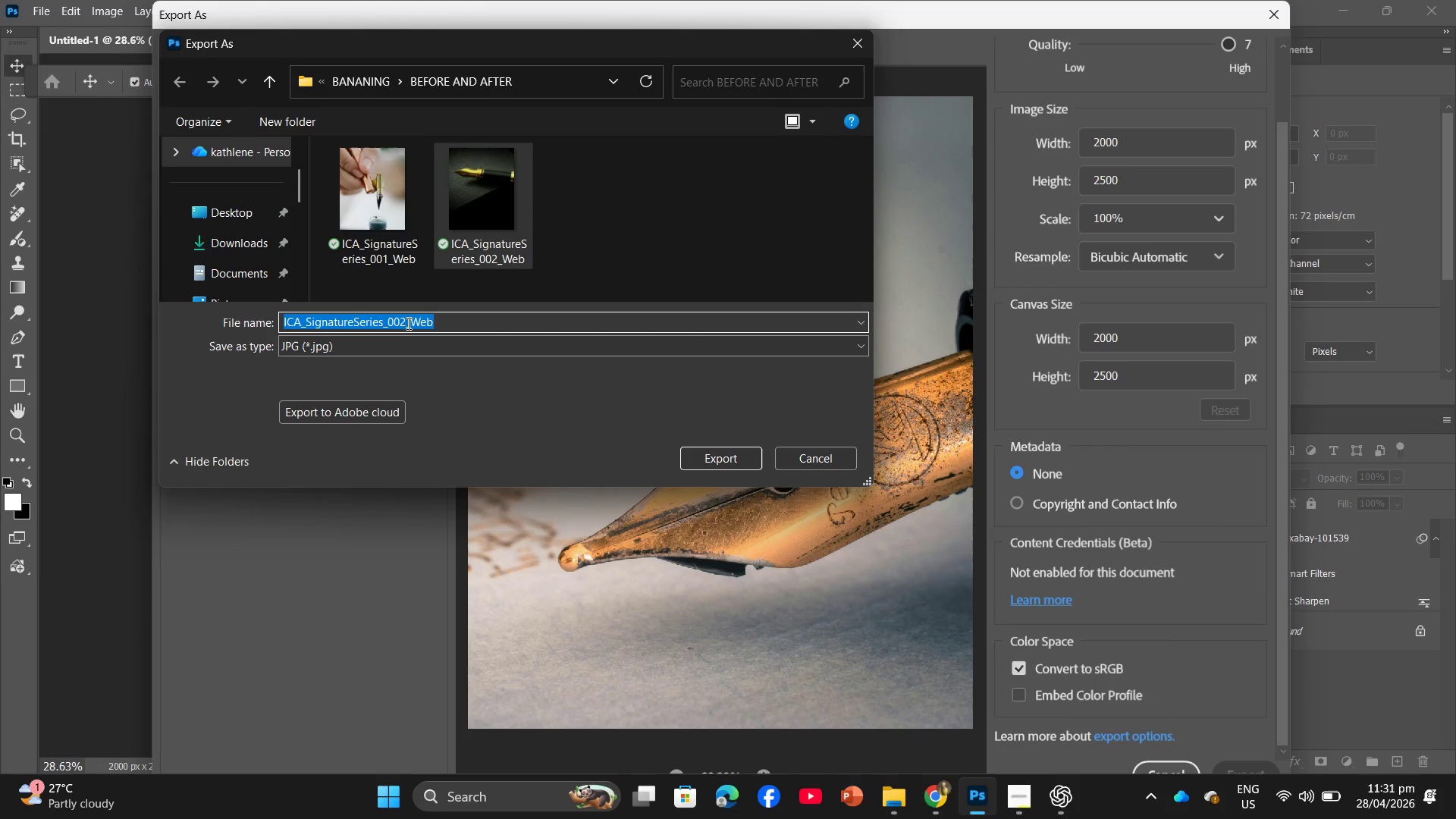 
left_click([406, 323])
 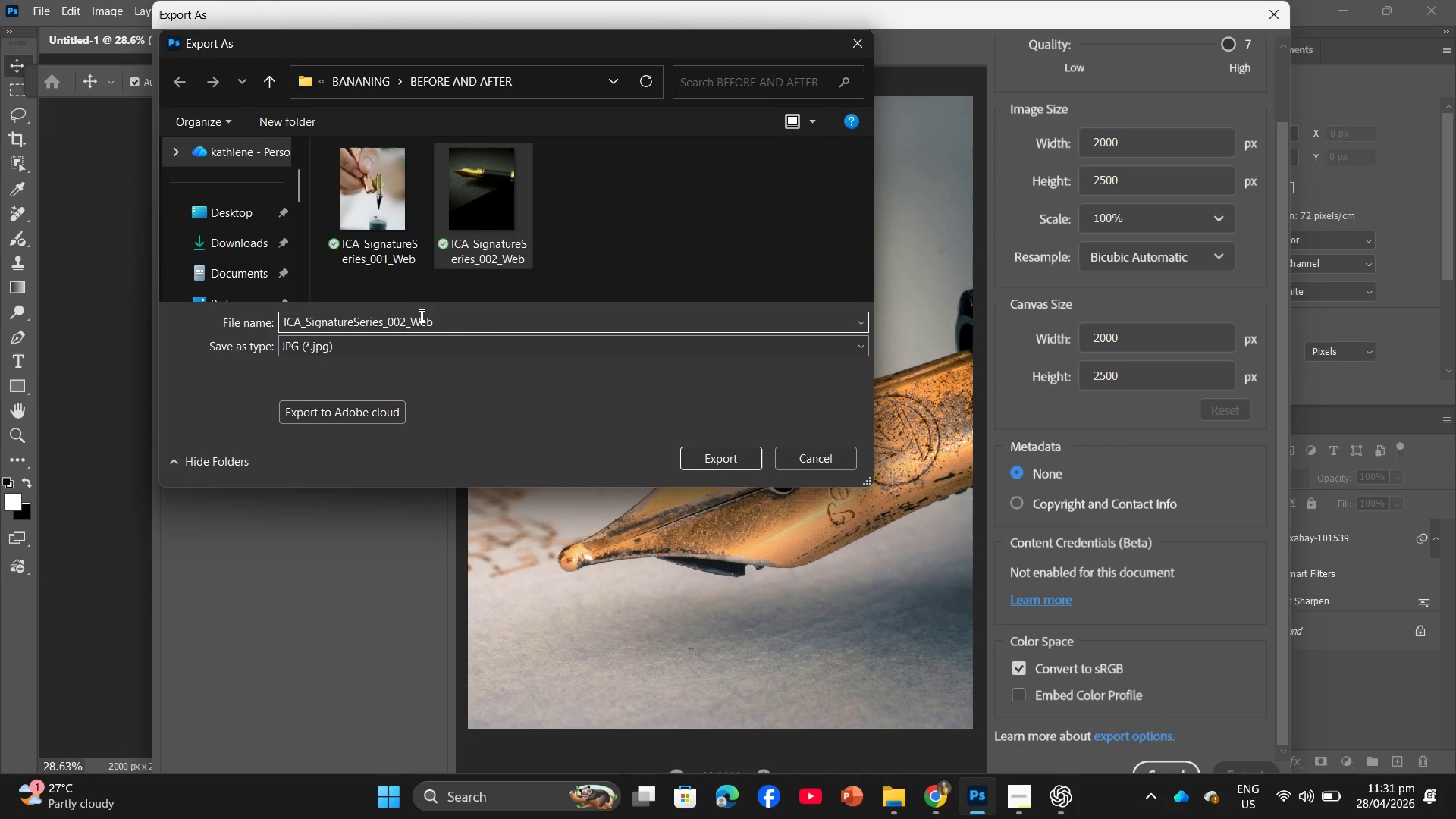 
key(Backspace)
 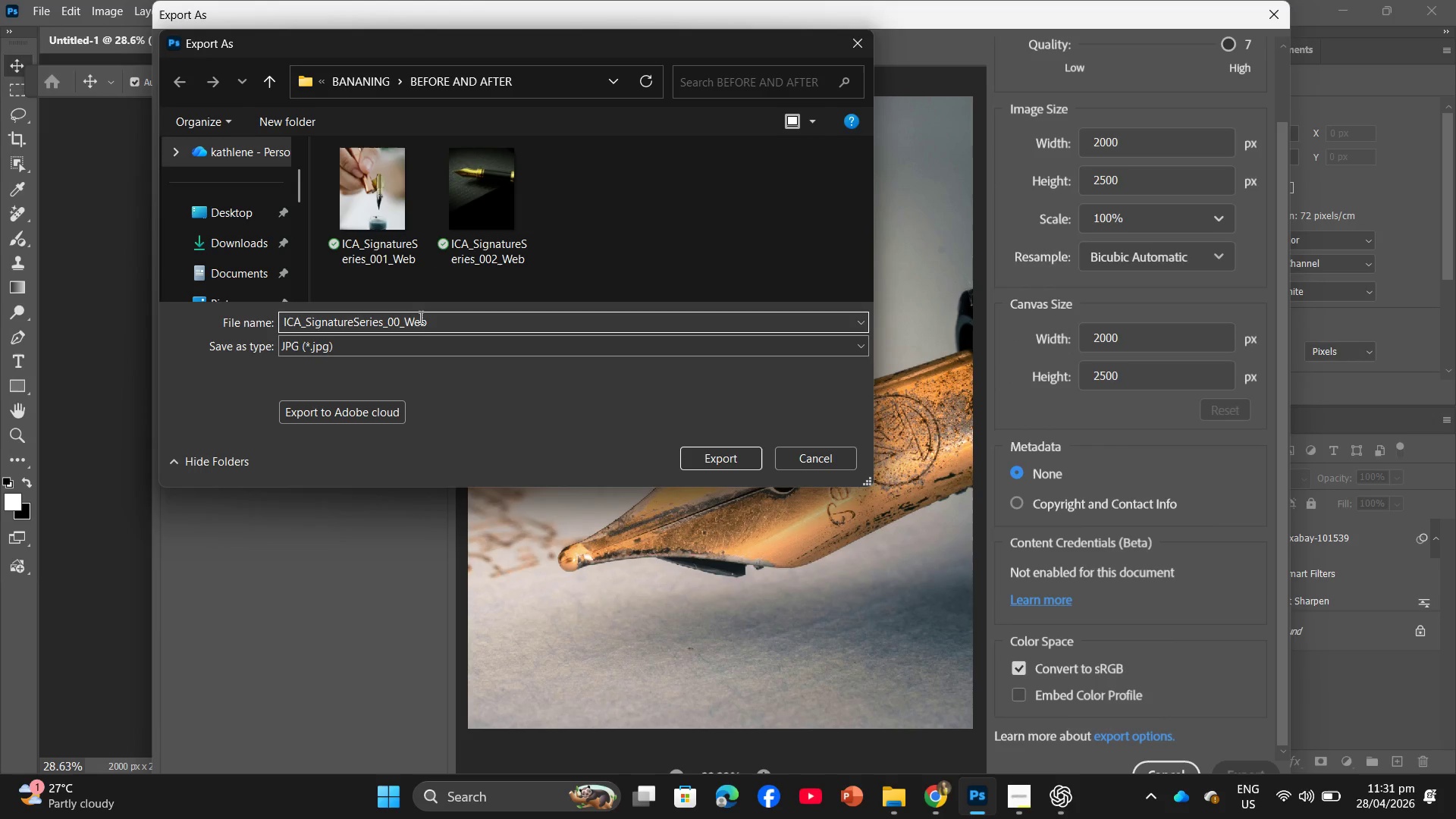 
key(Numpad3)
 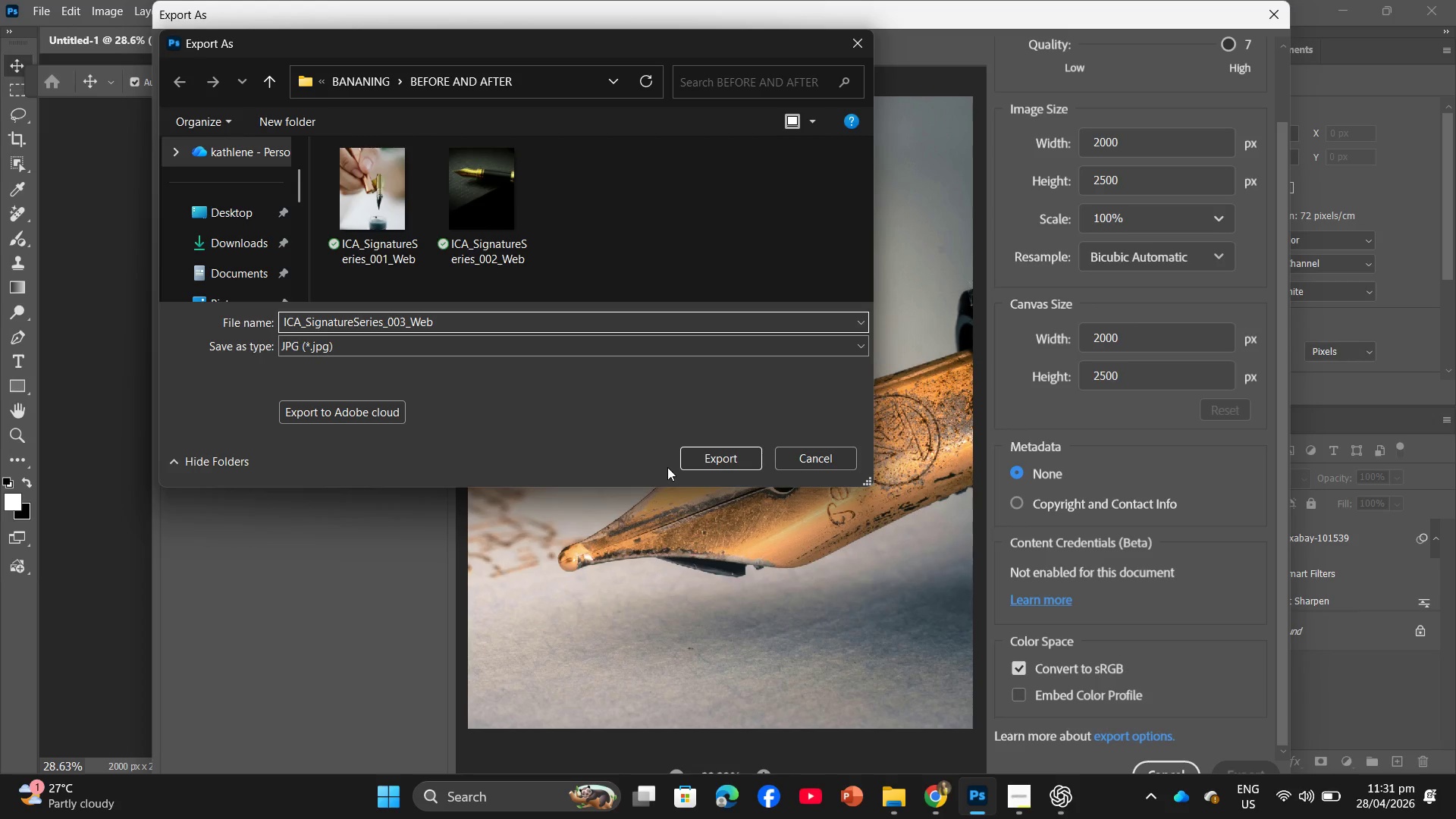 
left_click([703, 461])
 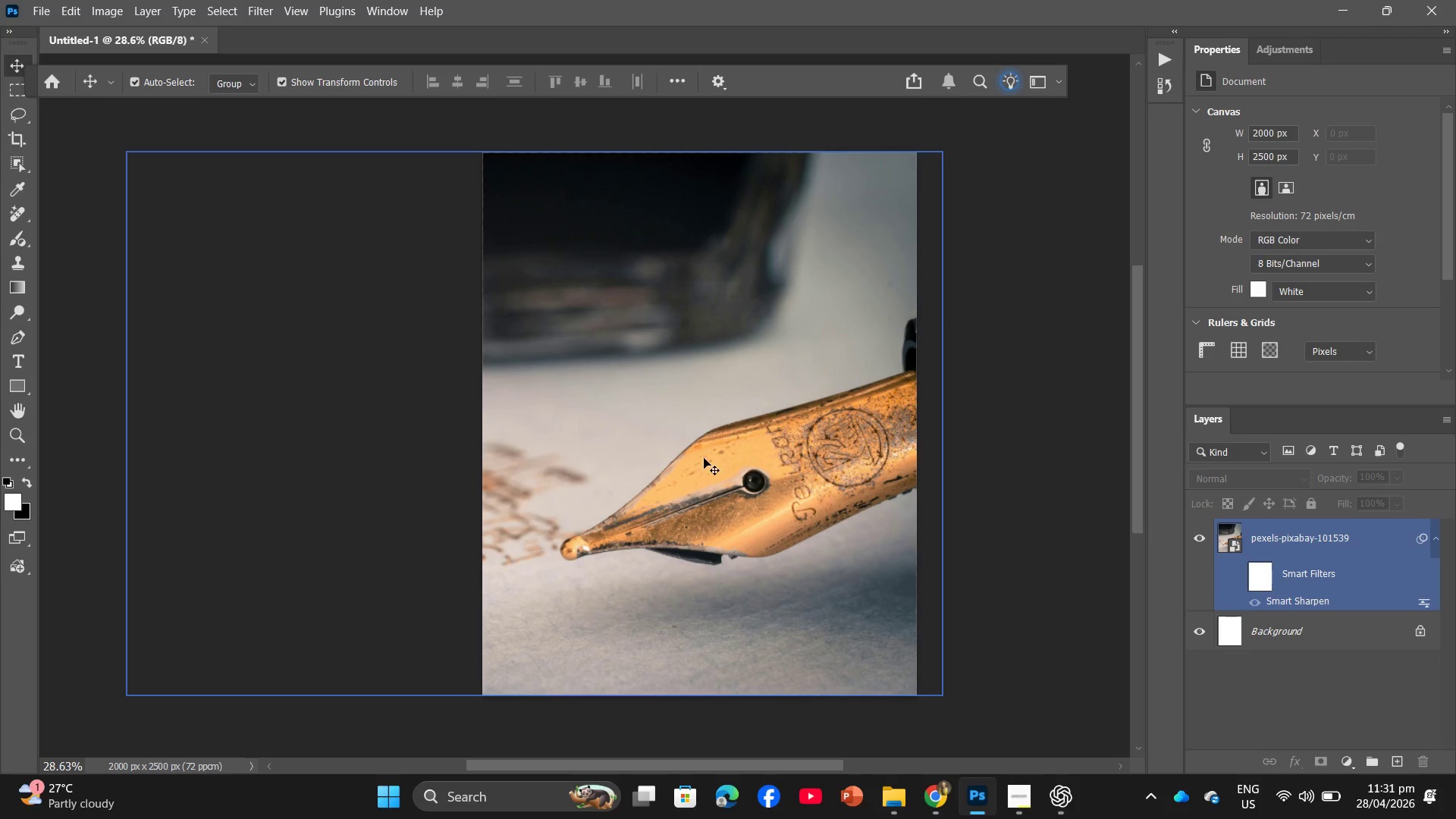 
wait(5.61)
 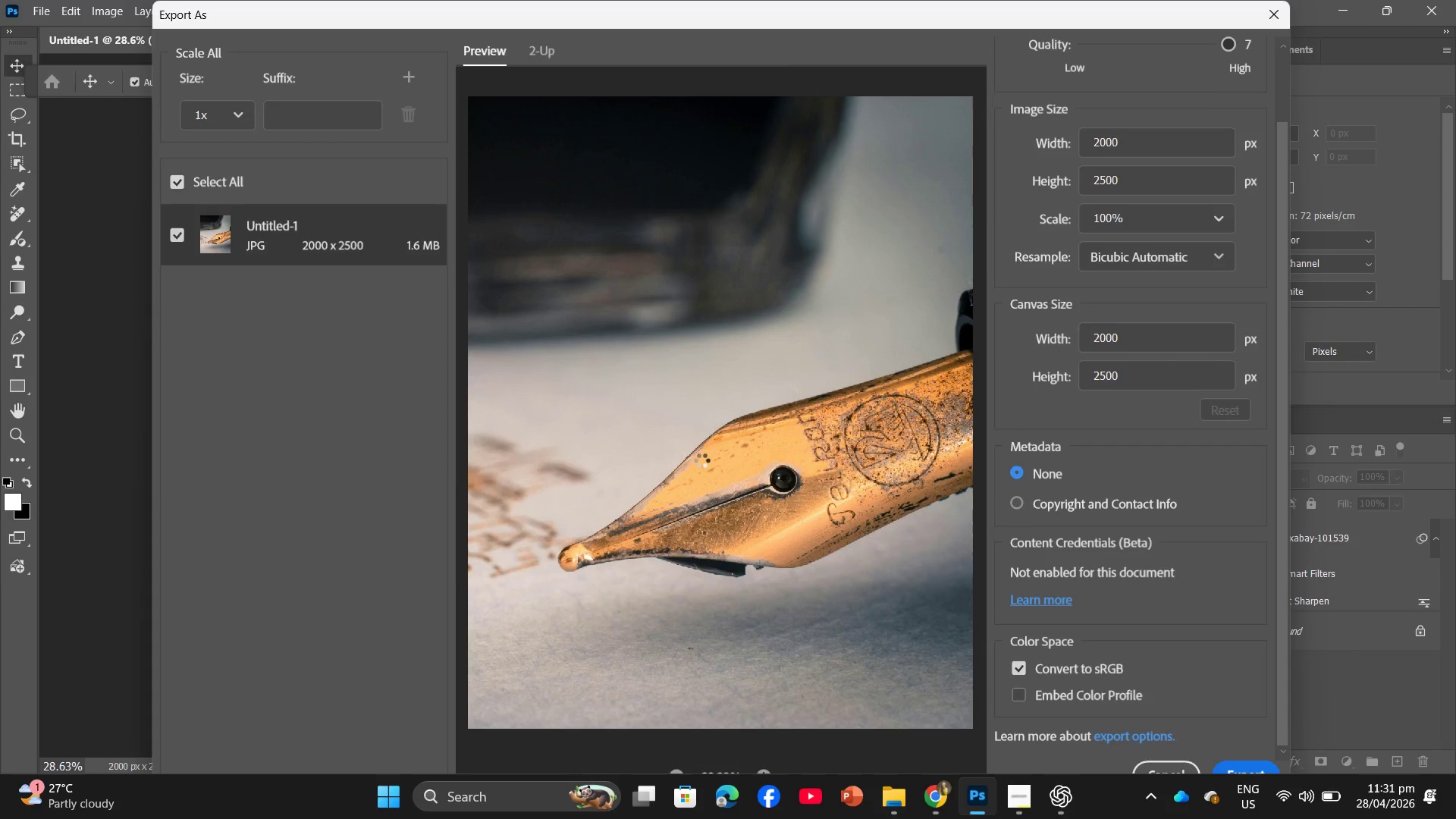 
left_click([949, 797])
 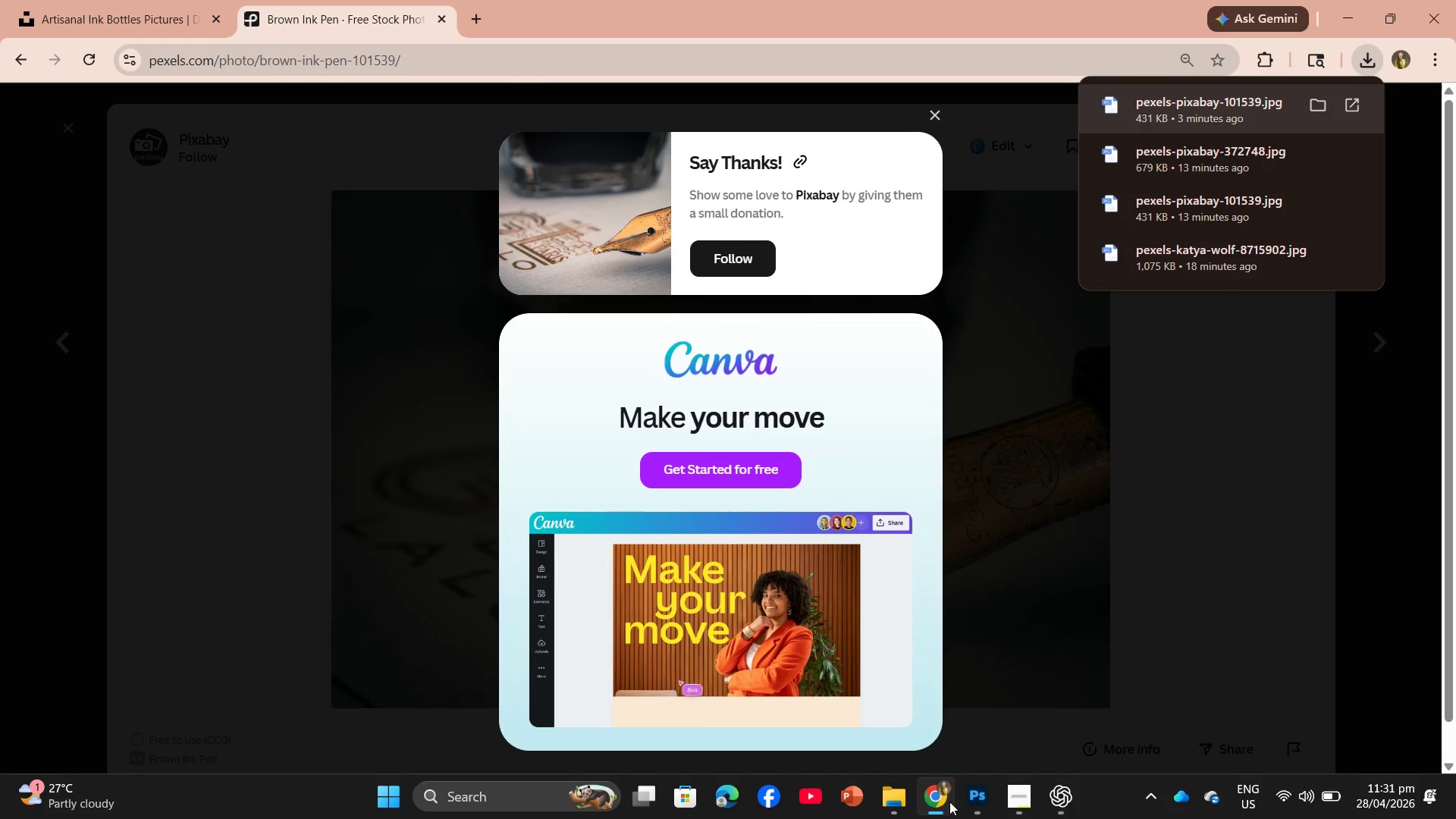 
wait(6.12)
 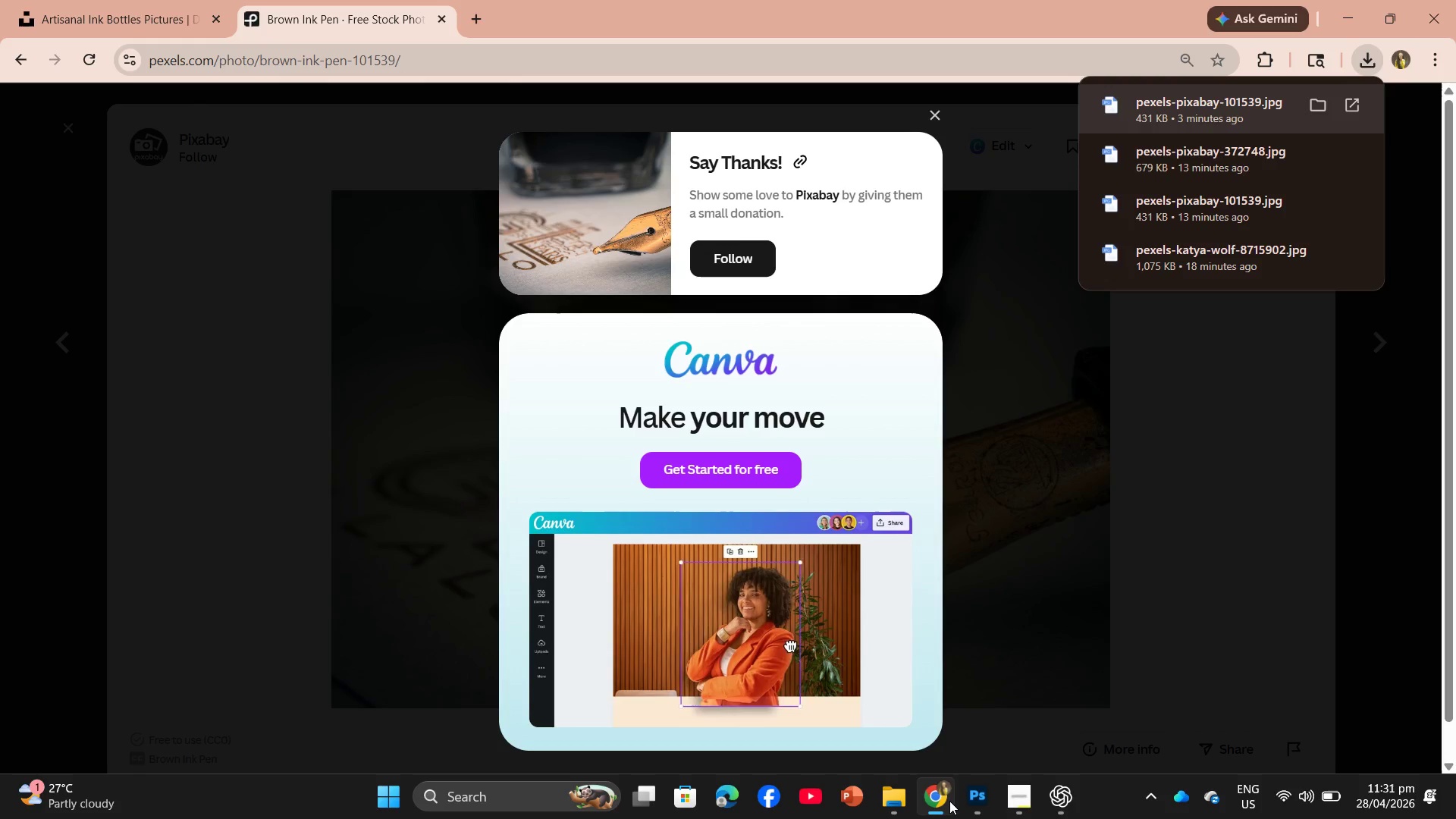 
left_click([1294, 474])
 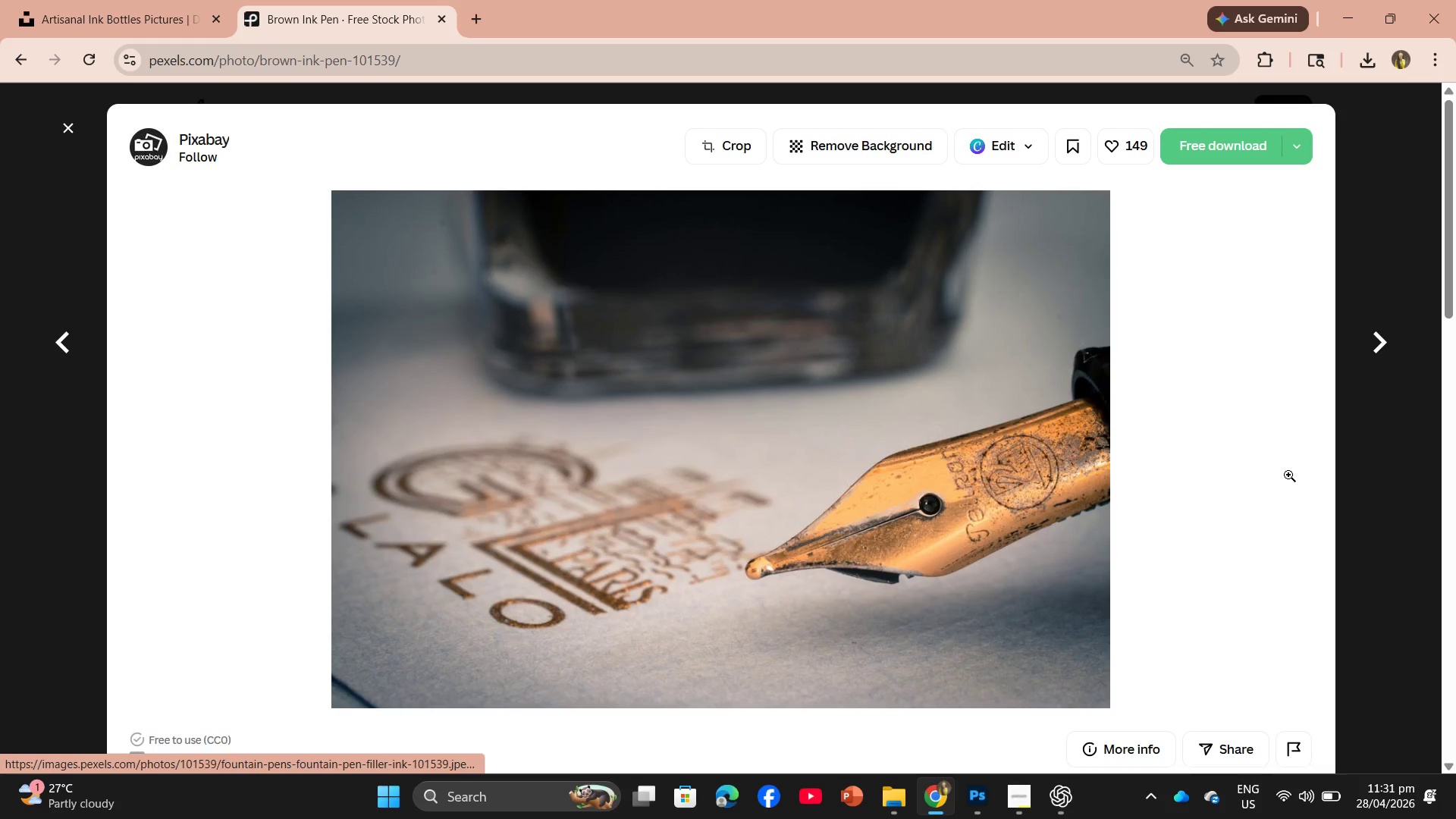 
scroll: coordinate [897, 494], scroll_direction: down, amount: 9.0
 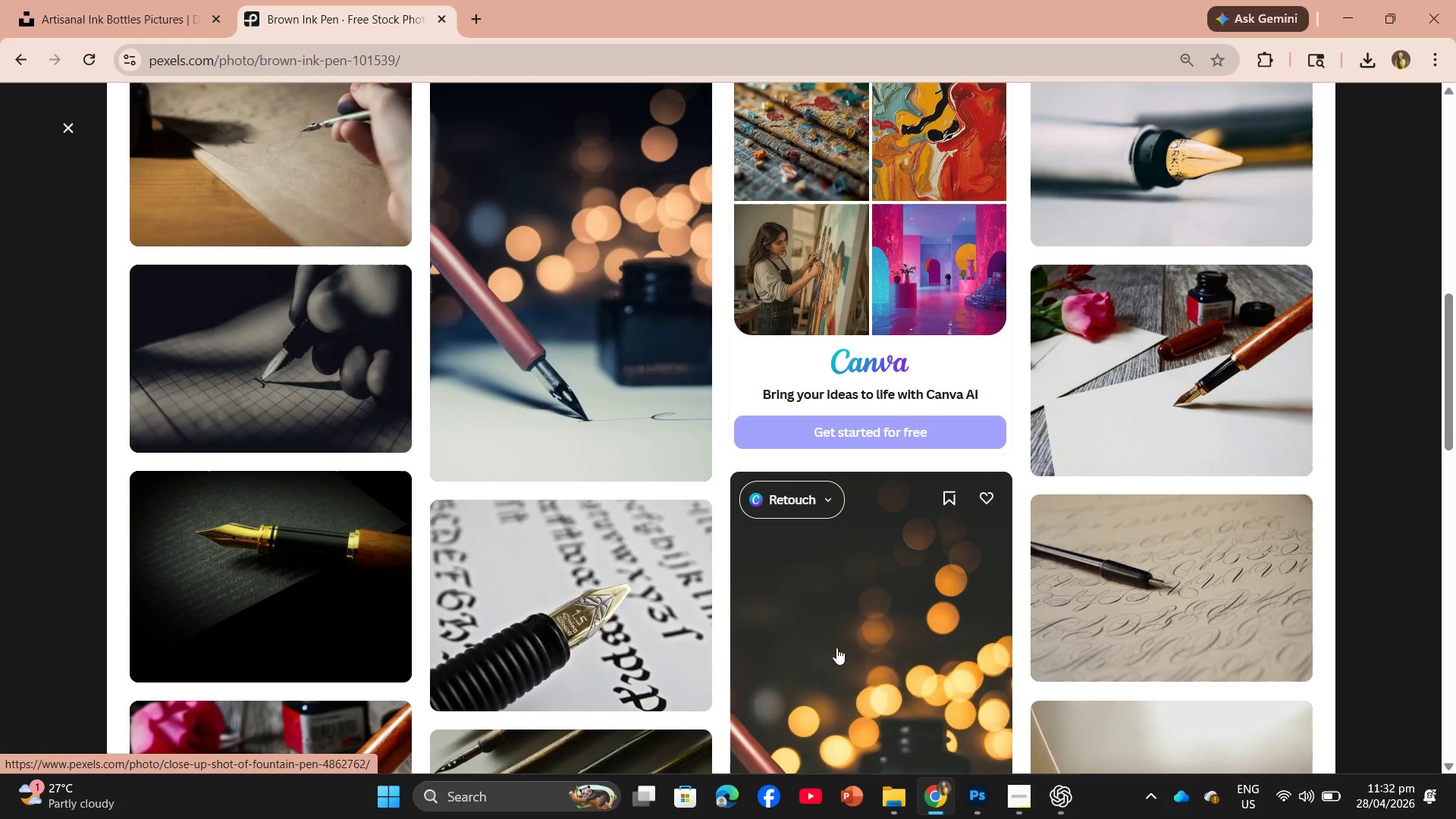 
wait(15.73)
 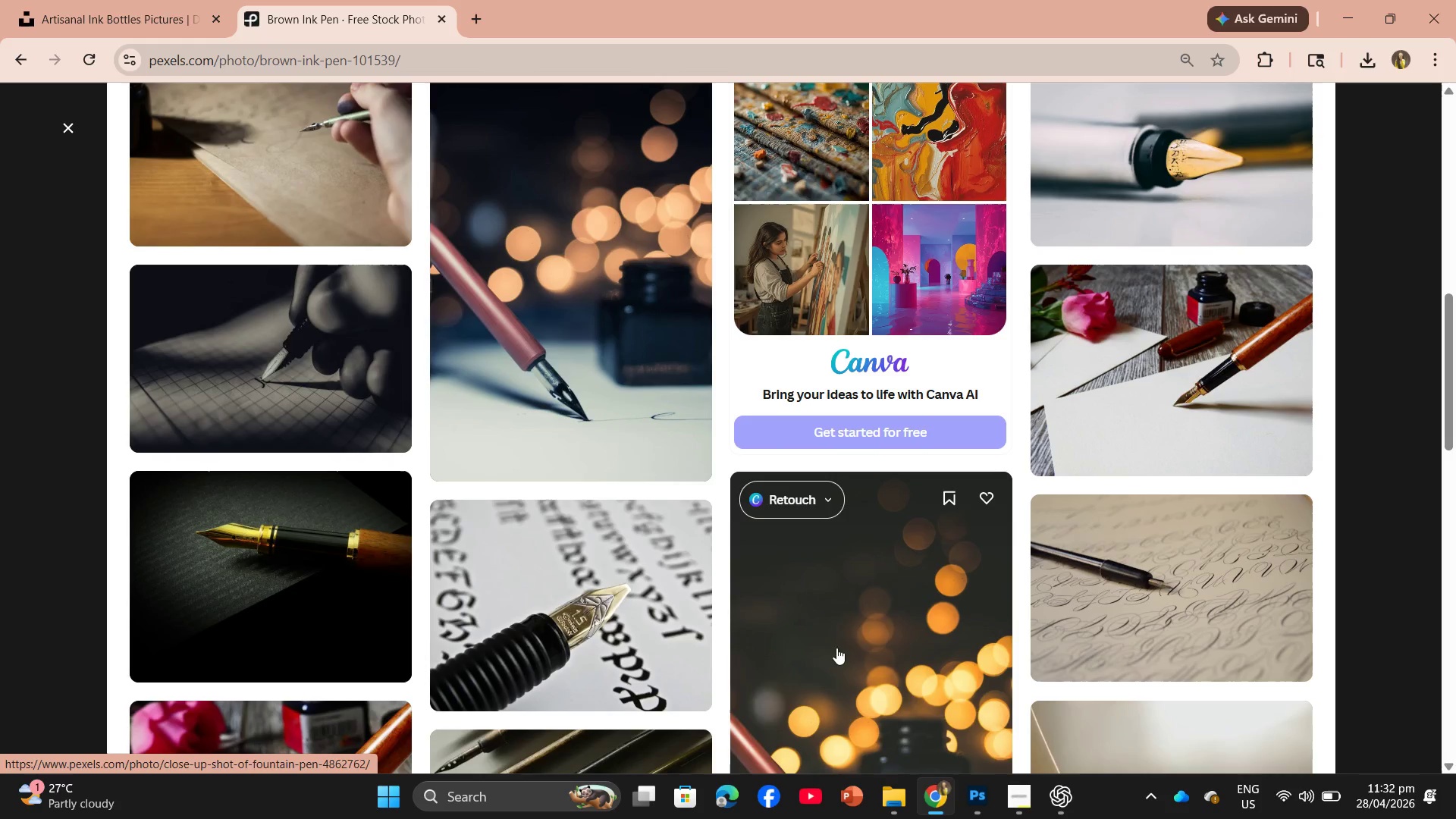 
mouse_move([1194, 818])
 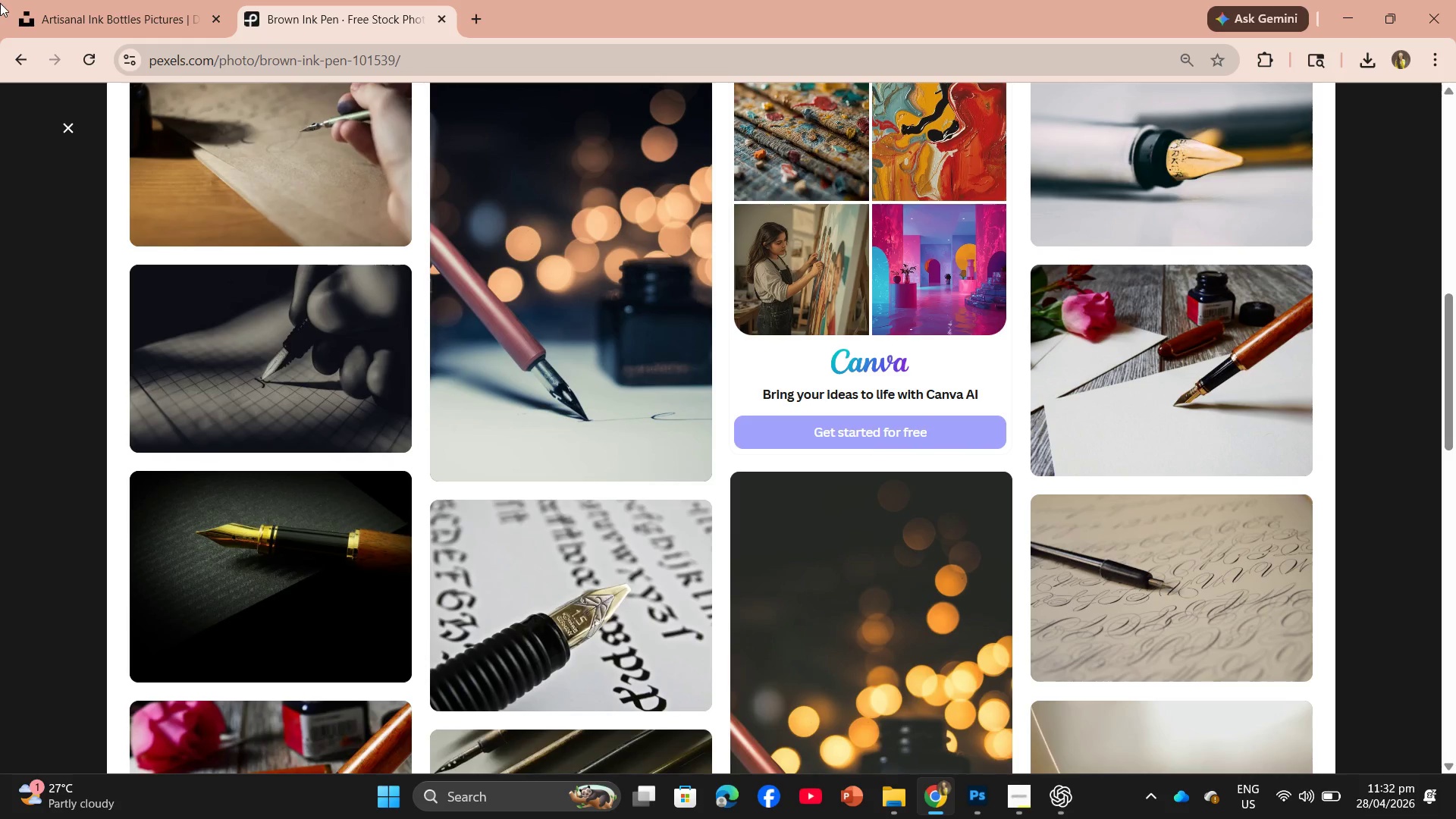 
mouse_move([106, 0])
 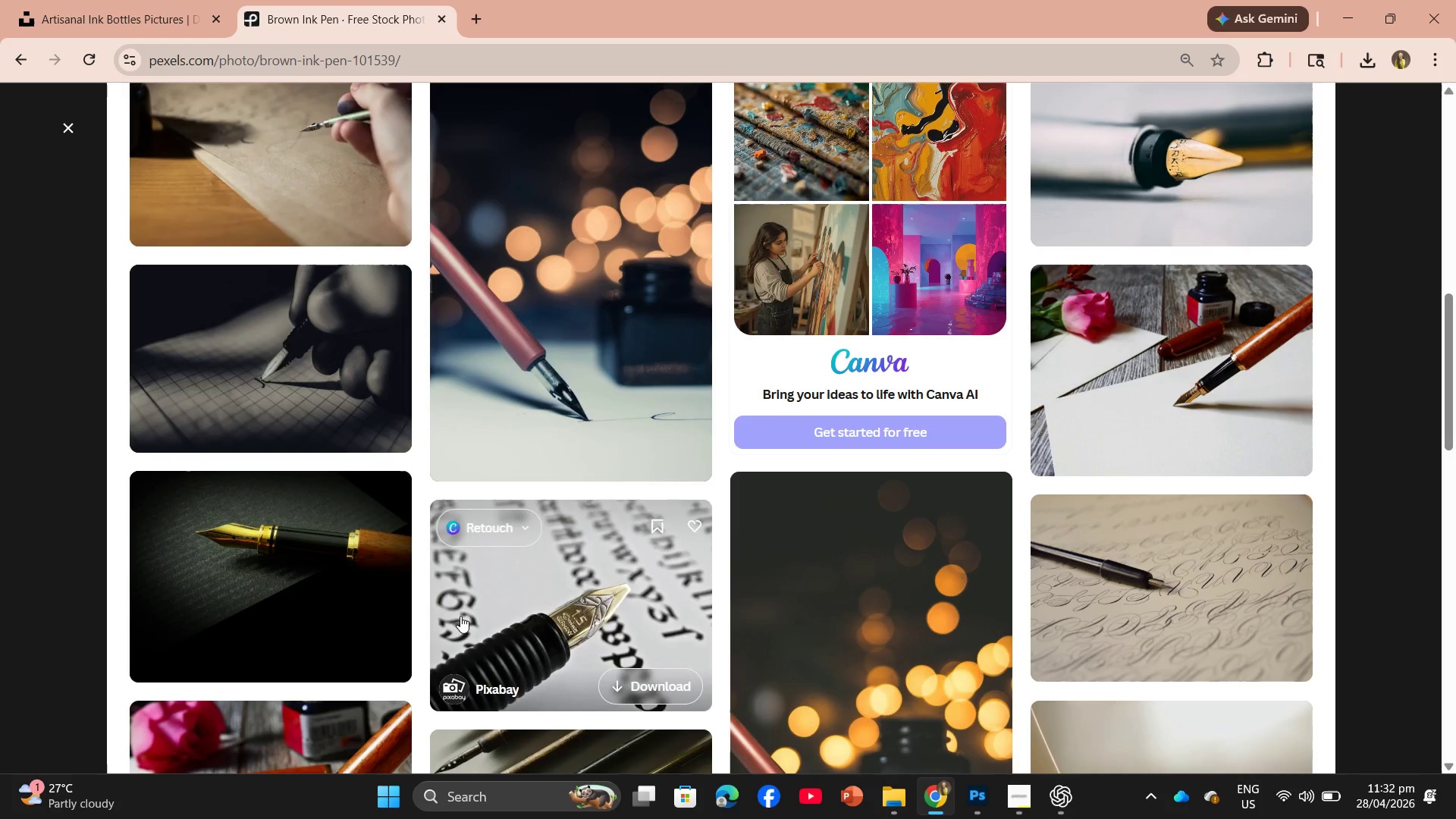 
wait(5.63)
 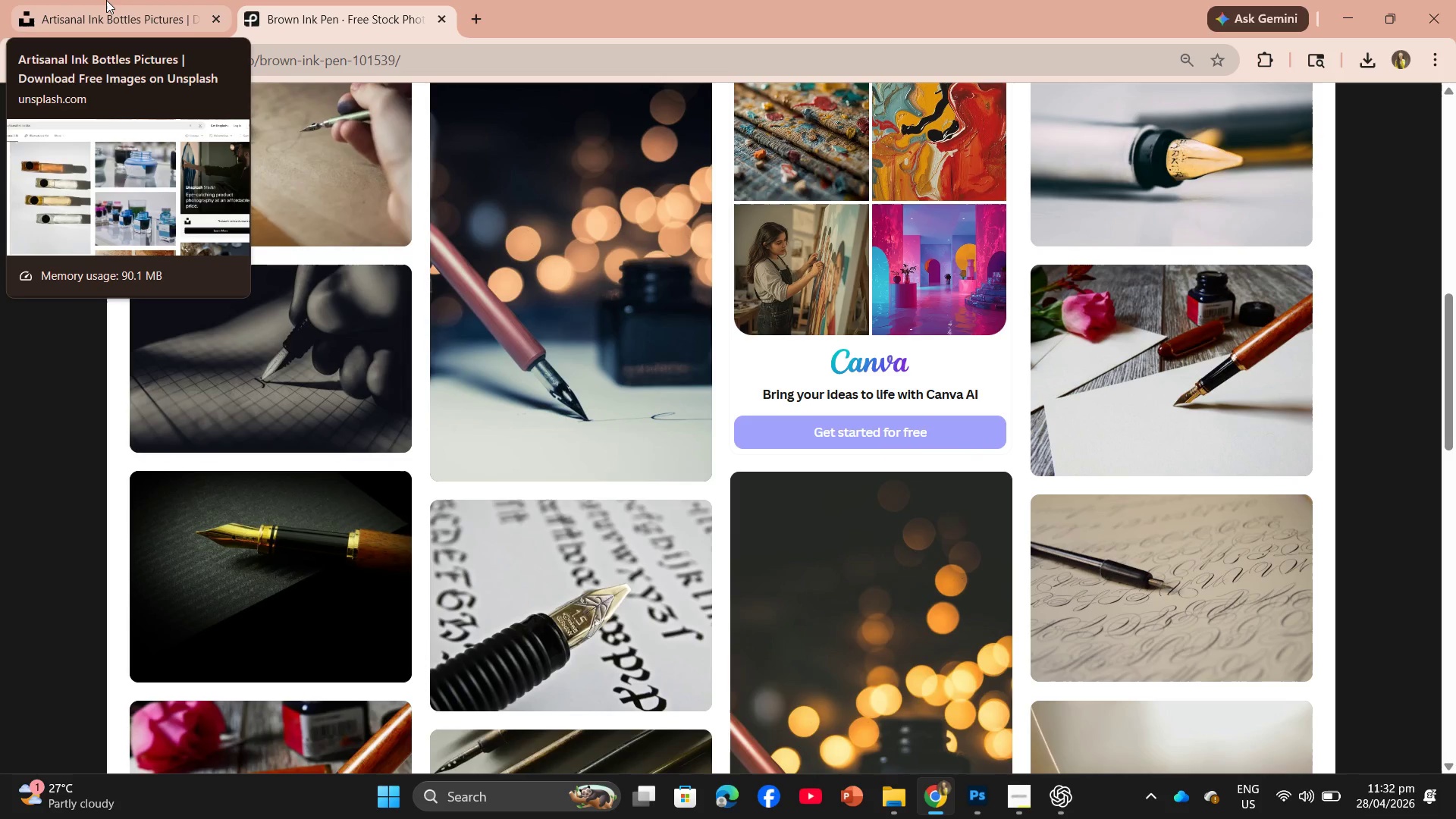 
scroll: coordinate [618, 509], scroll_direction: down, amount: 4.0
 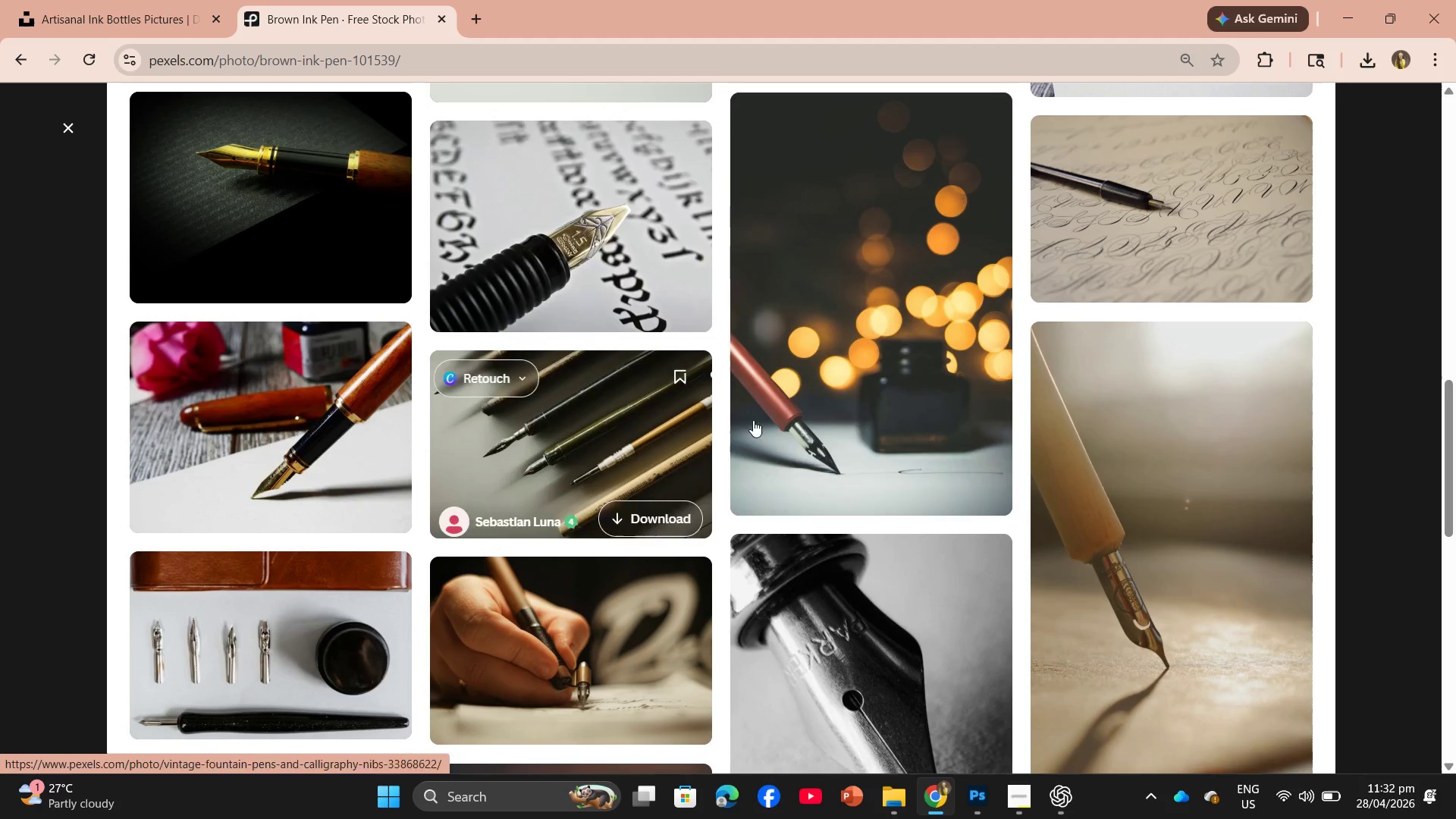 
mouse_move([783, 403])
 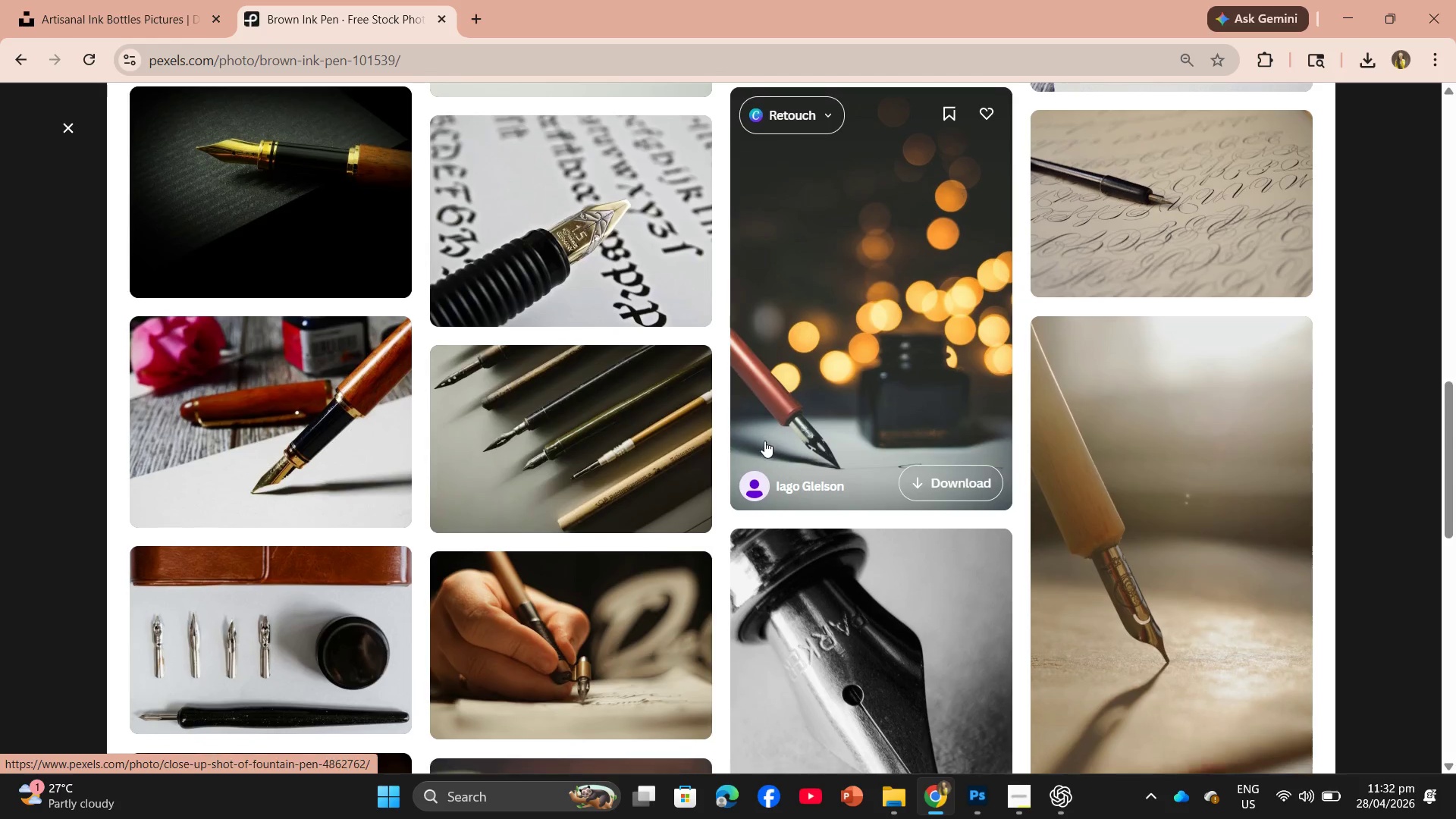 
scroll: coordinate [940, 548], scroll_direction: down, amount: 10.0
 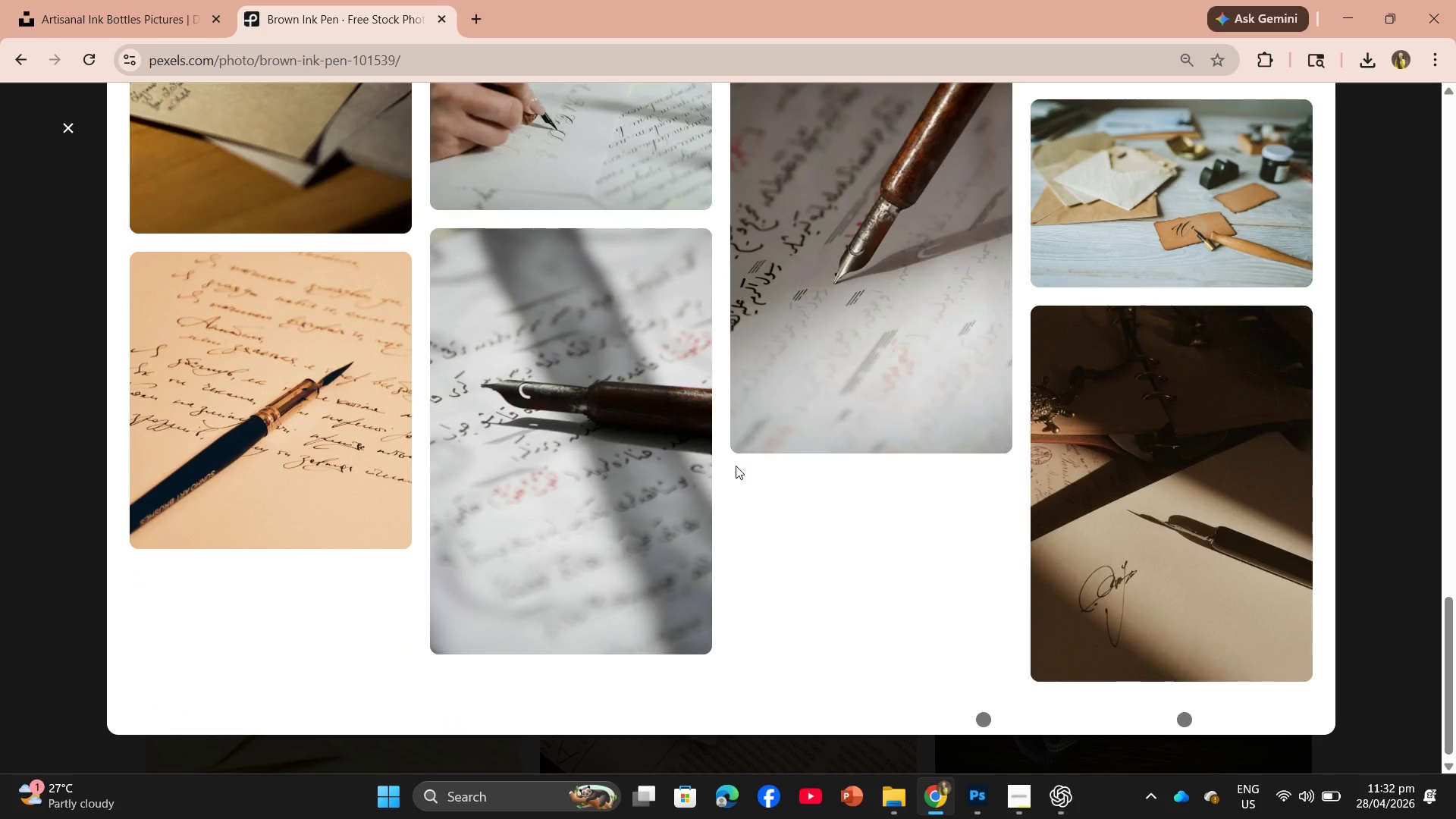 
scroll: coordinate [872, 475], scroll_direction: up, amount: 7.0
 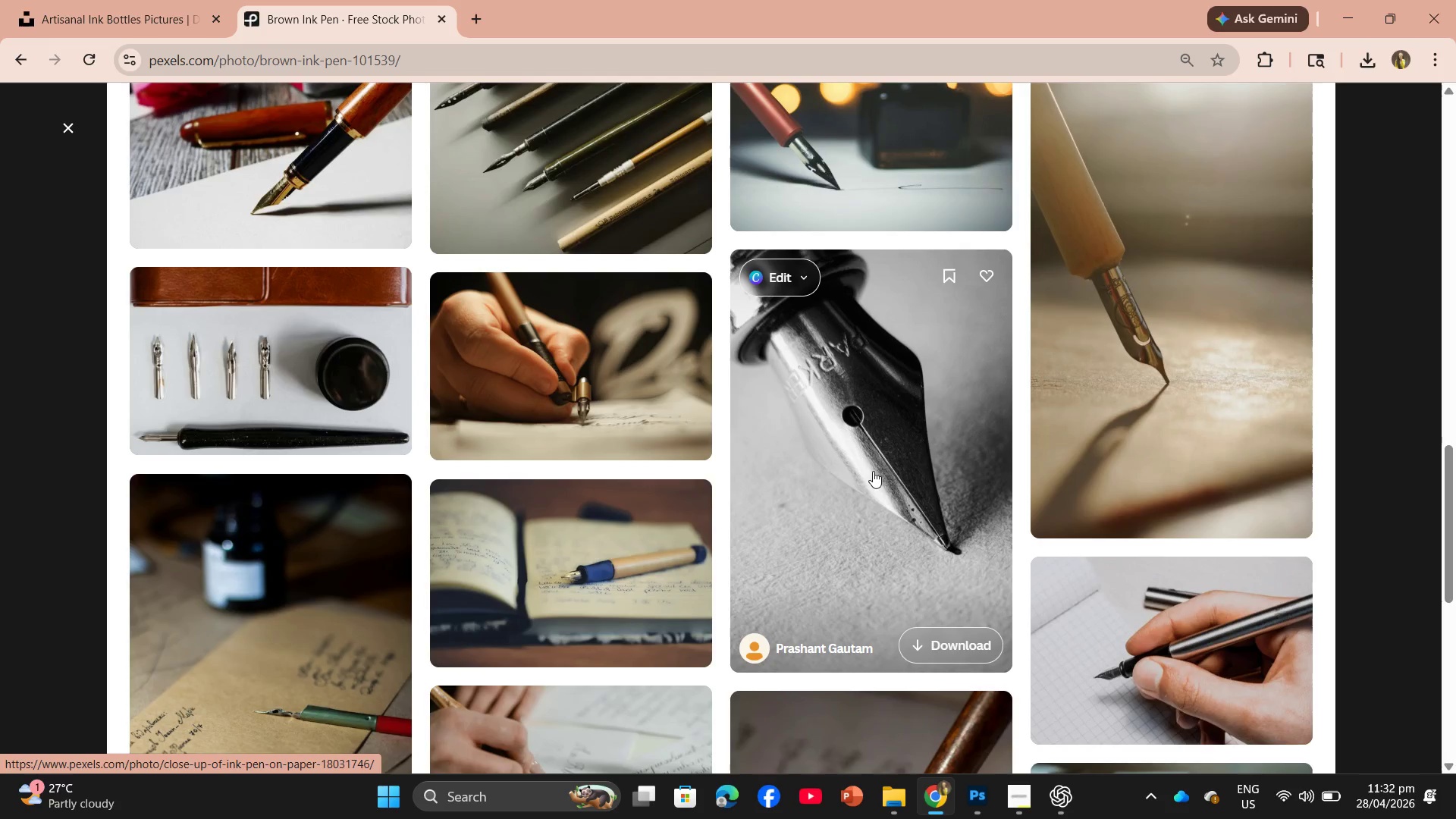 
left_click([876, 465])
 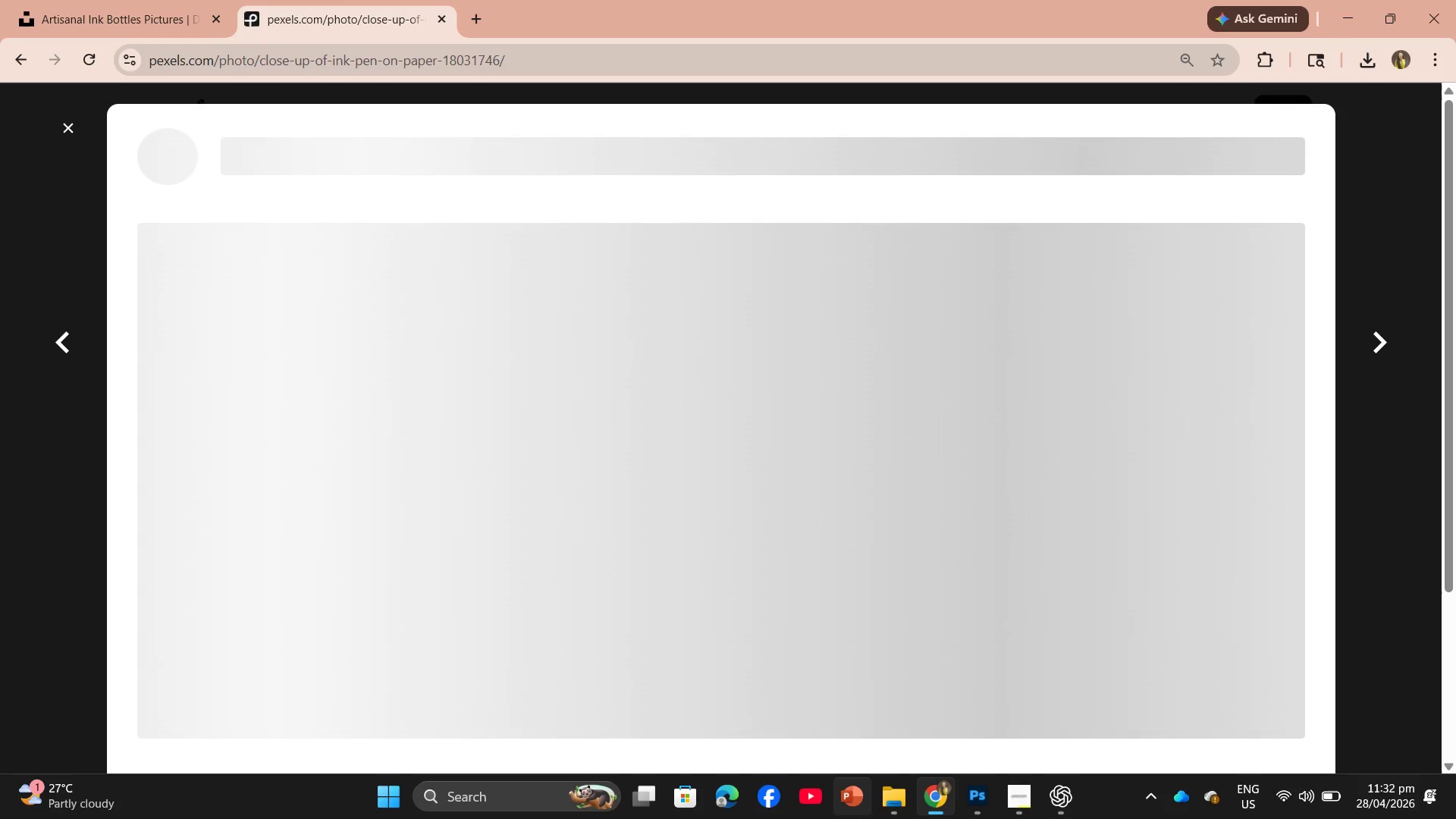 
left_click([883, 794])
 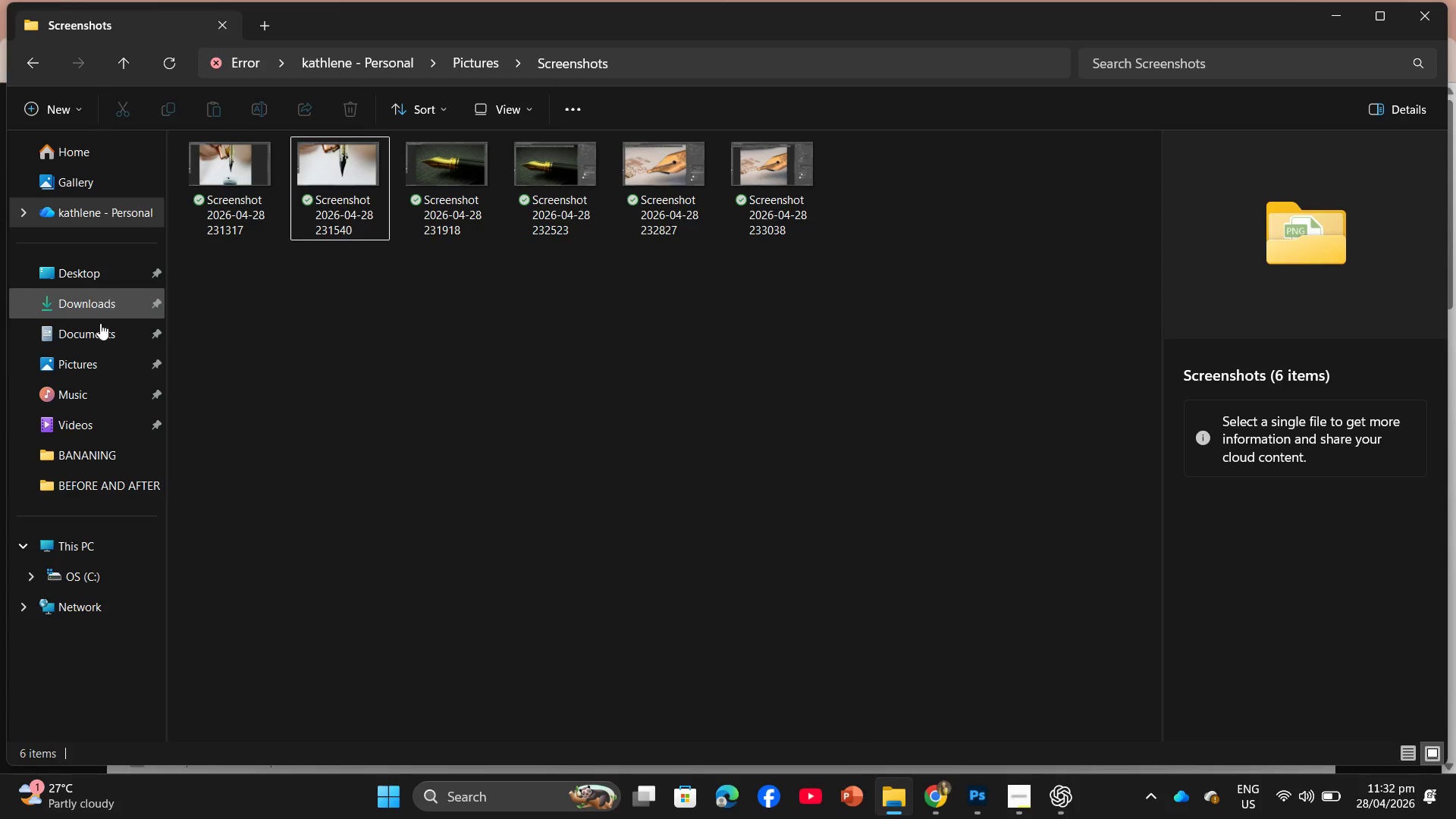 
wait(6.56)
 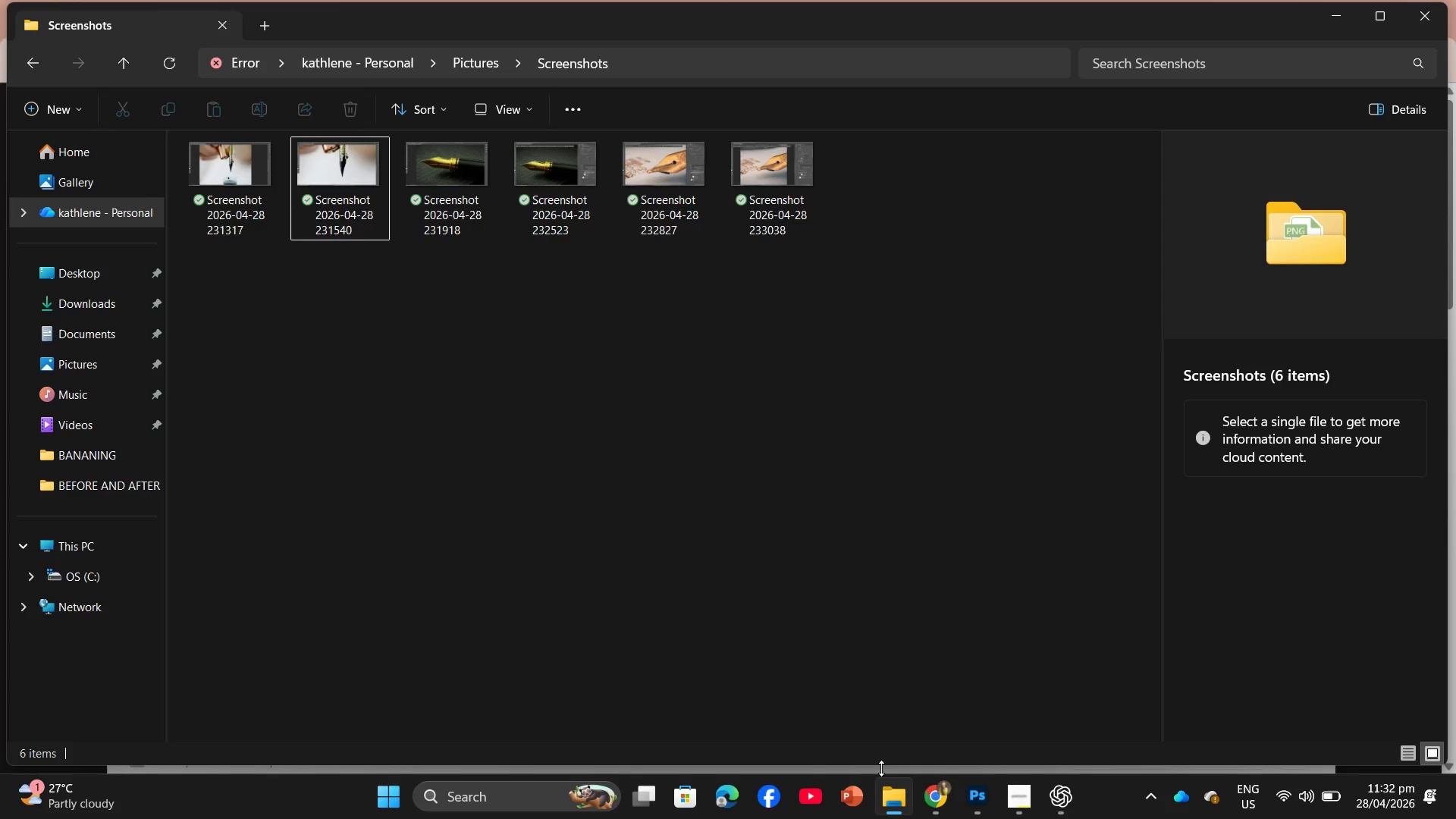 
left_click([110, 491])
 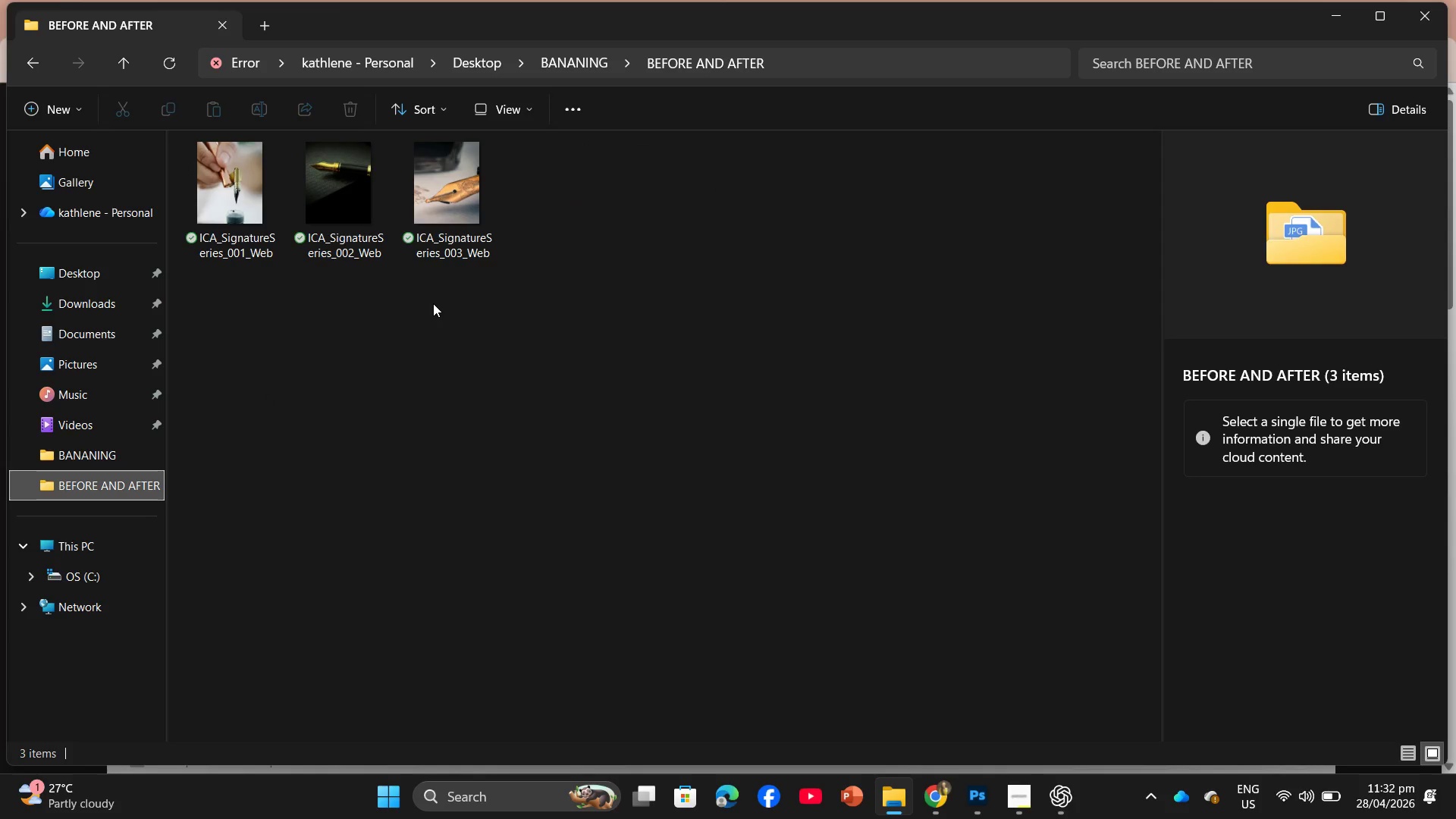 
wait(5.45)
 